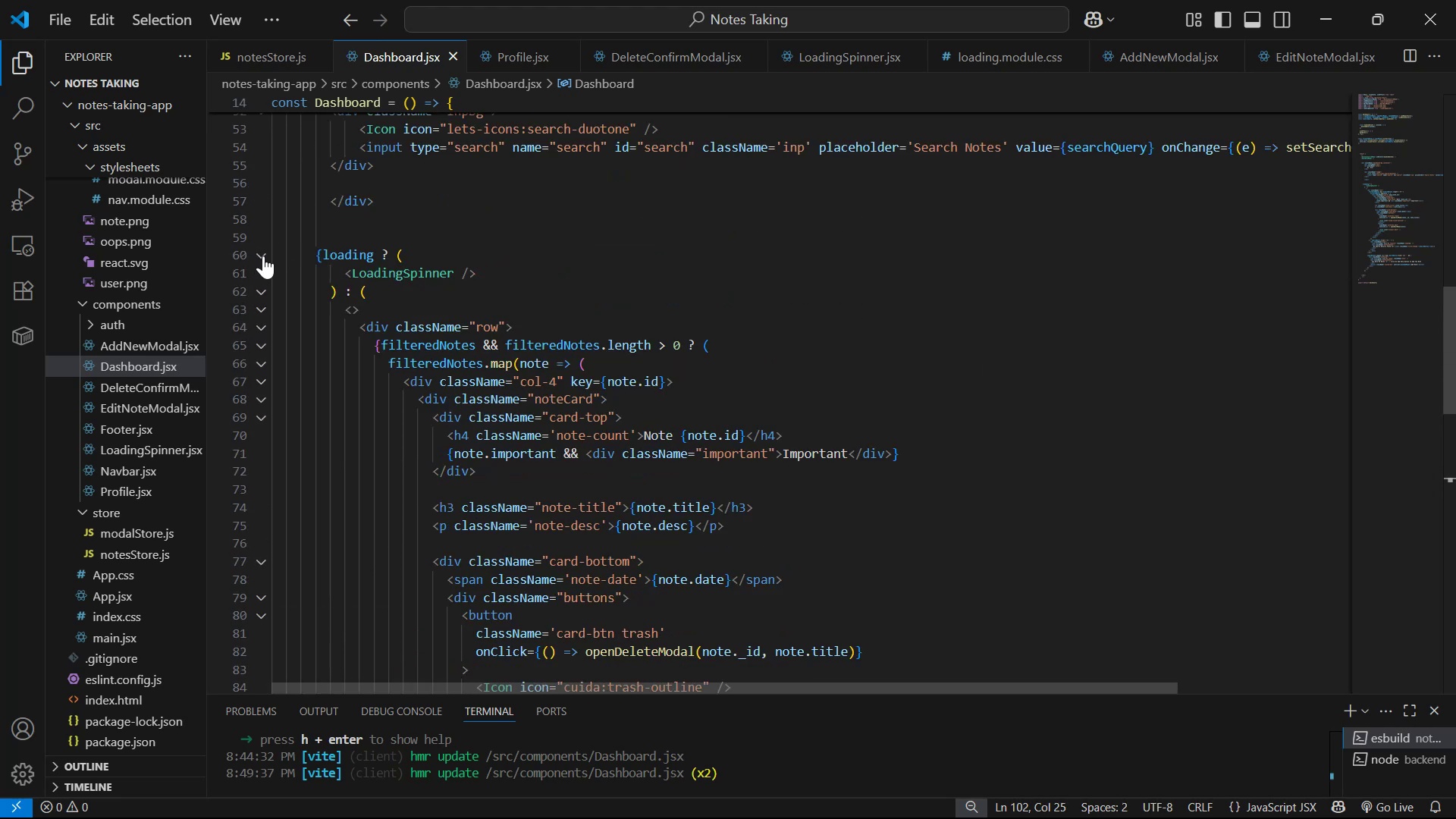 
double_click([263, 256])
 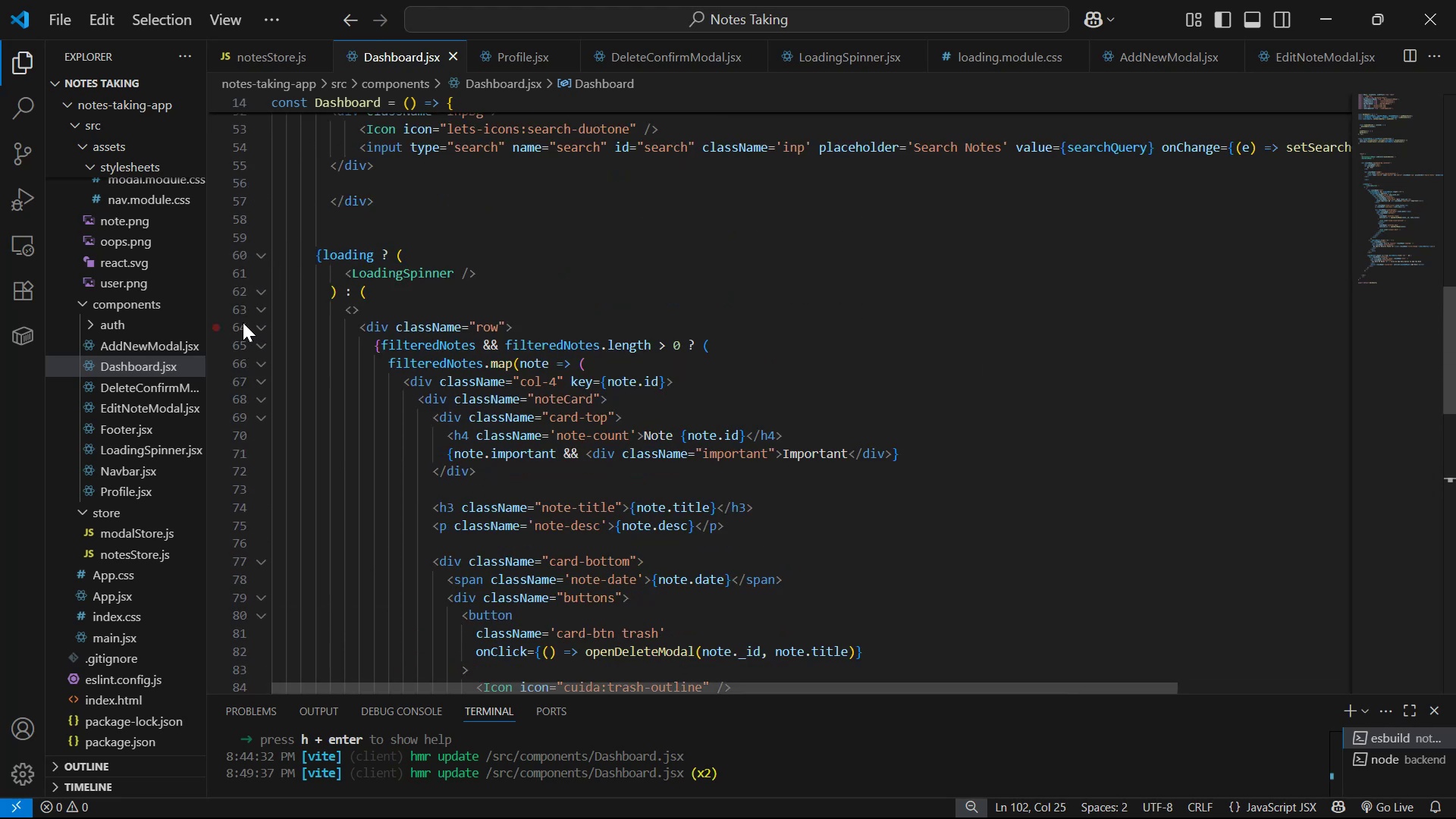 
left_click([262, 323])
 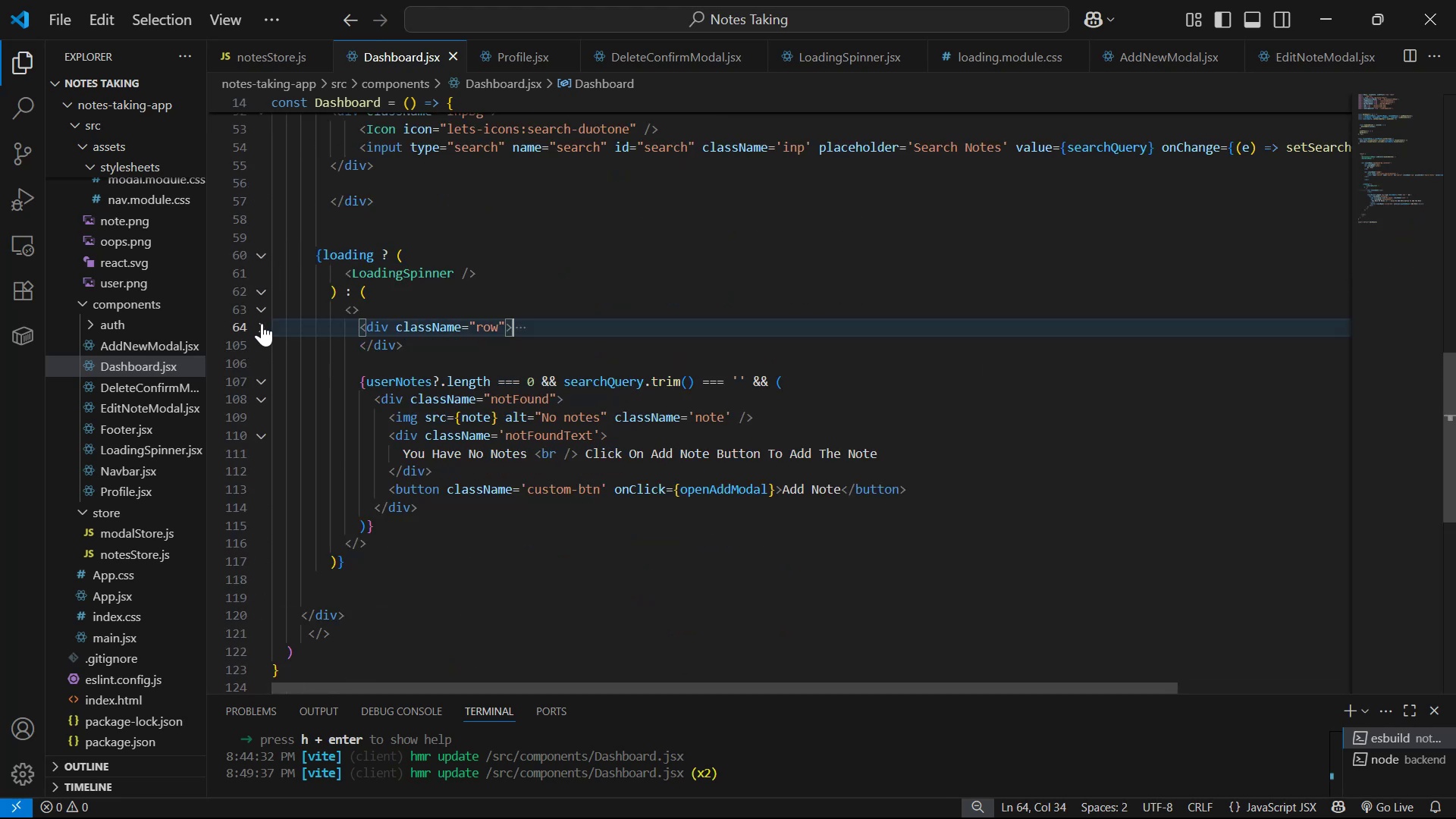 
left_click([262, 323])
 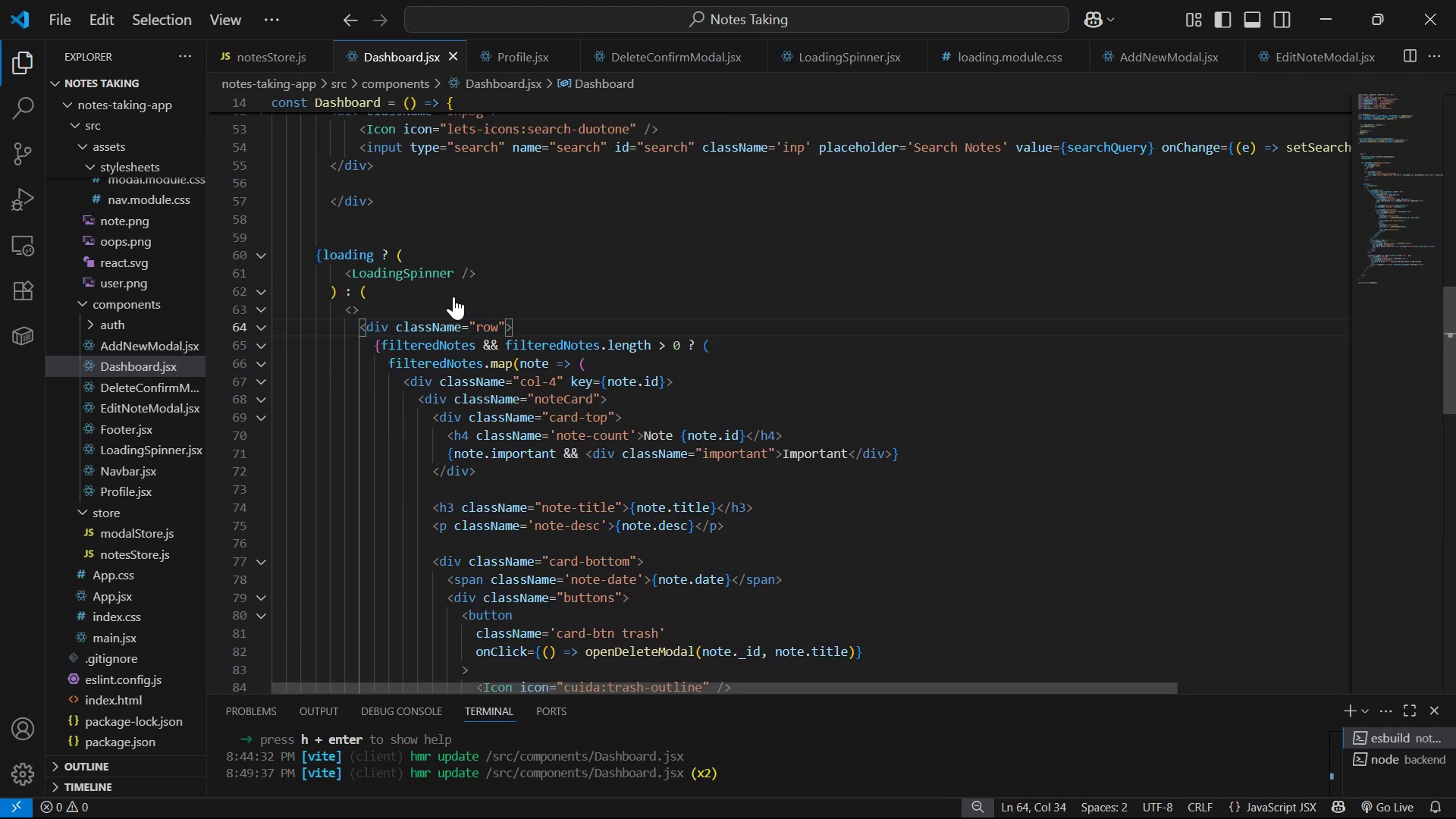 
scroll: coordinate [817, 249], scroll_direction: down, amount: 3.0
 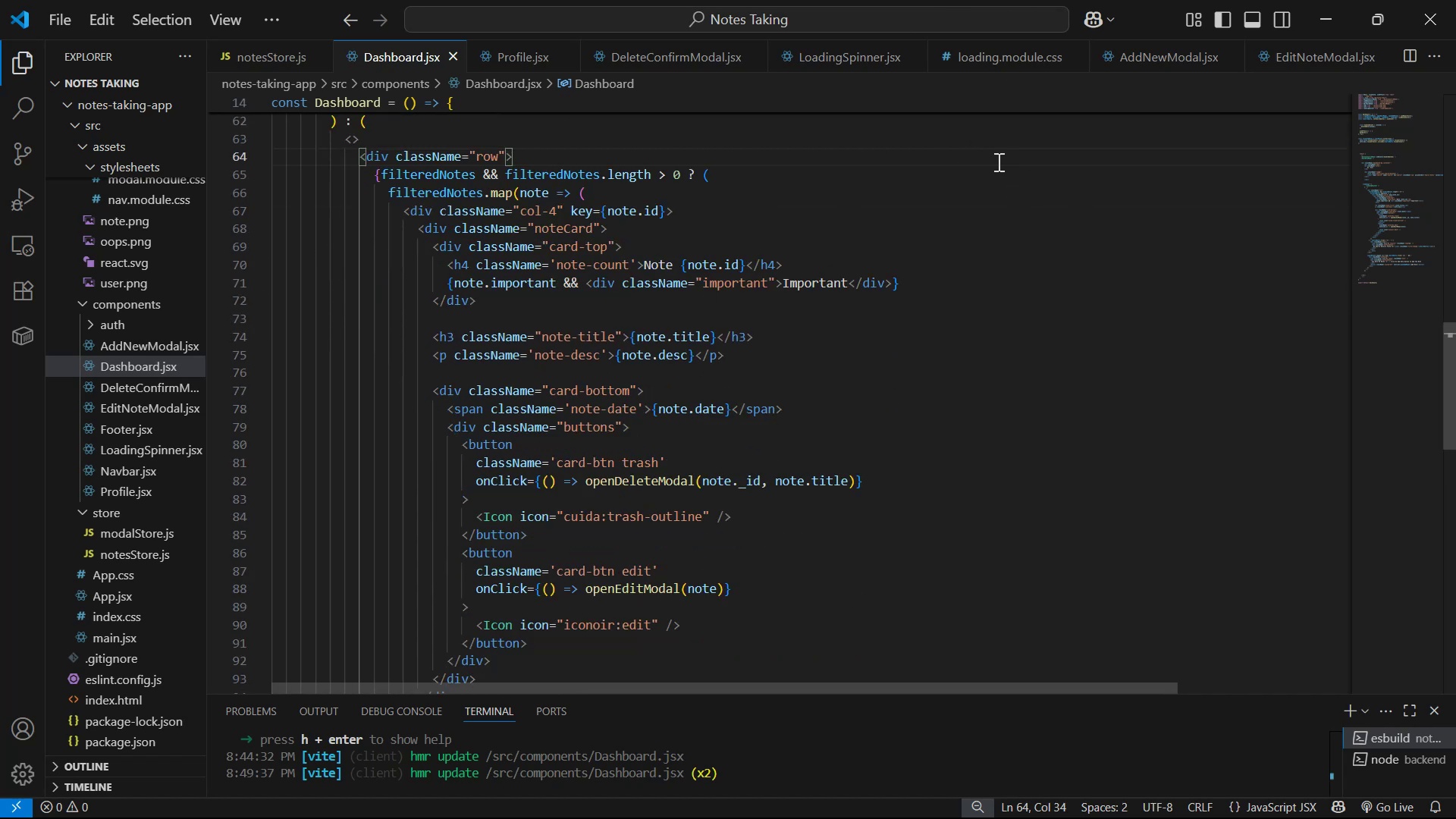 
wait(7.59)
 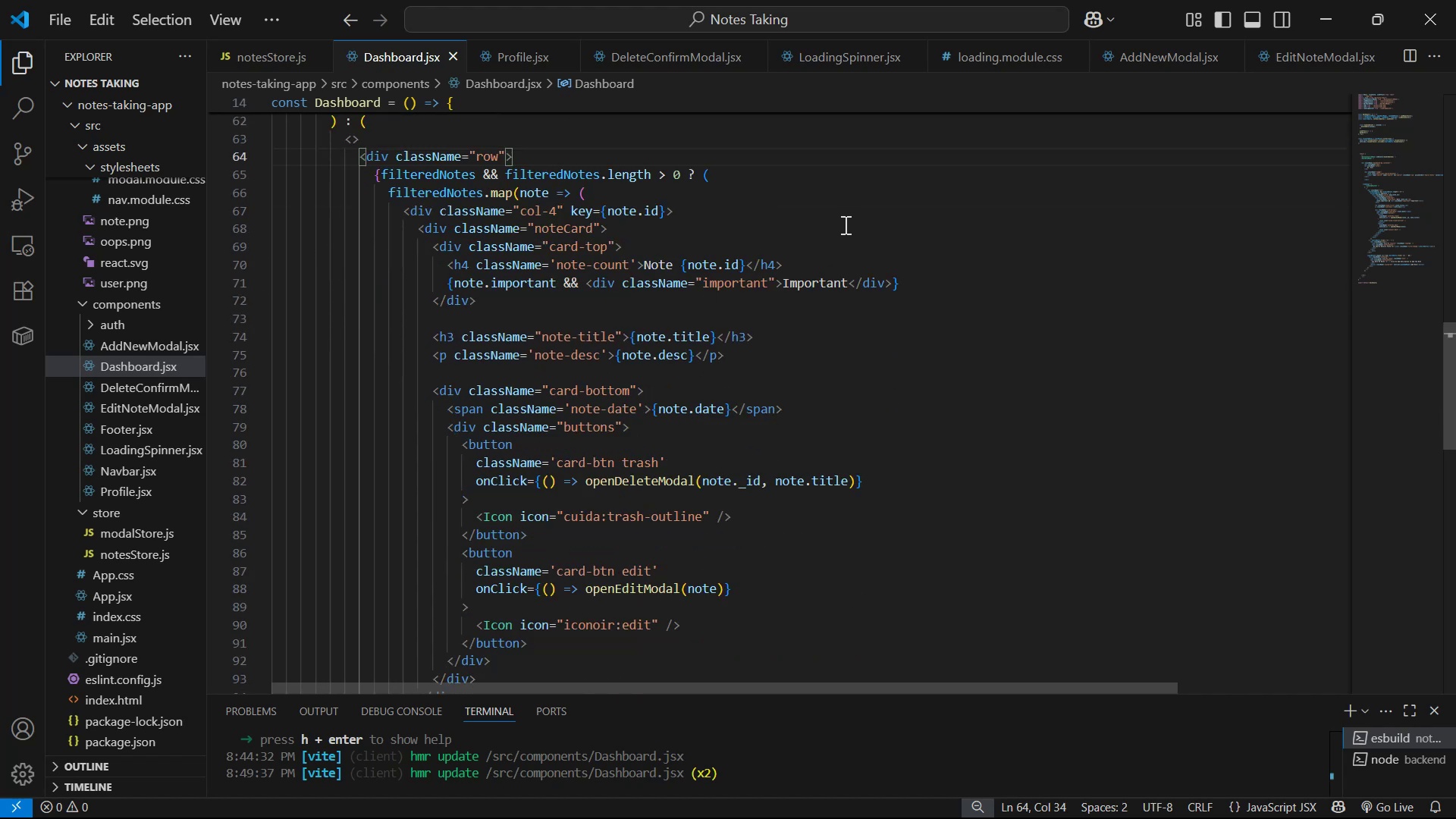 
scroll: coordinate [1027, 229], scroll_direction: down, amount: 7.0
 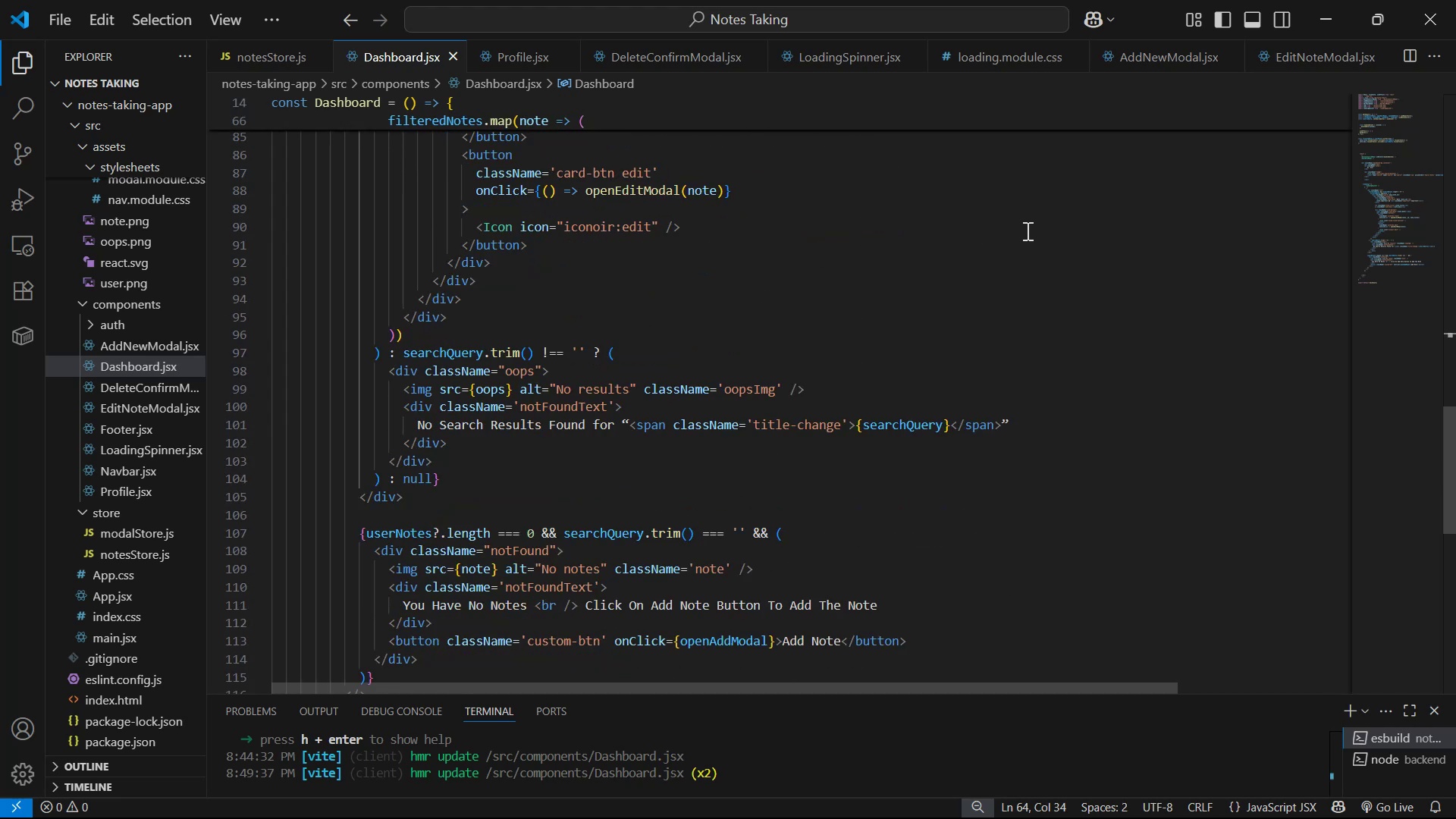 
scroll: coordinate [1026, 235], scroll_direction: down, amount: 3.0
 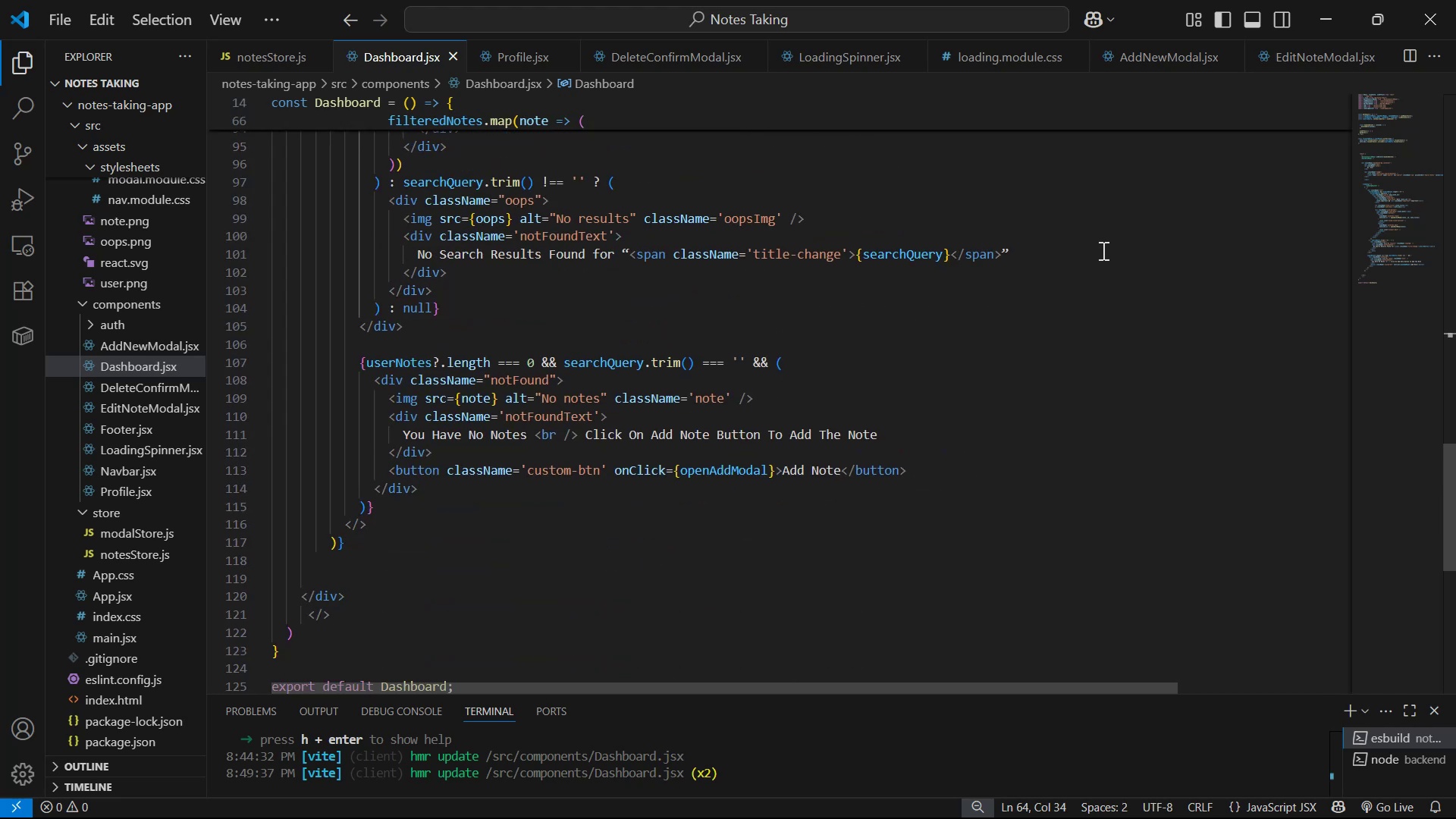 
wait(5.17)
 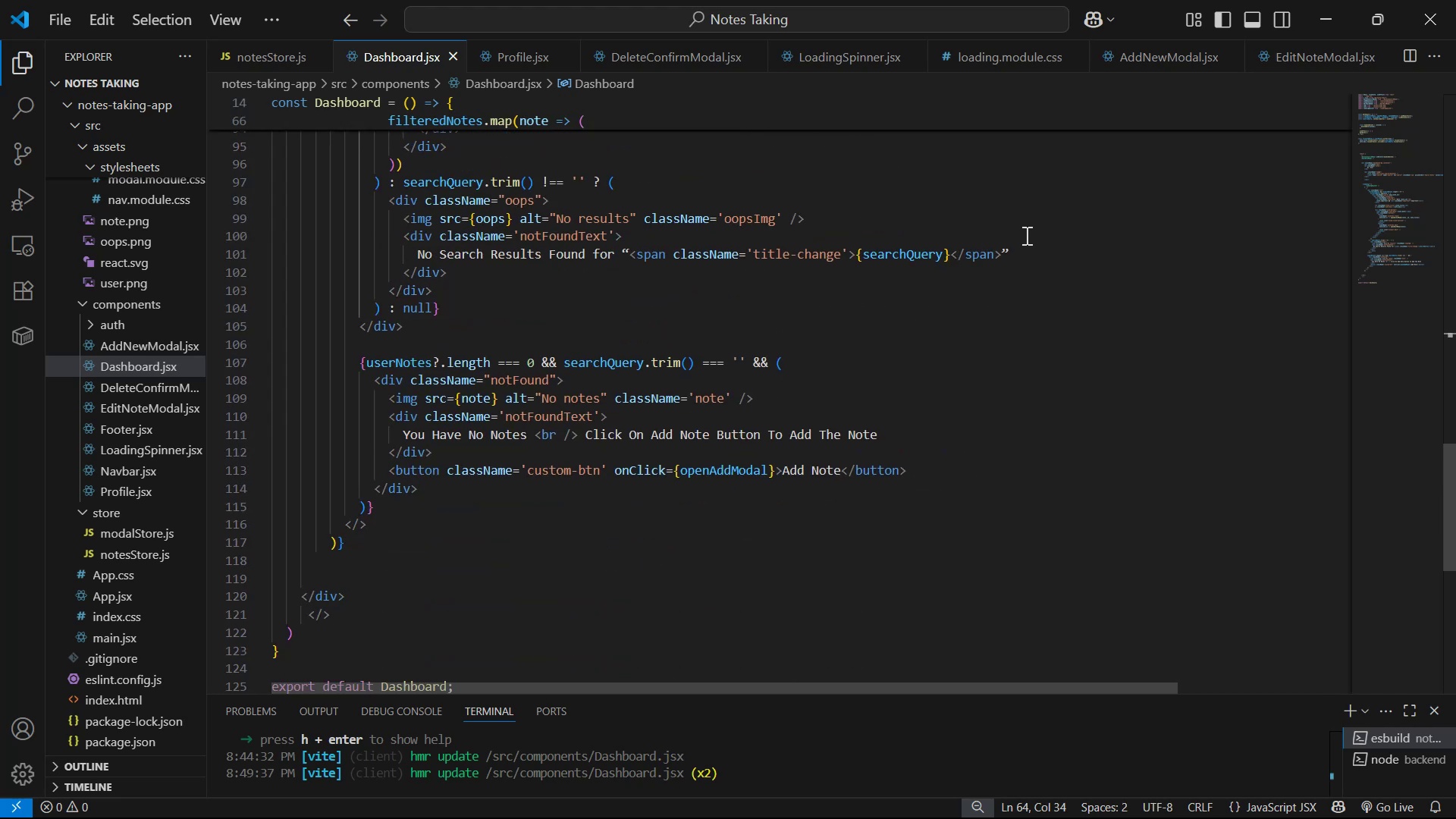 
scroll: coordinate [1366, 595], scroll_direction: up, amount: 16.0
 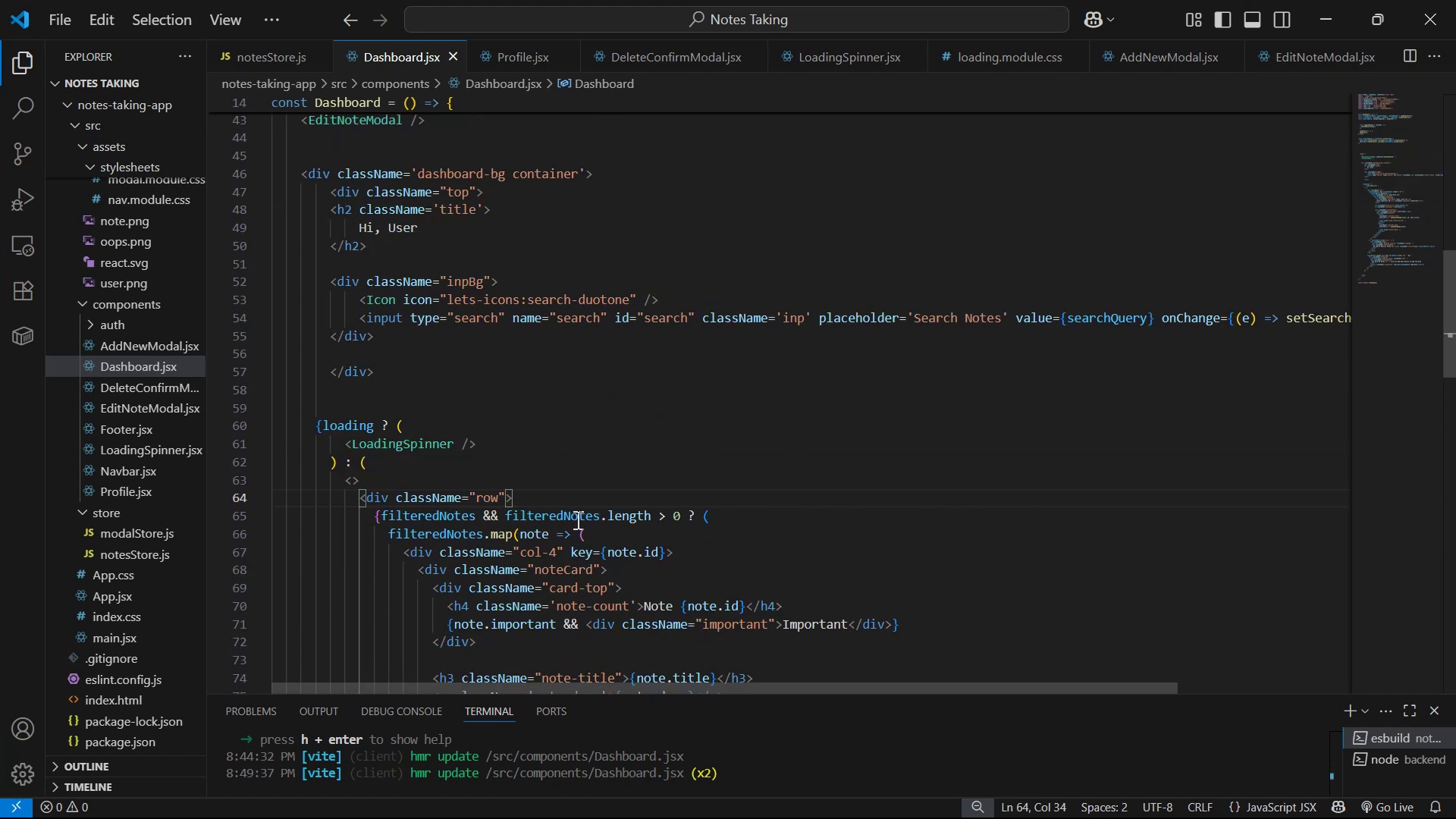 
scroll: coordinate [394, 475], scroll_direction: down, amount: 2.0
 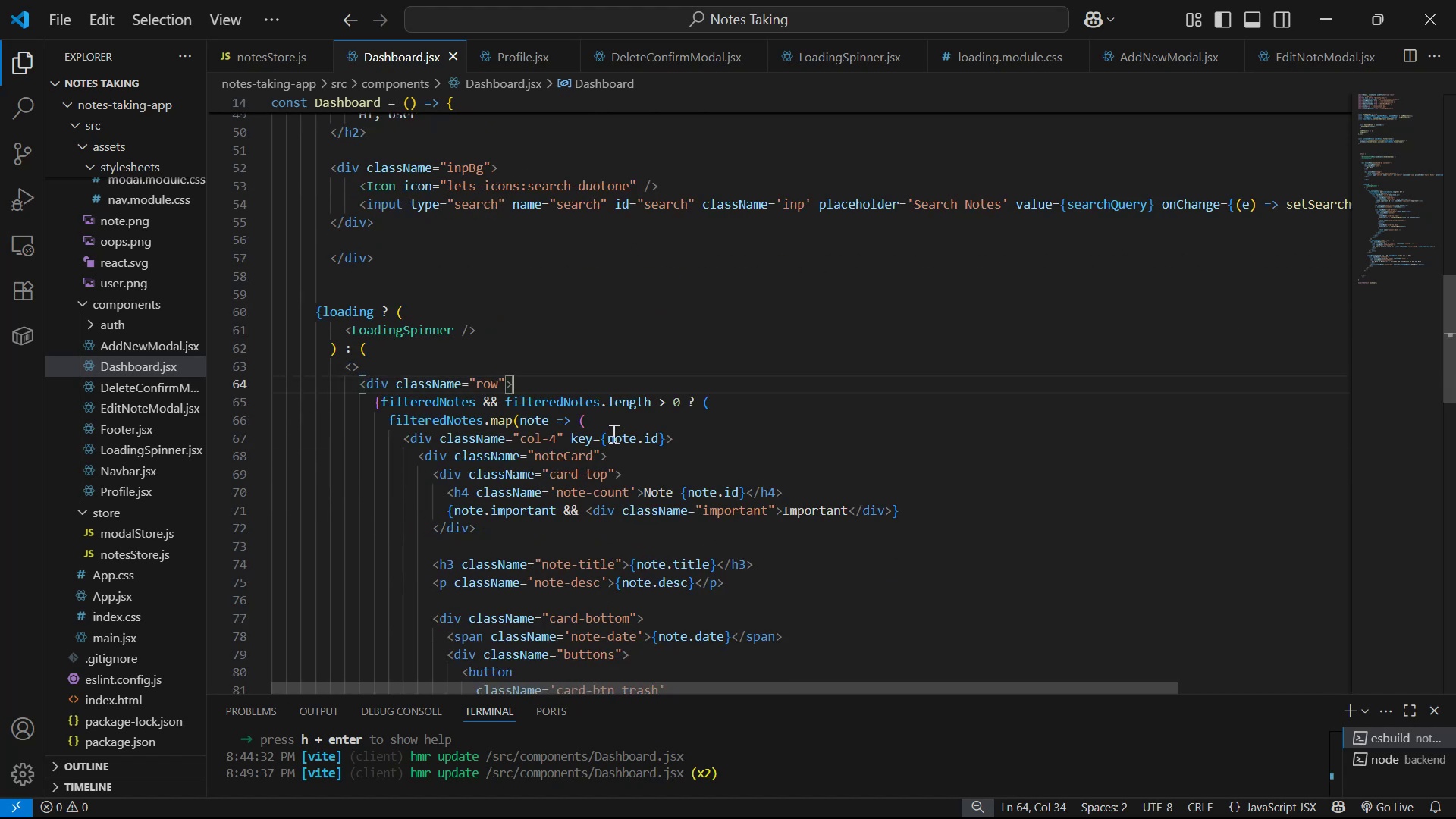 
key(Alt+AltLeft)
 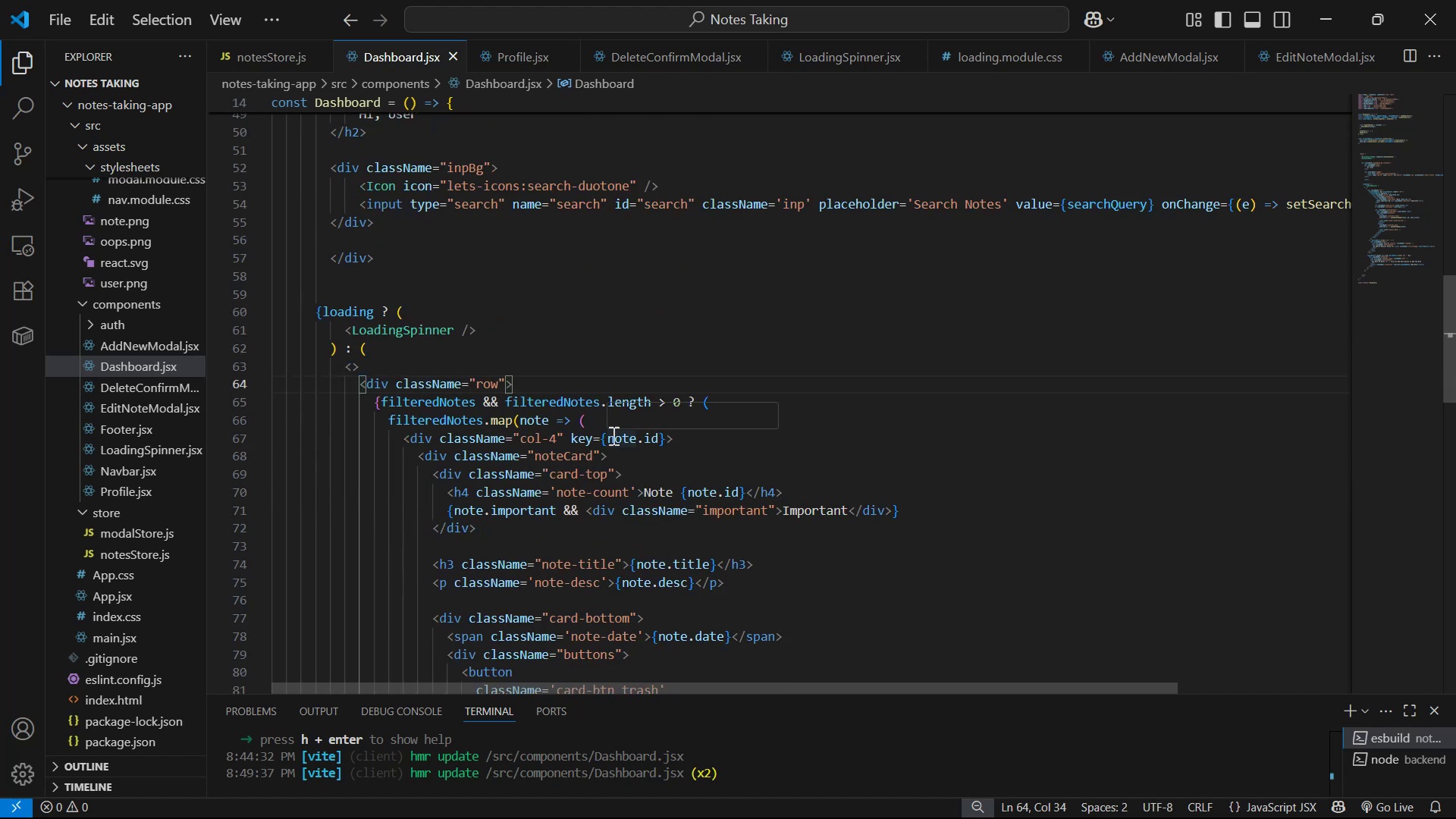 
key(Alt+Tab)
 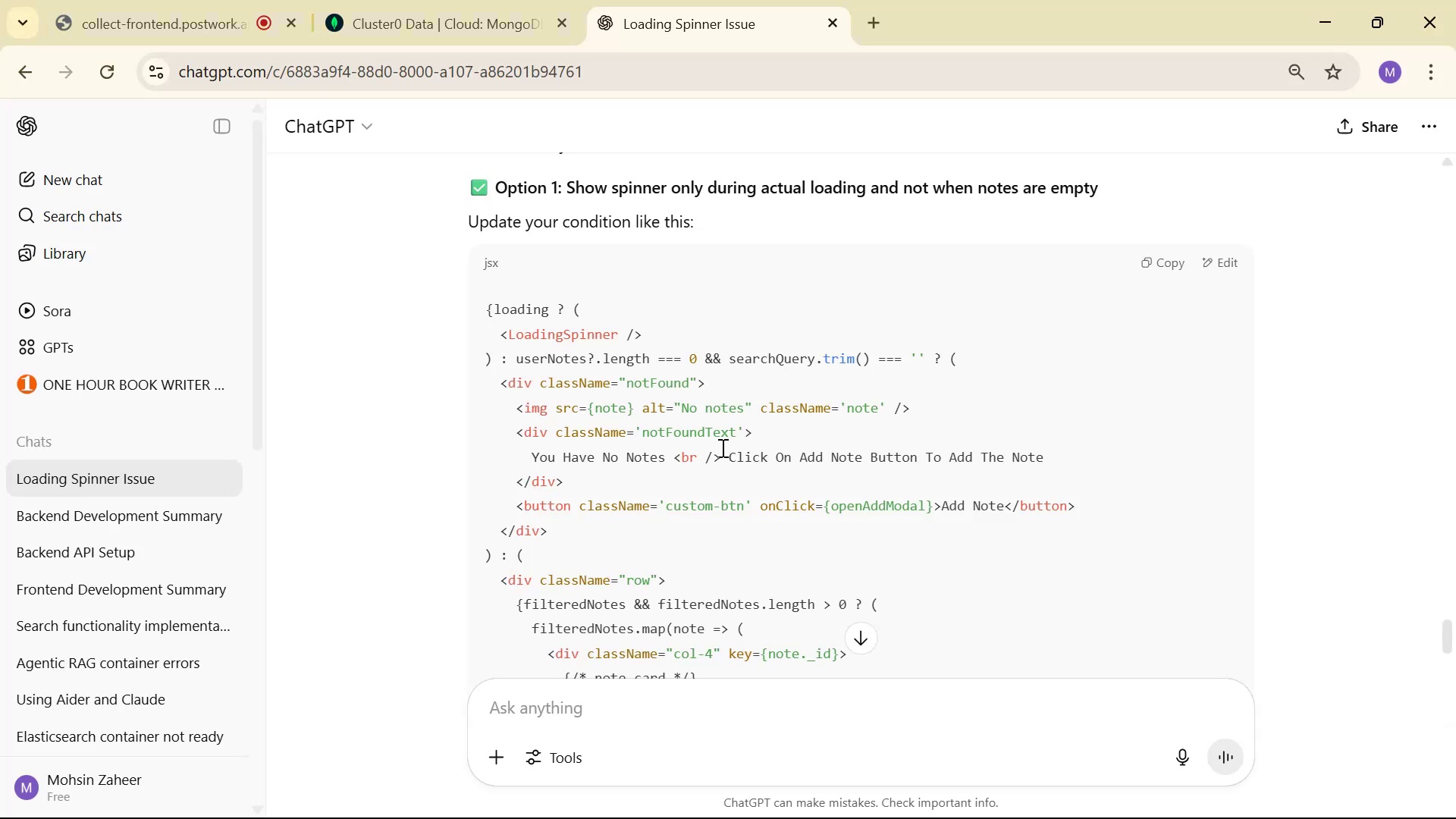 
scroll: coordinate [799, 428], scroll_direction: down, amount: 8.0
 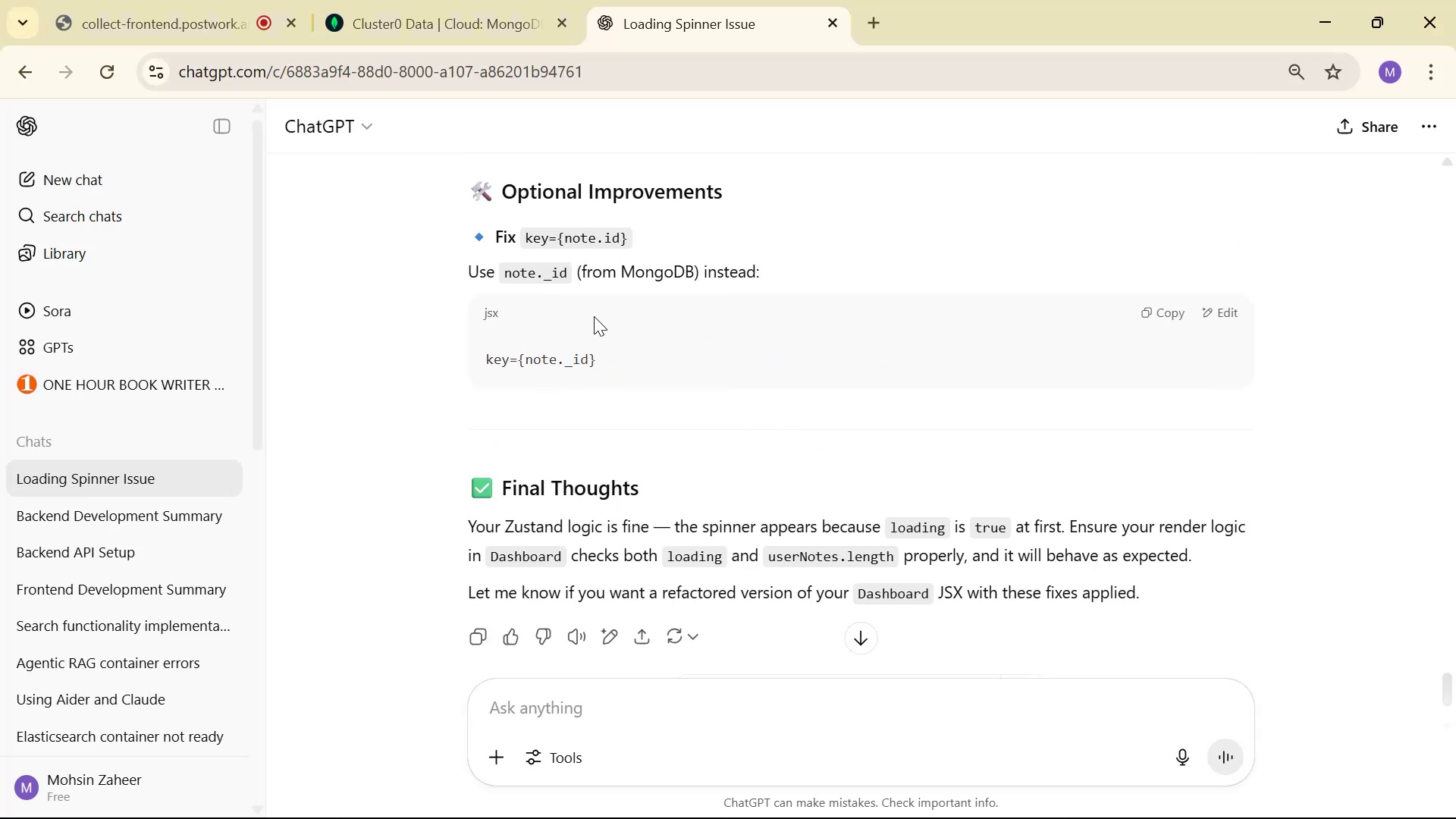 
wait(5.91)
 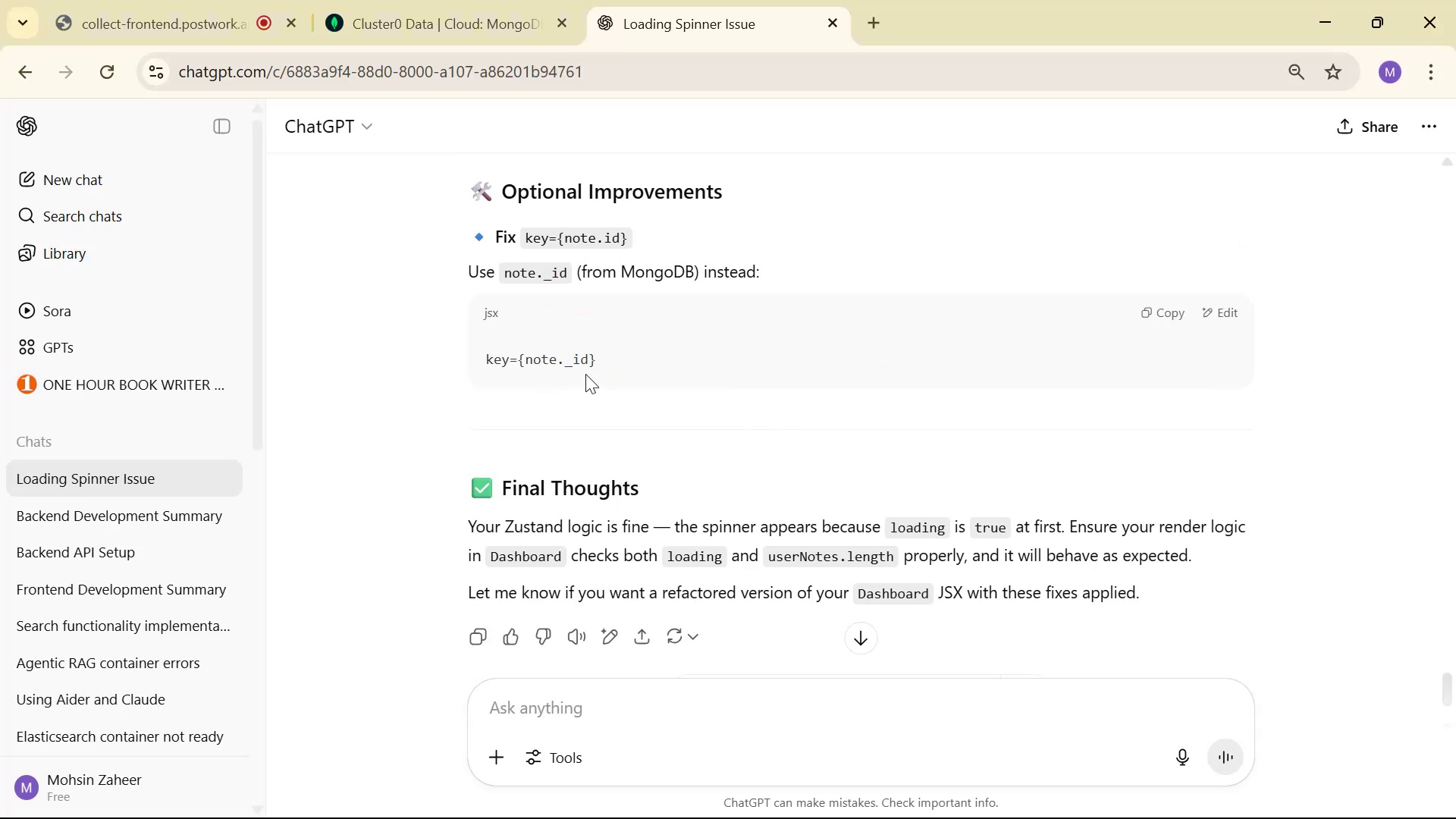 
key(Alt+AltLeft)
 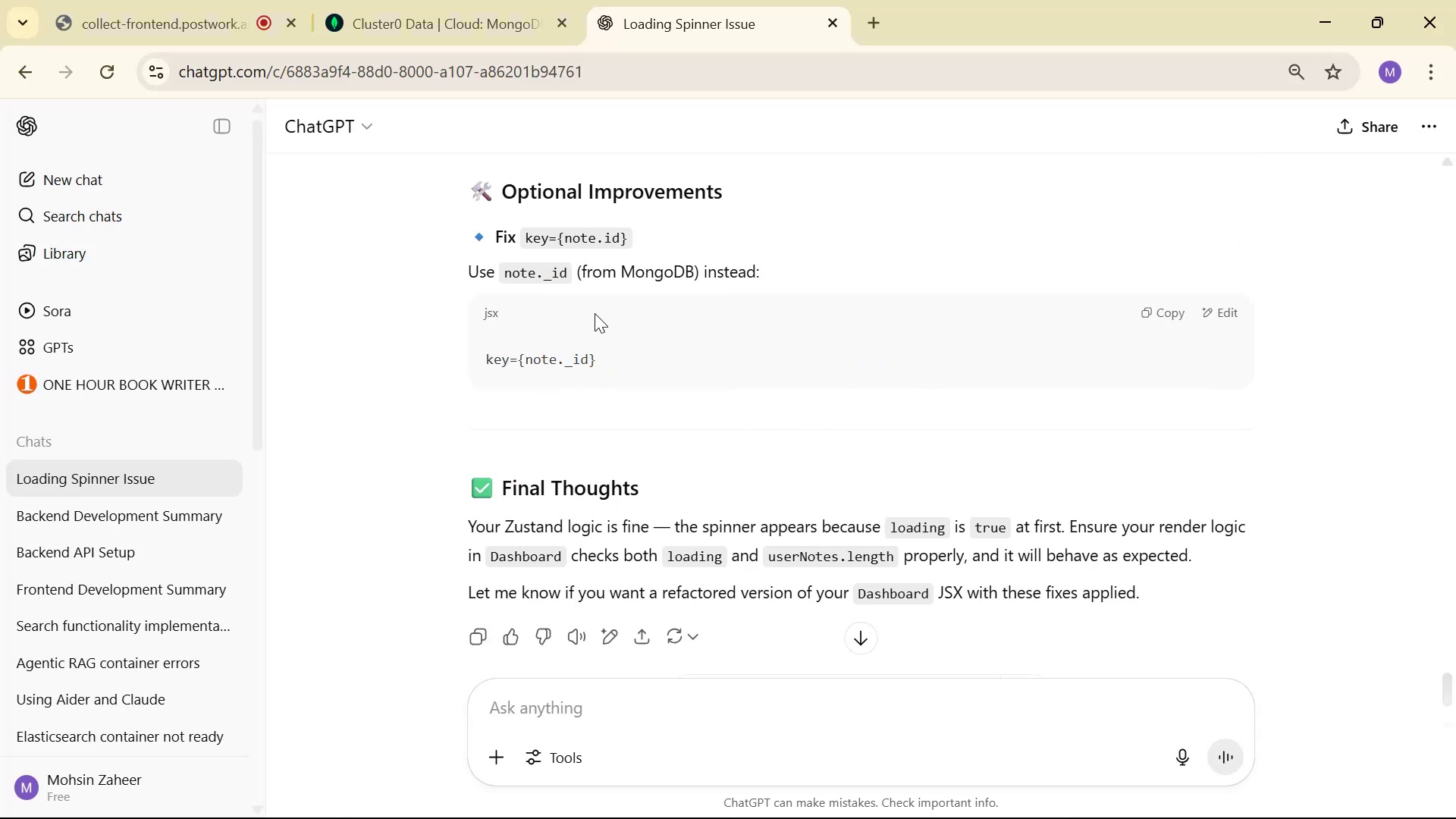 
key(Alt+Tab)
 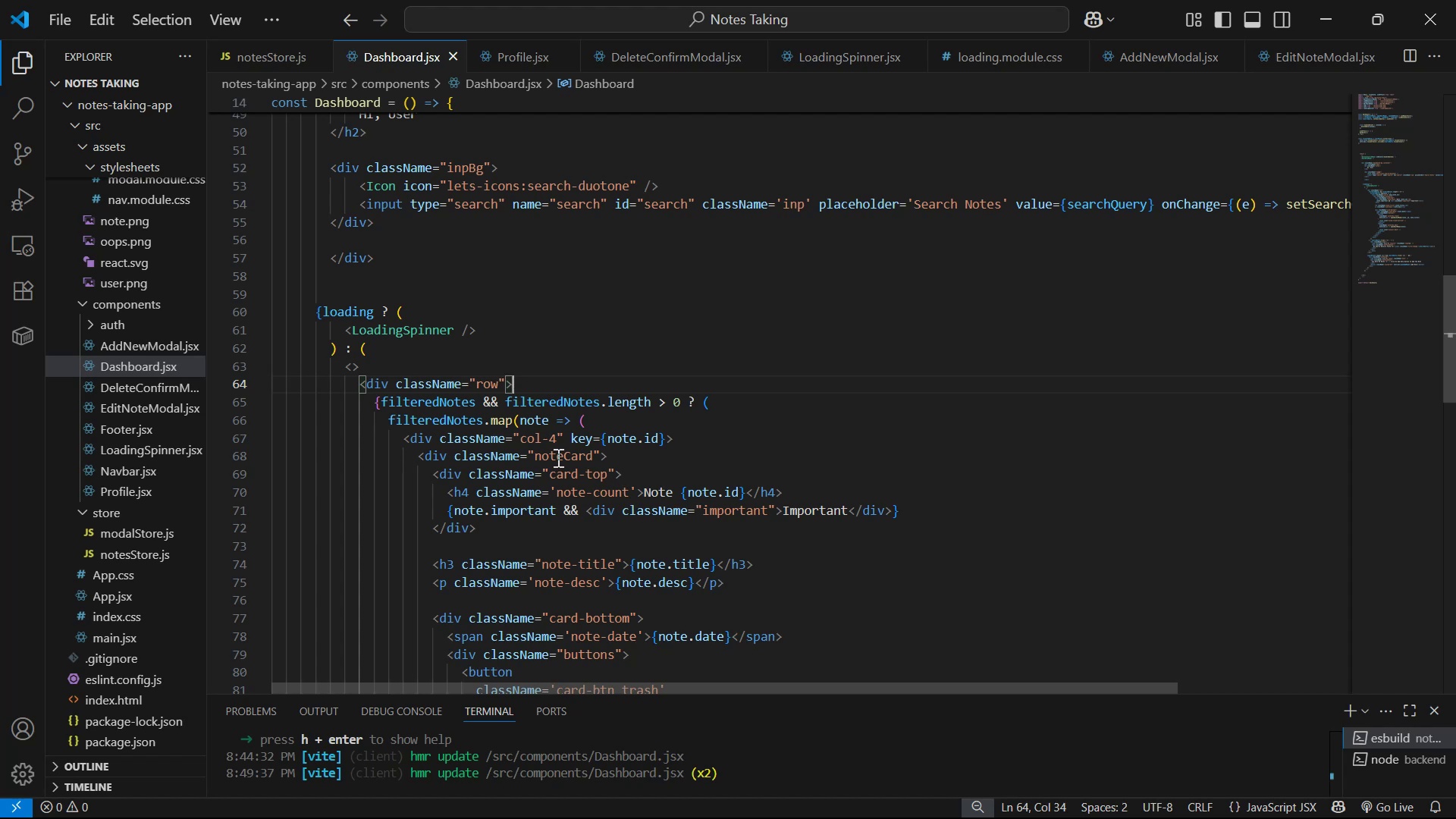 
double_click([640, 447])
 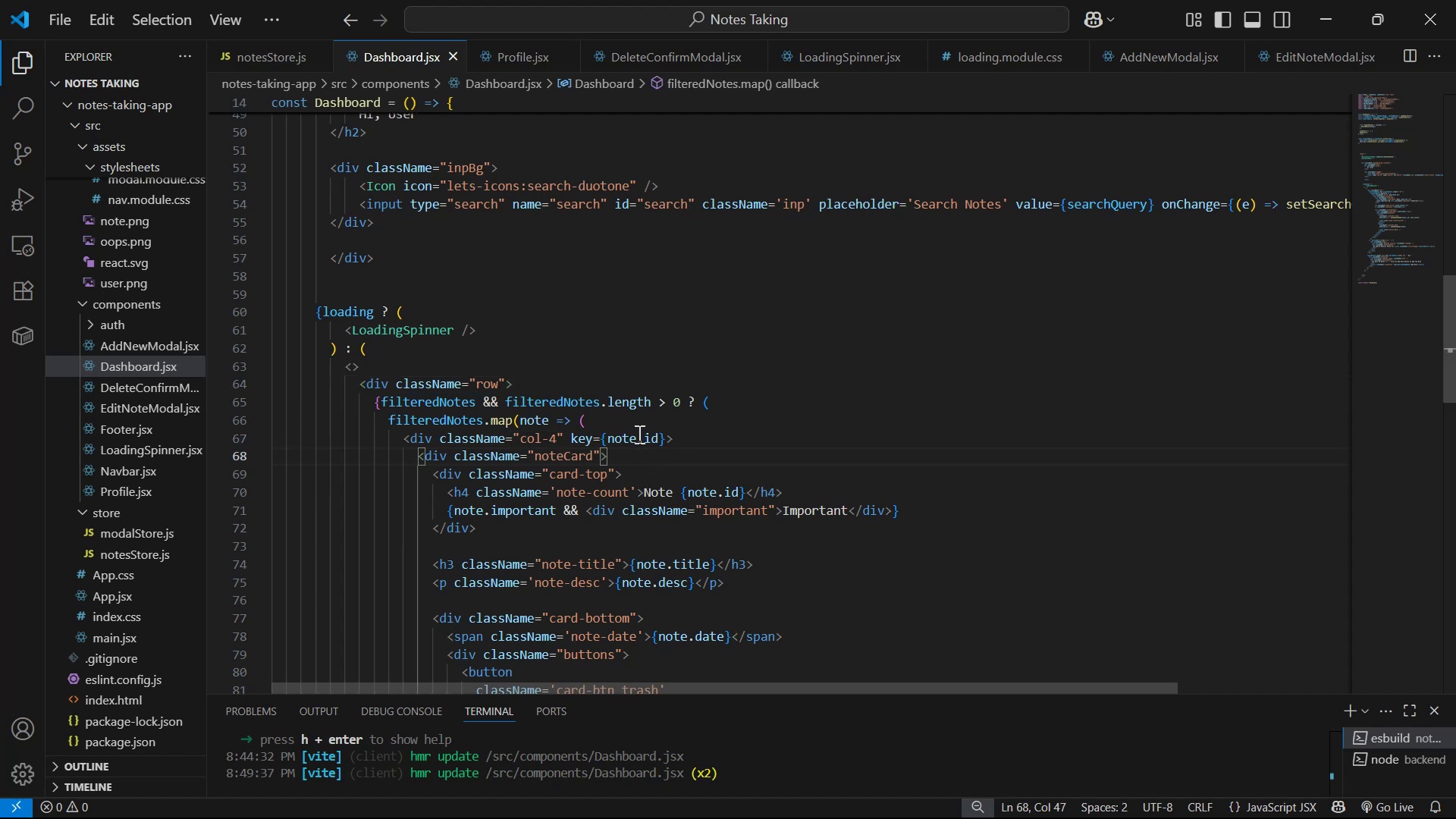 
double_click([642, 438])
 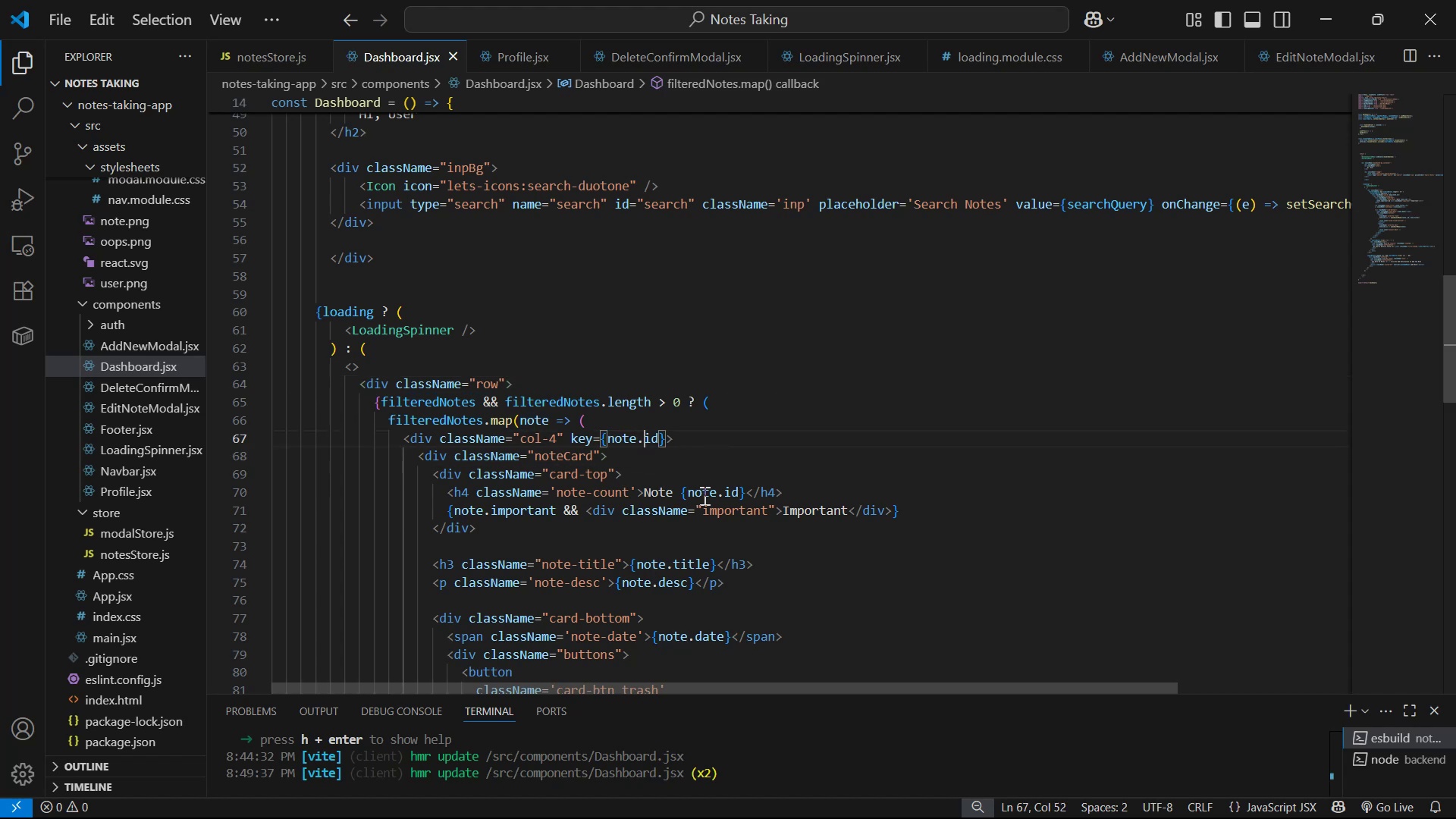 
key(Shift+ShiftLeft)
 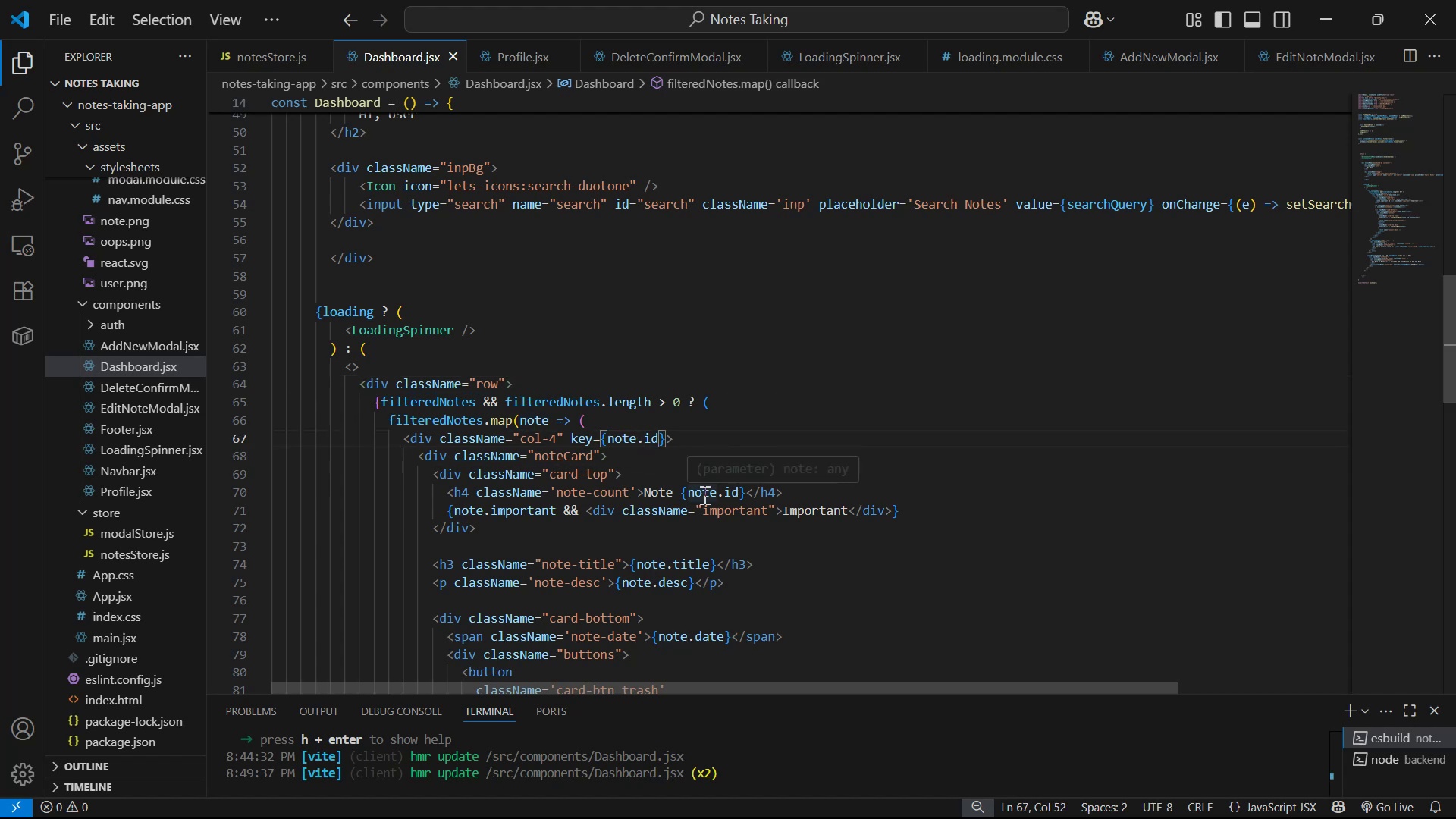 
key(Shift+Minus)
 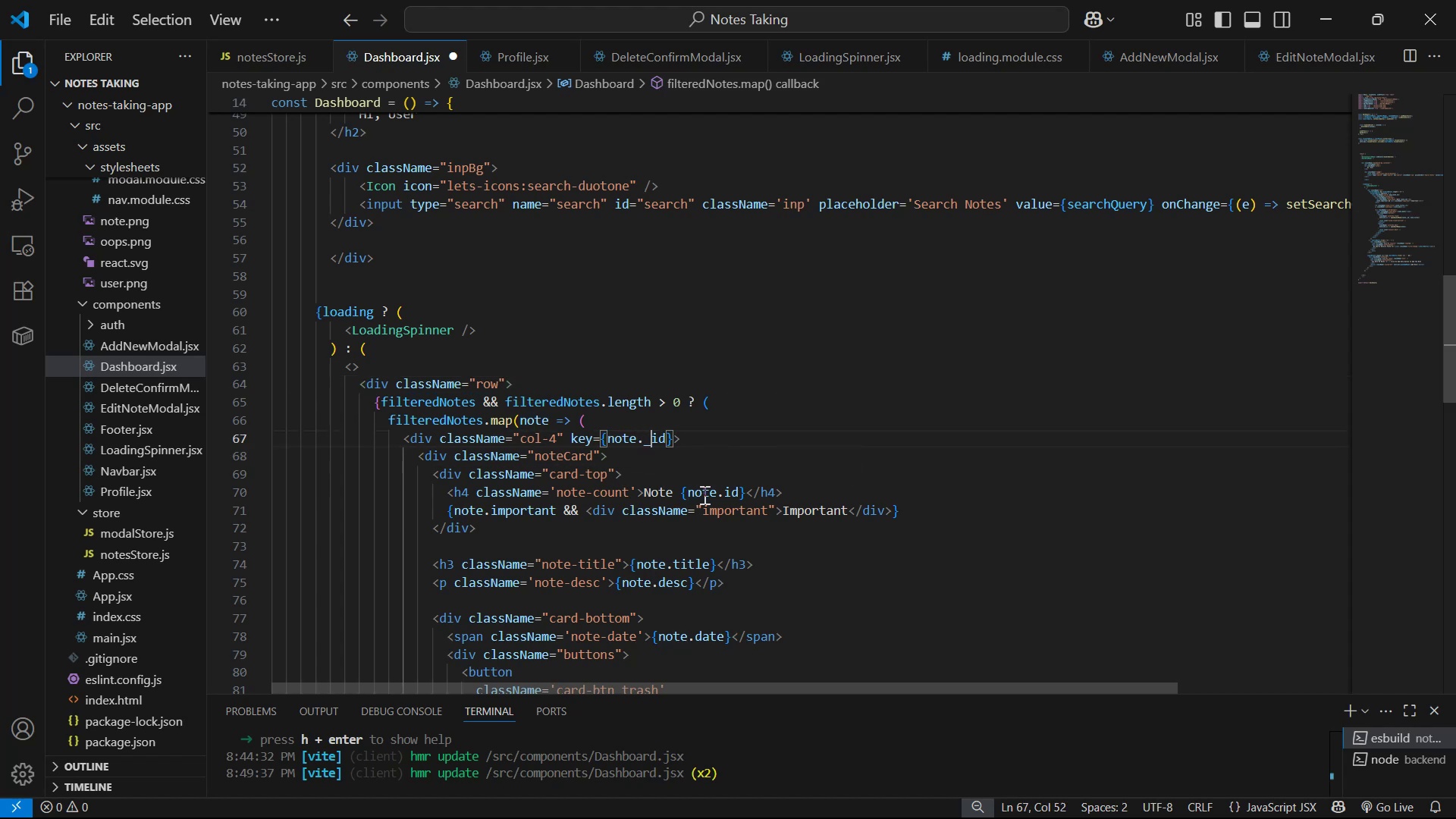 
key(Control+S)
 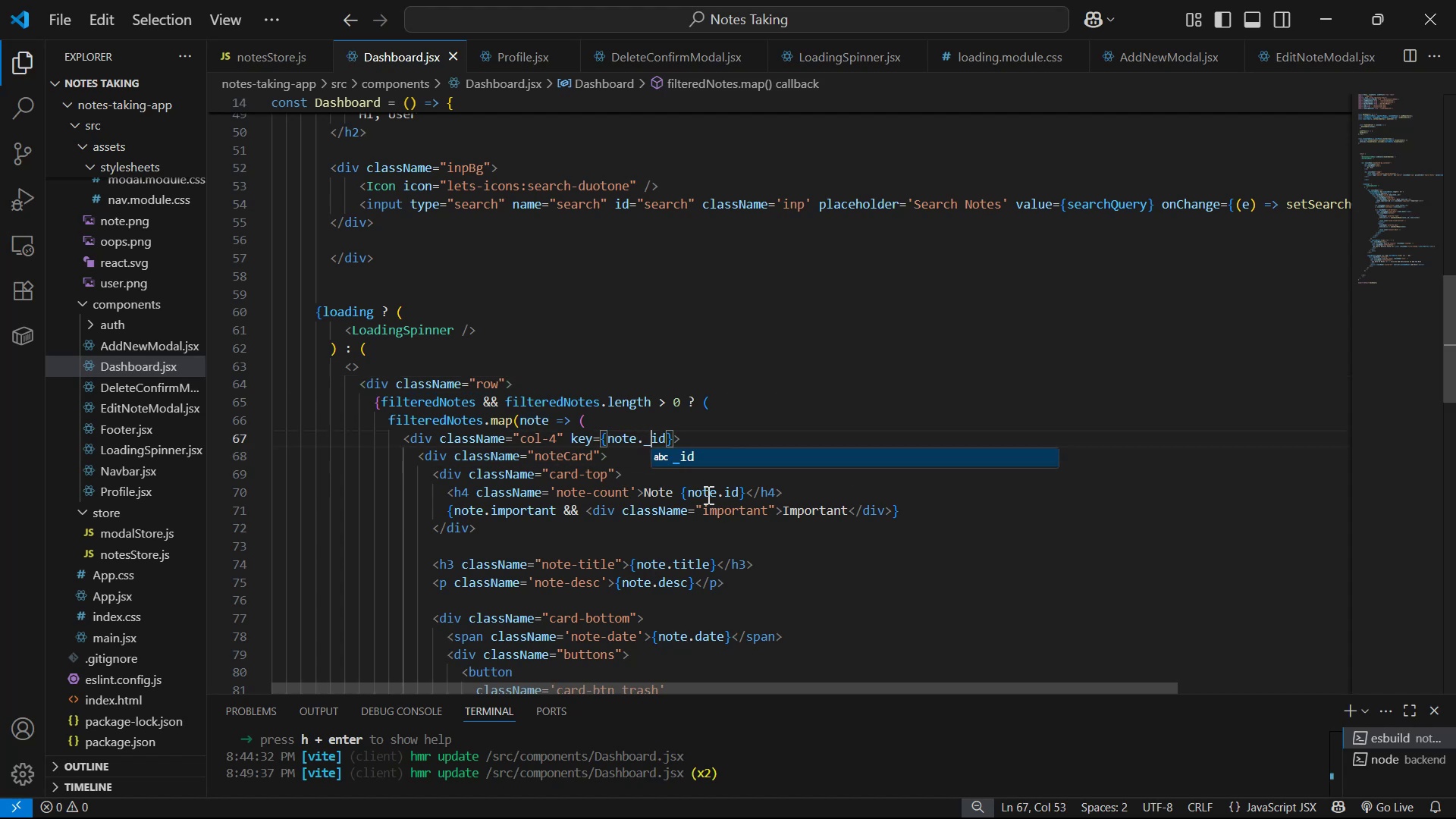 
key(Alt+AltLeft)
 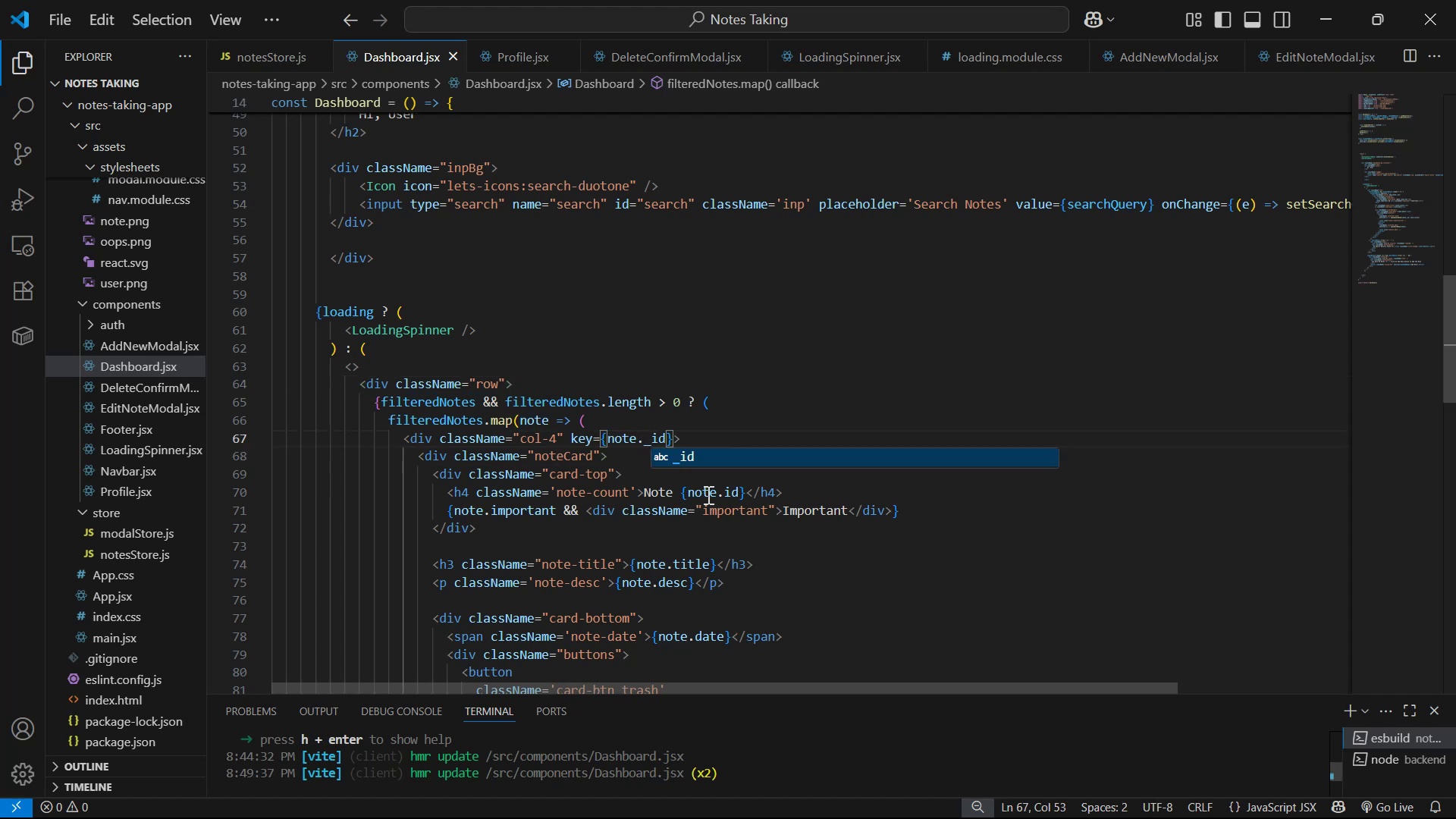 
key(Alt+Tab)
 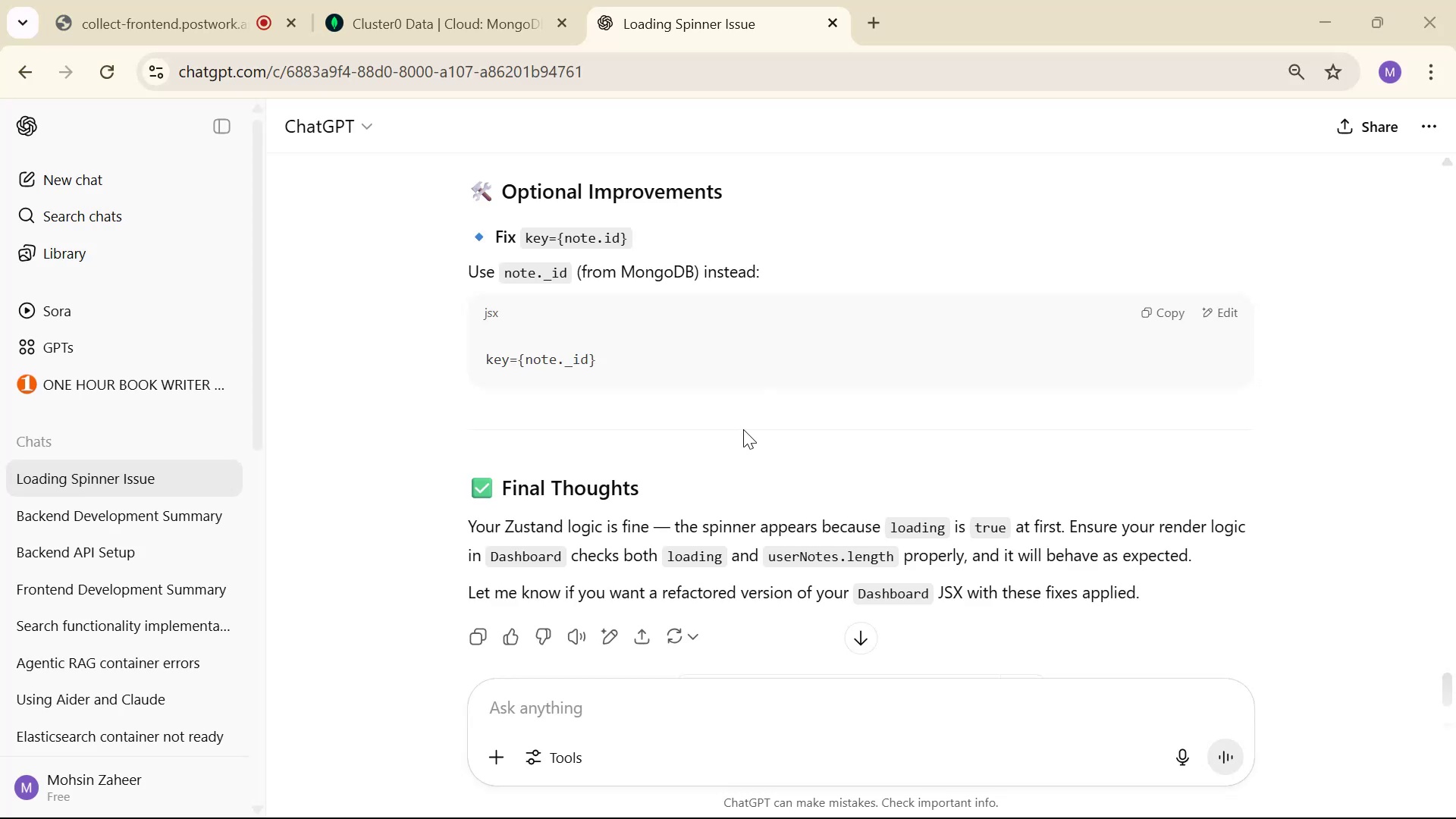 
scroll: coordinate [748, 397], scroll_direction: up, amount: 8.0
 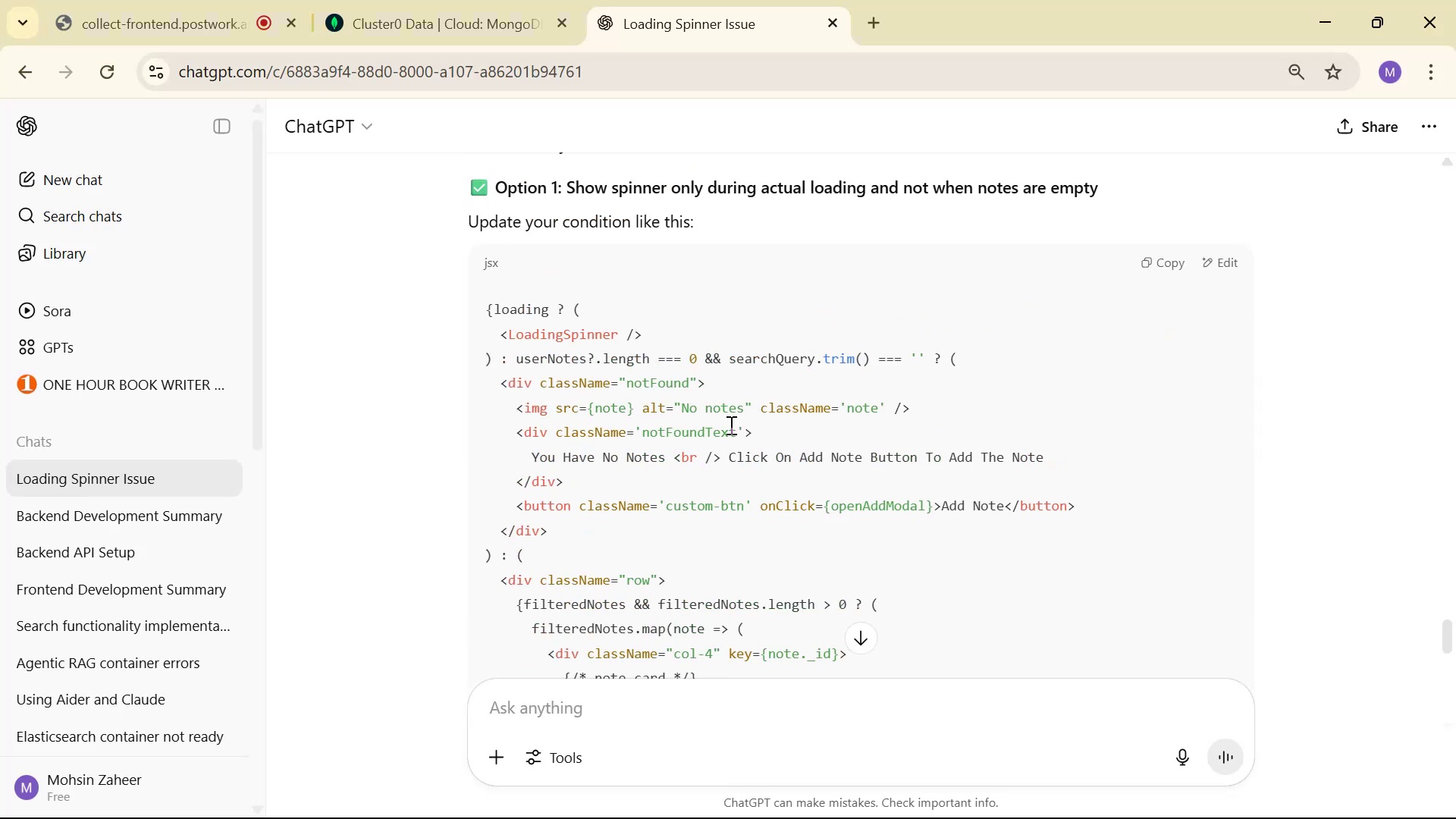 
scroll: coordinate [733, 424], scroll_direction: down, amount: 2.0
 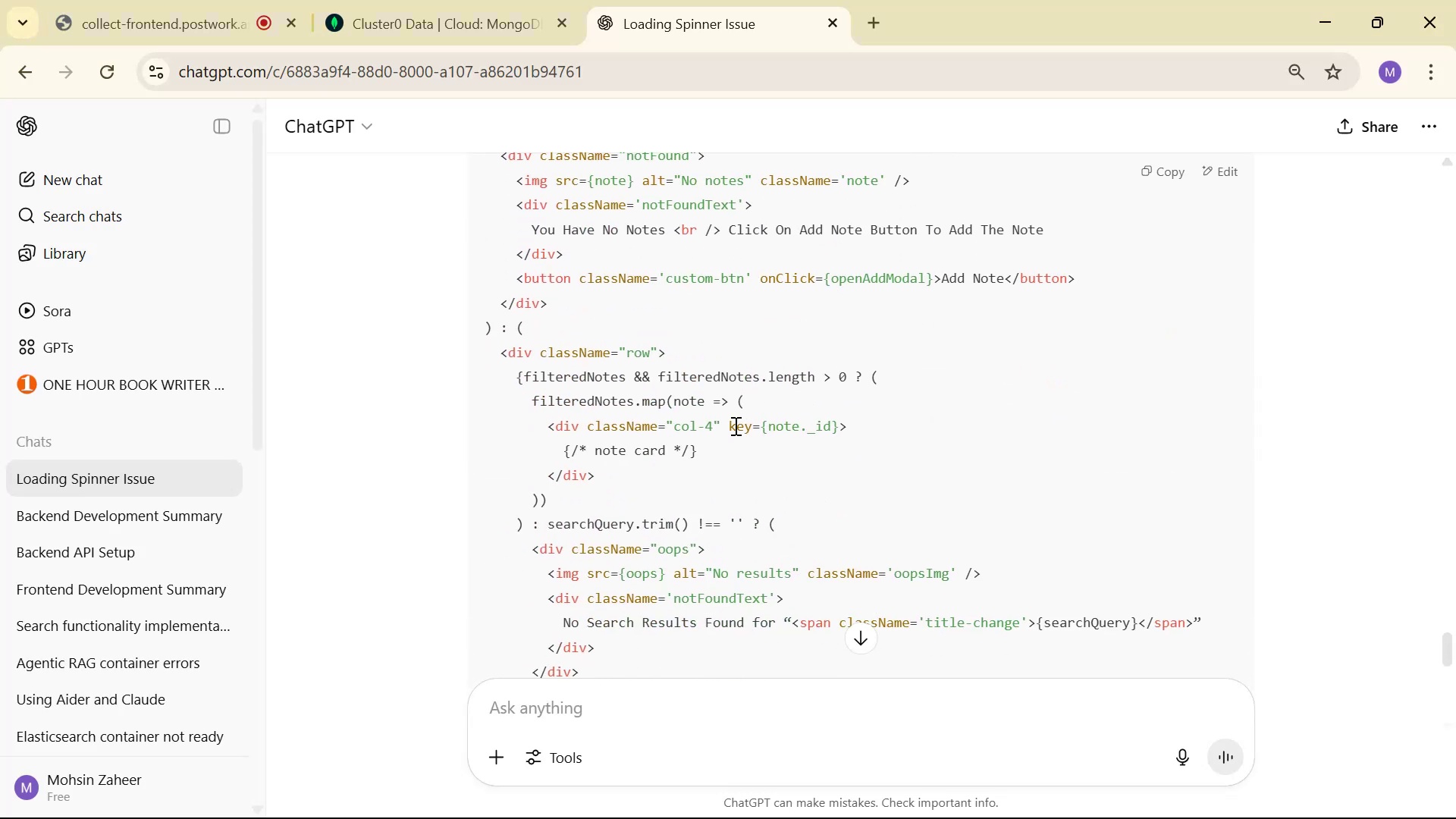 
scroll: coordinate [726, 434], scroll_direction: up, amount: 1.0
 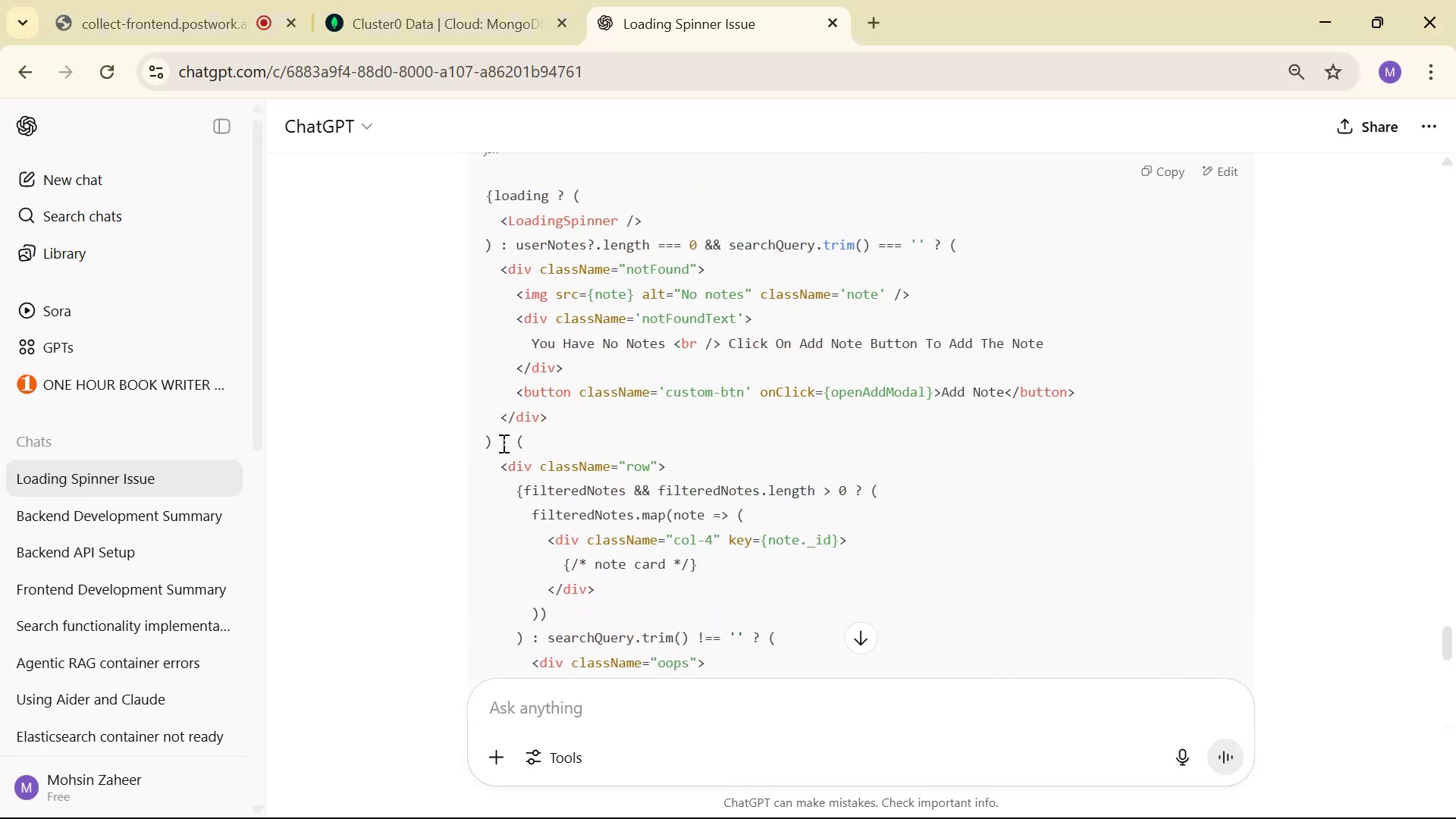 
left_click_drag(start_coordinate=[497, 443], to_coordinate=[512, 256])
 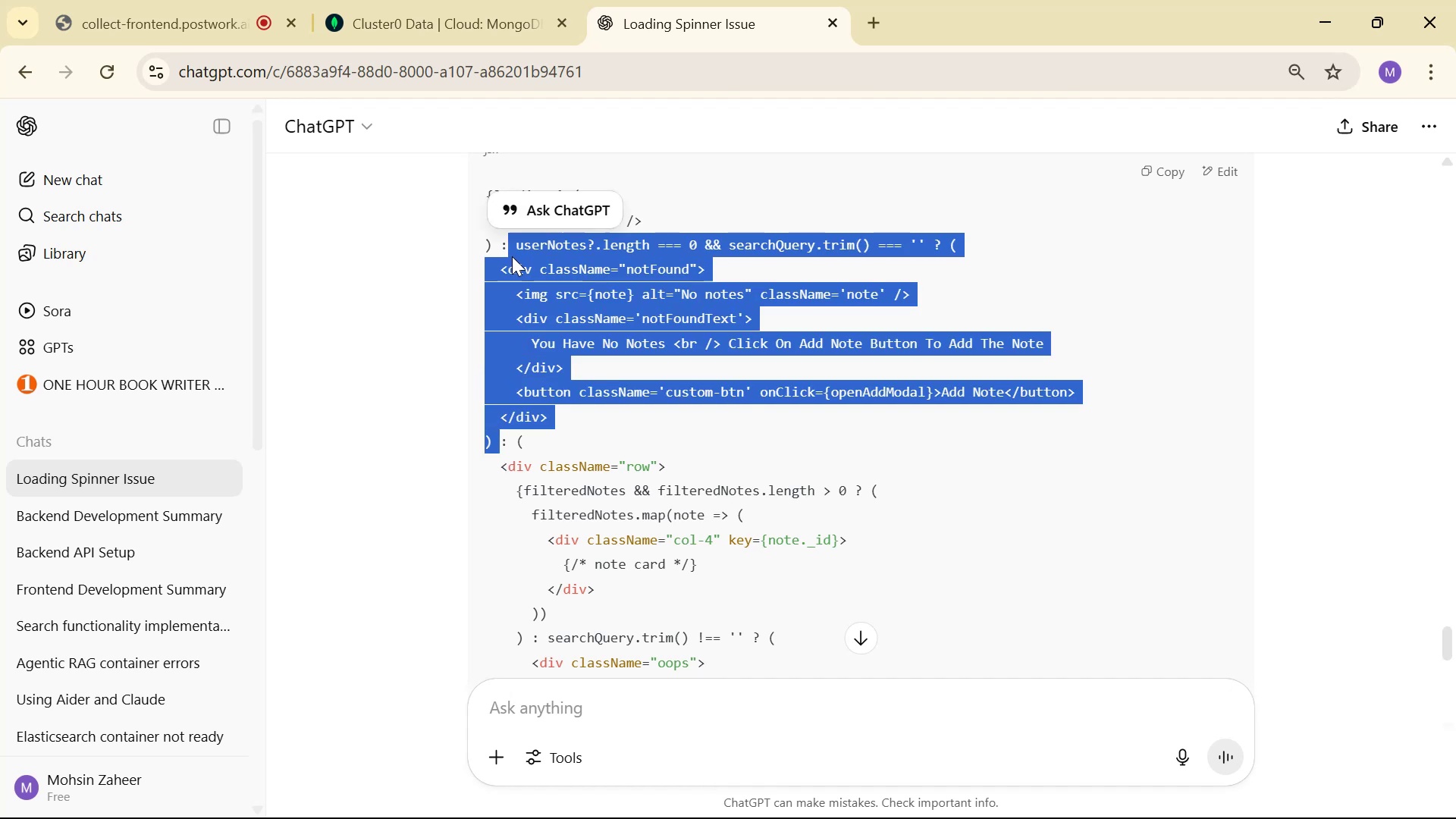 
key(Control+C)
 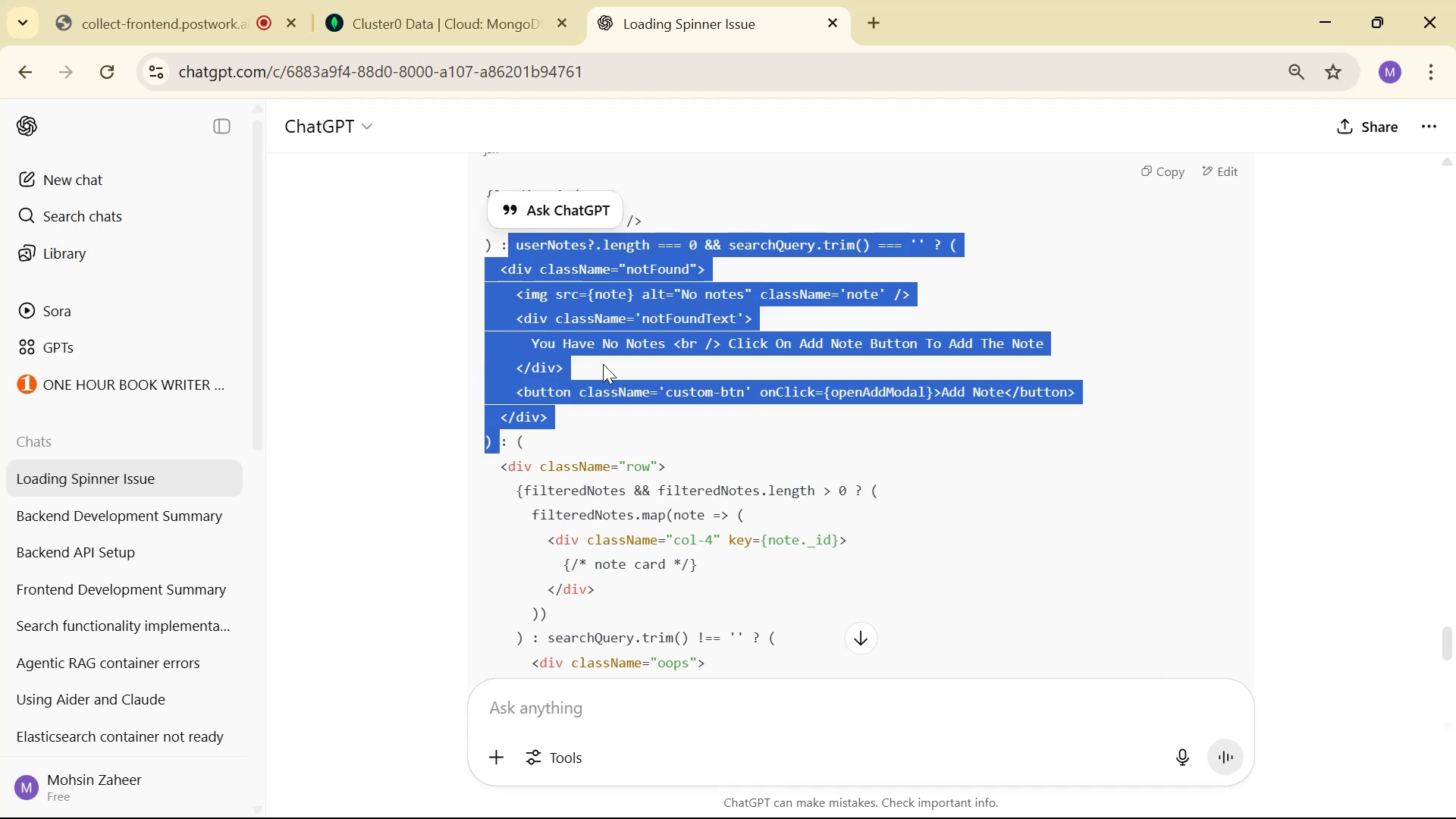 
key(Alt+AltLeft)
 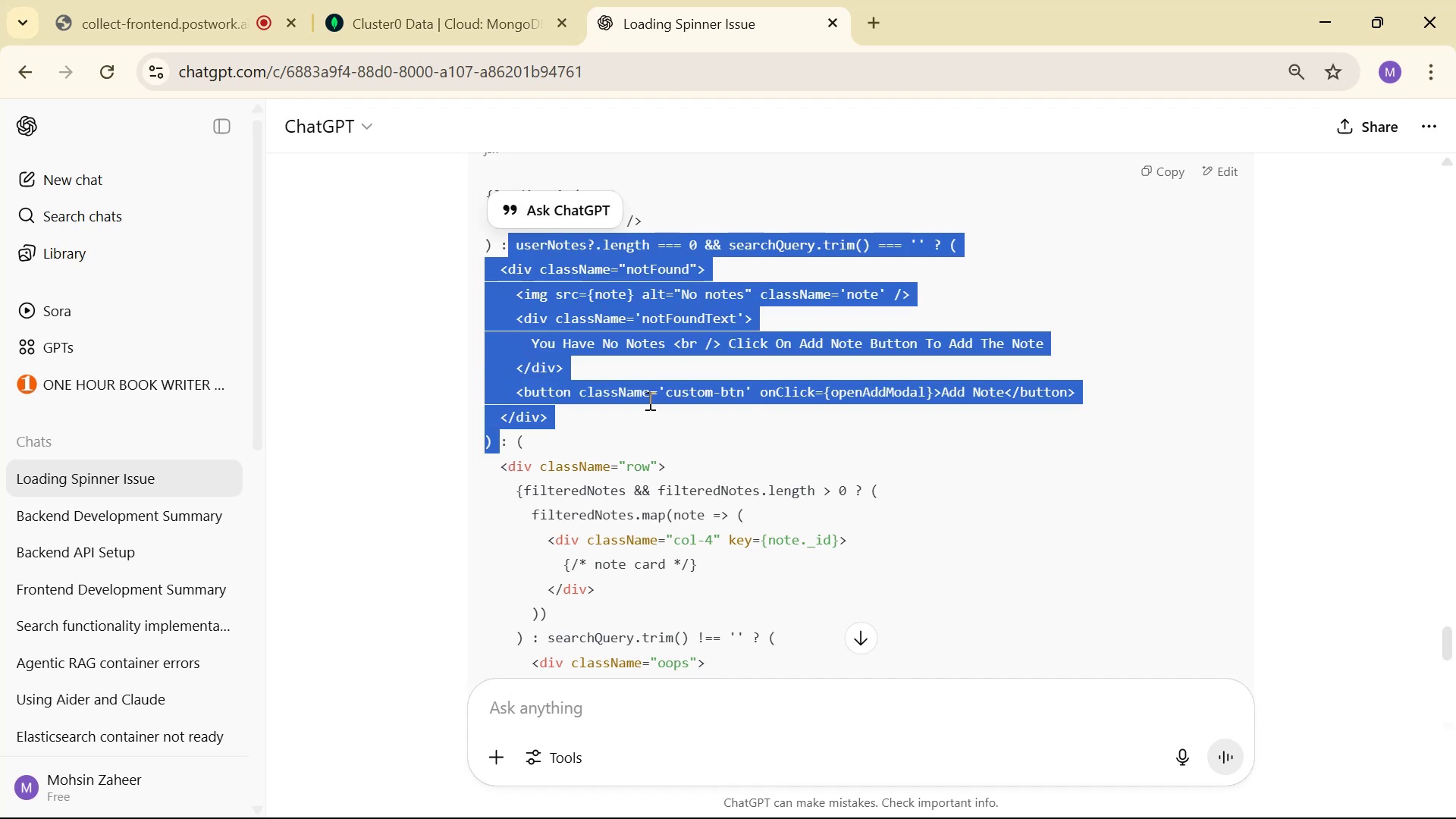 
key(Alt+Tab)
 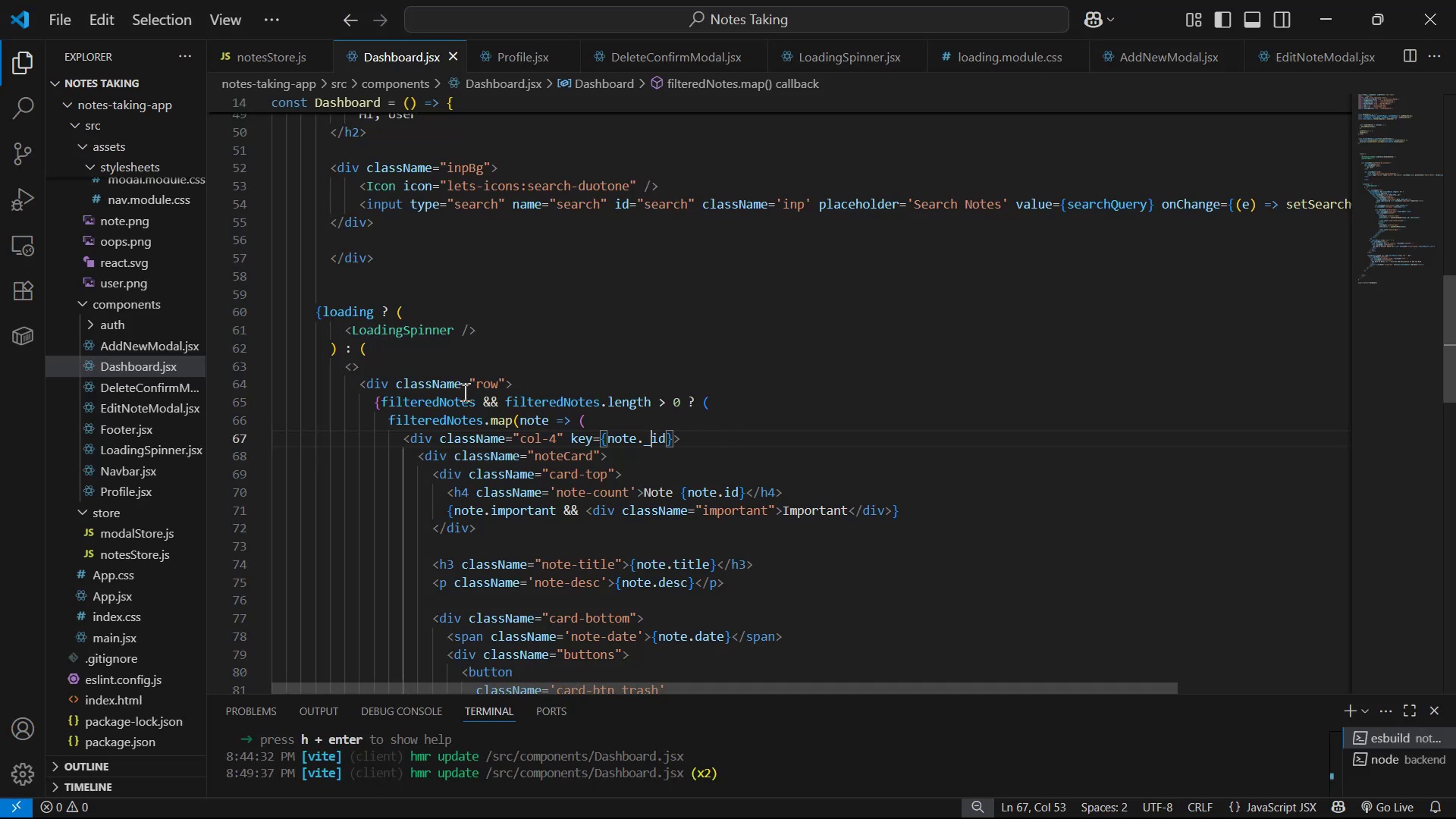 
left_click([359, 350])
 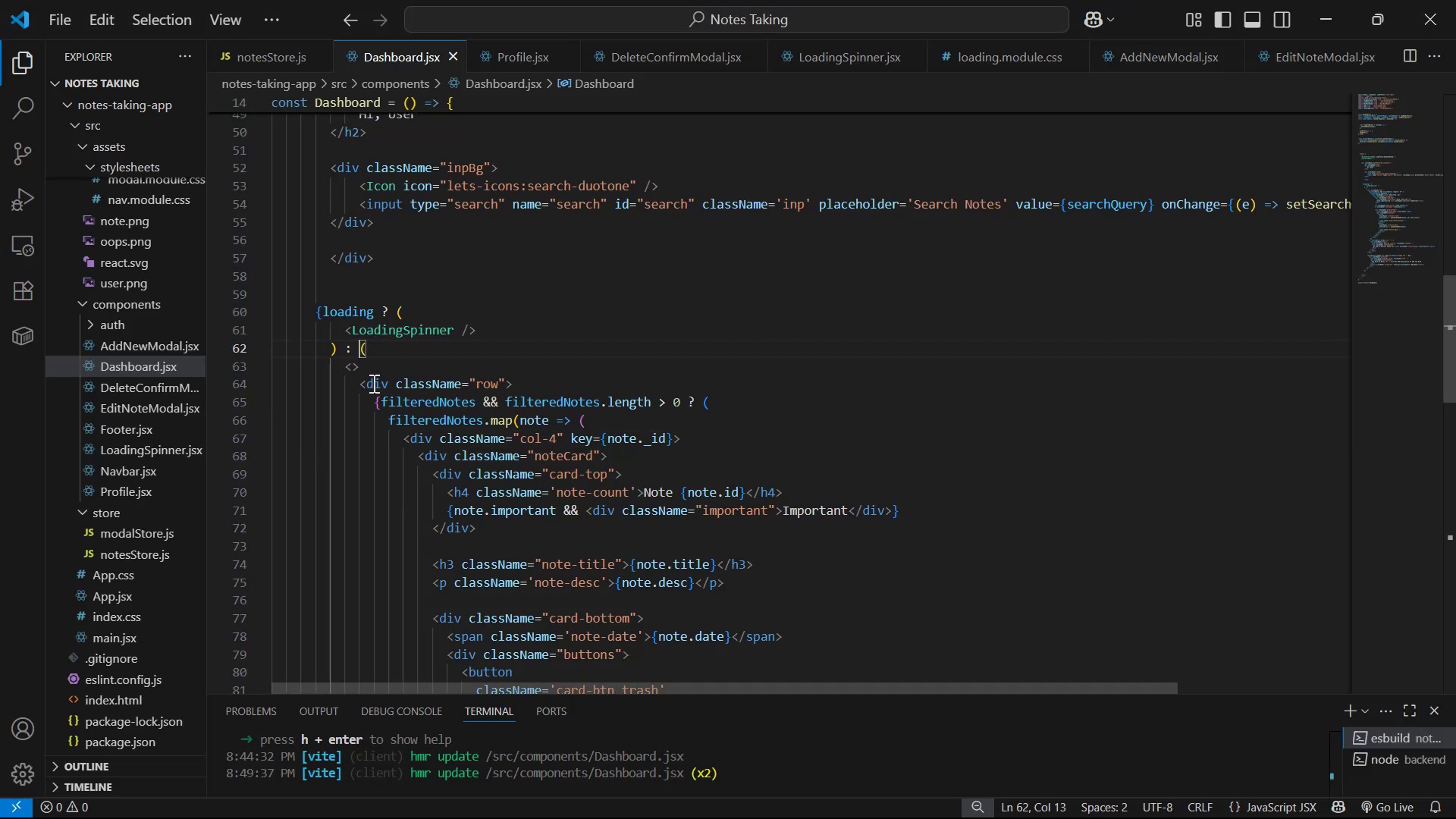 
key(Control+ControlLeft)
 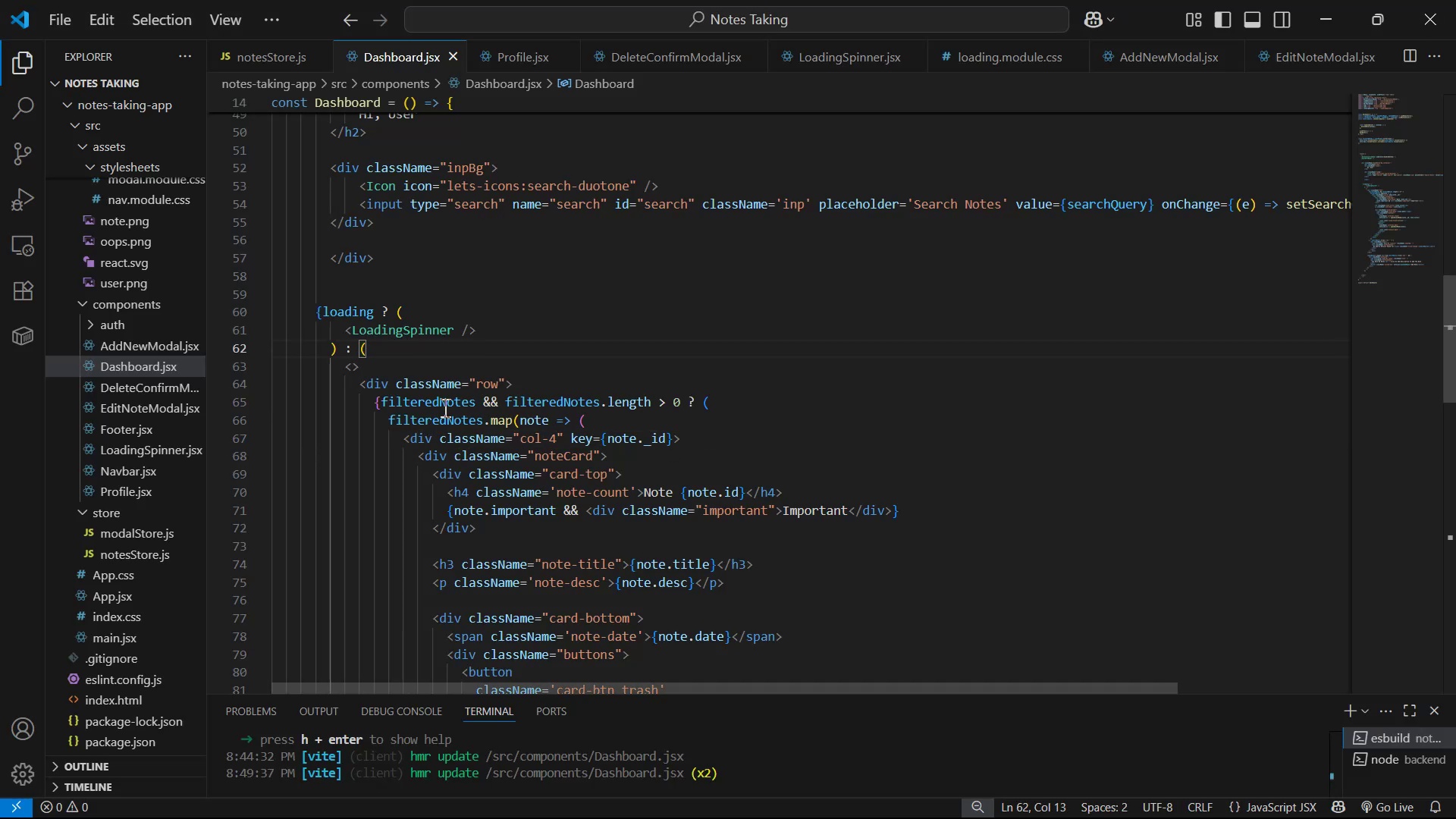 
key(Enter)
 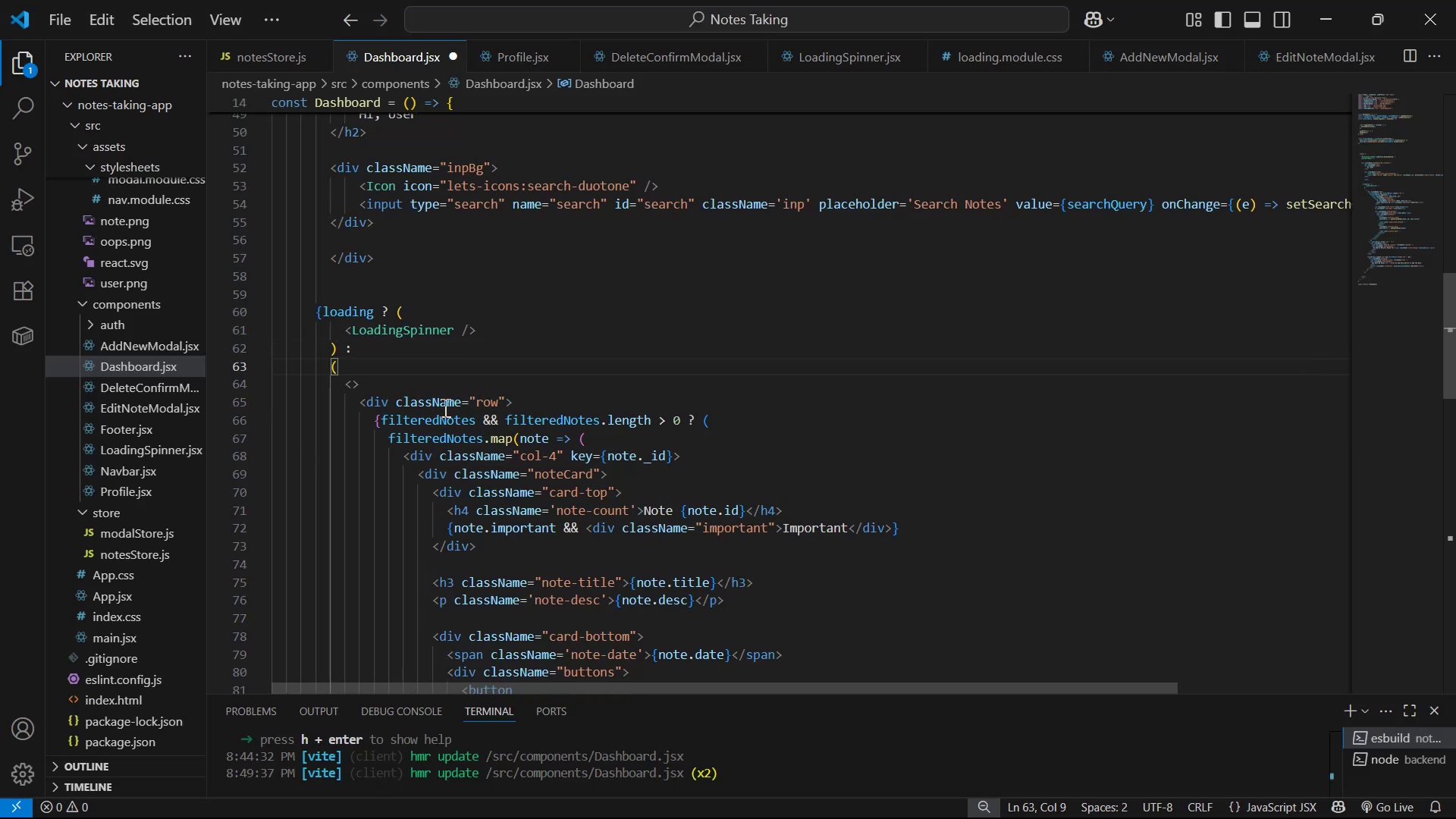 
key(ArrowUp)
 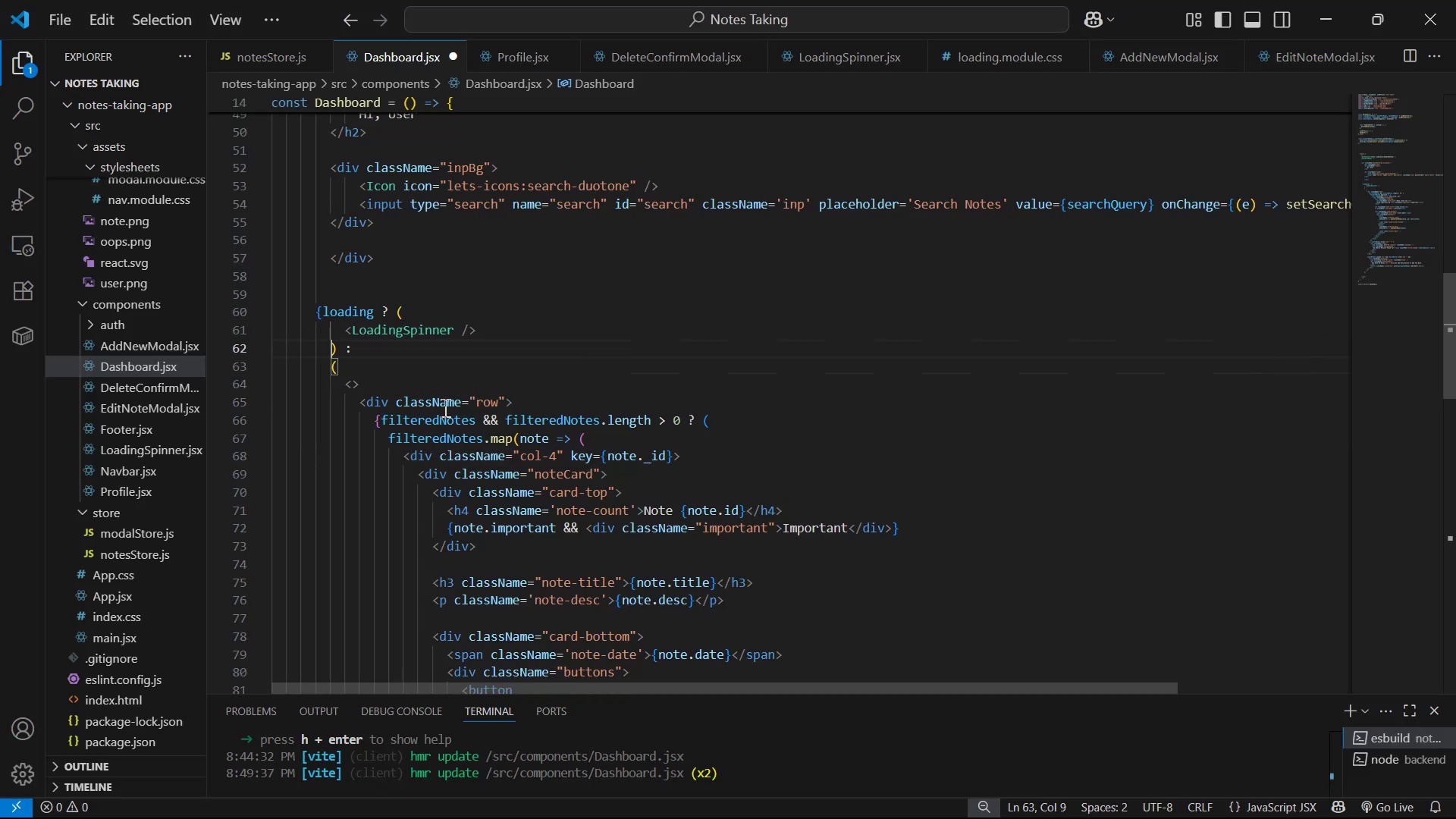 
key(ArrowRight)
 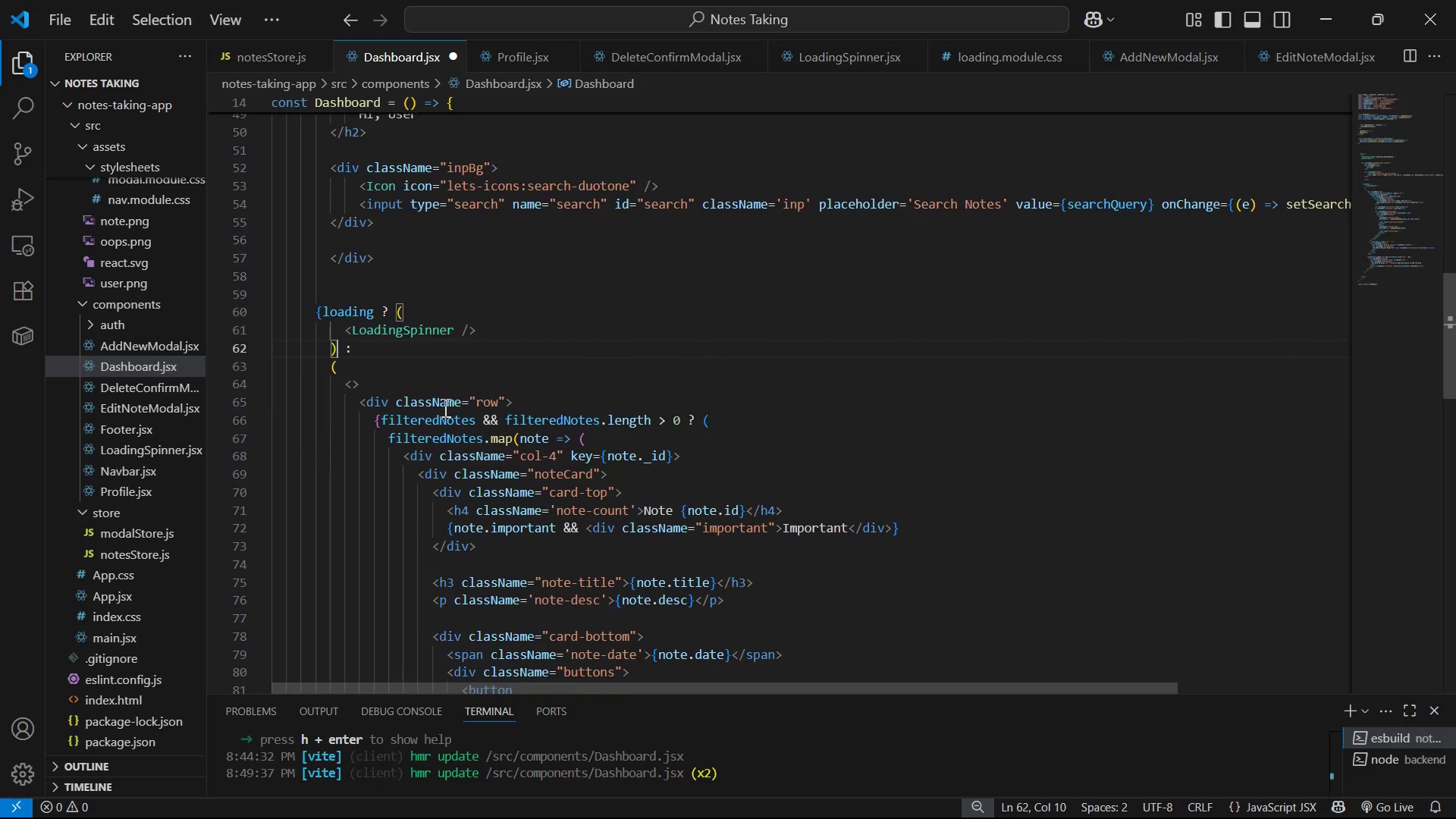 
key(ArrowRight)
 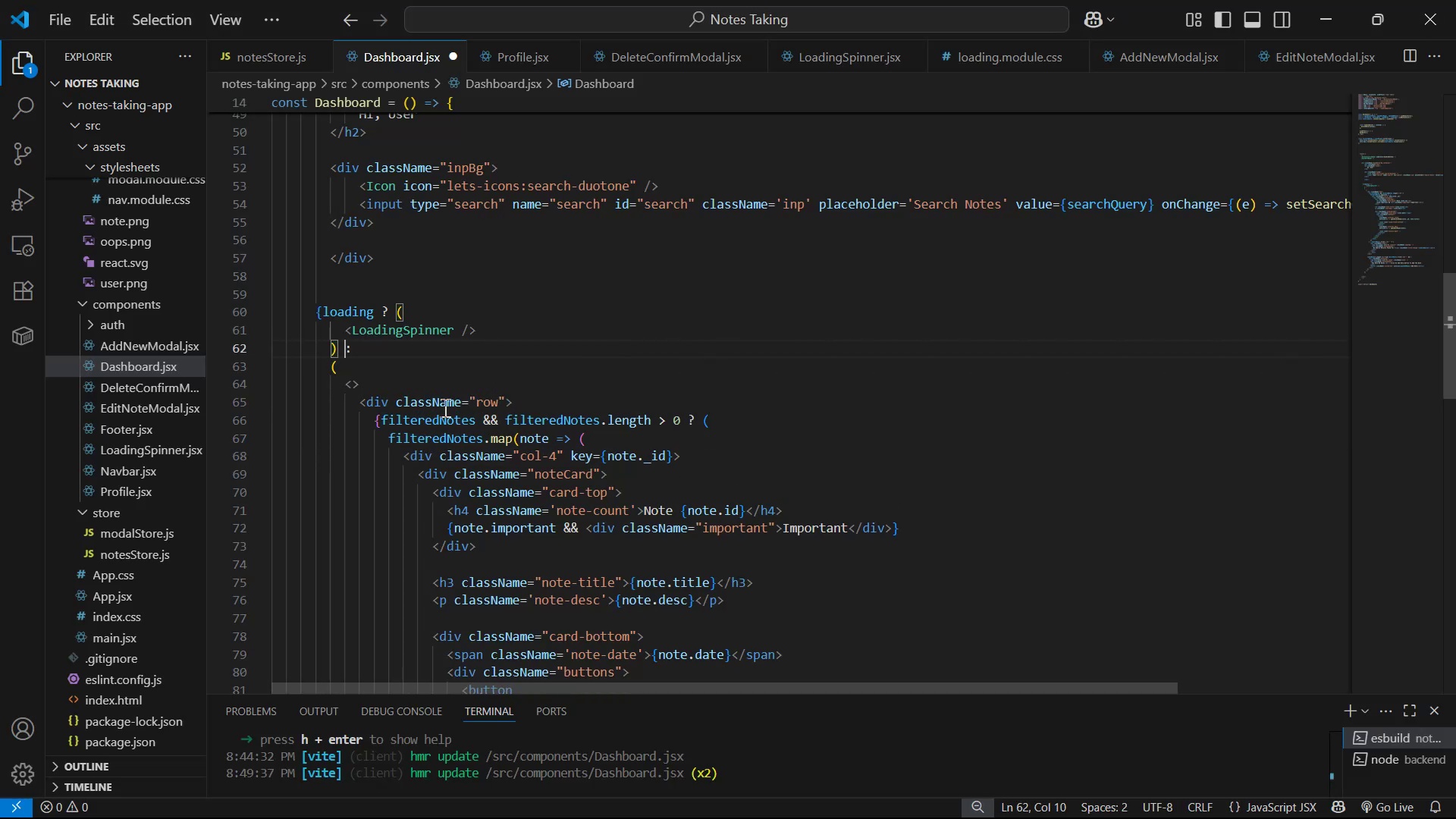 
key(ArrowRight)
 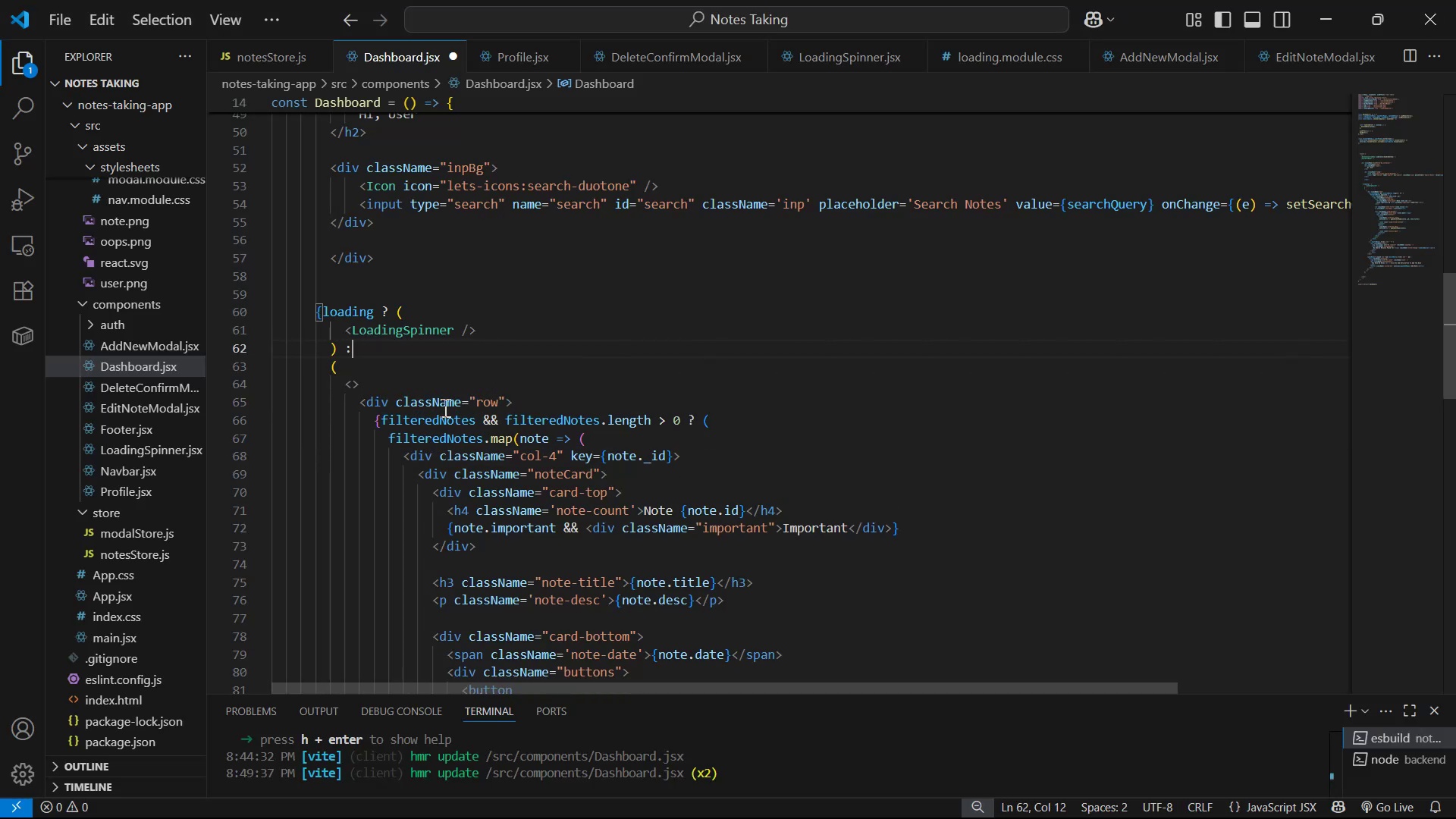 
key(Enter)
 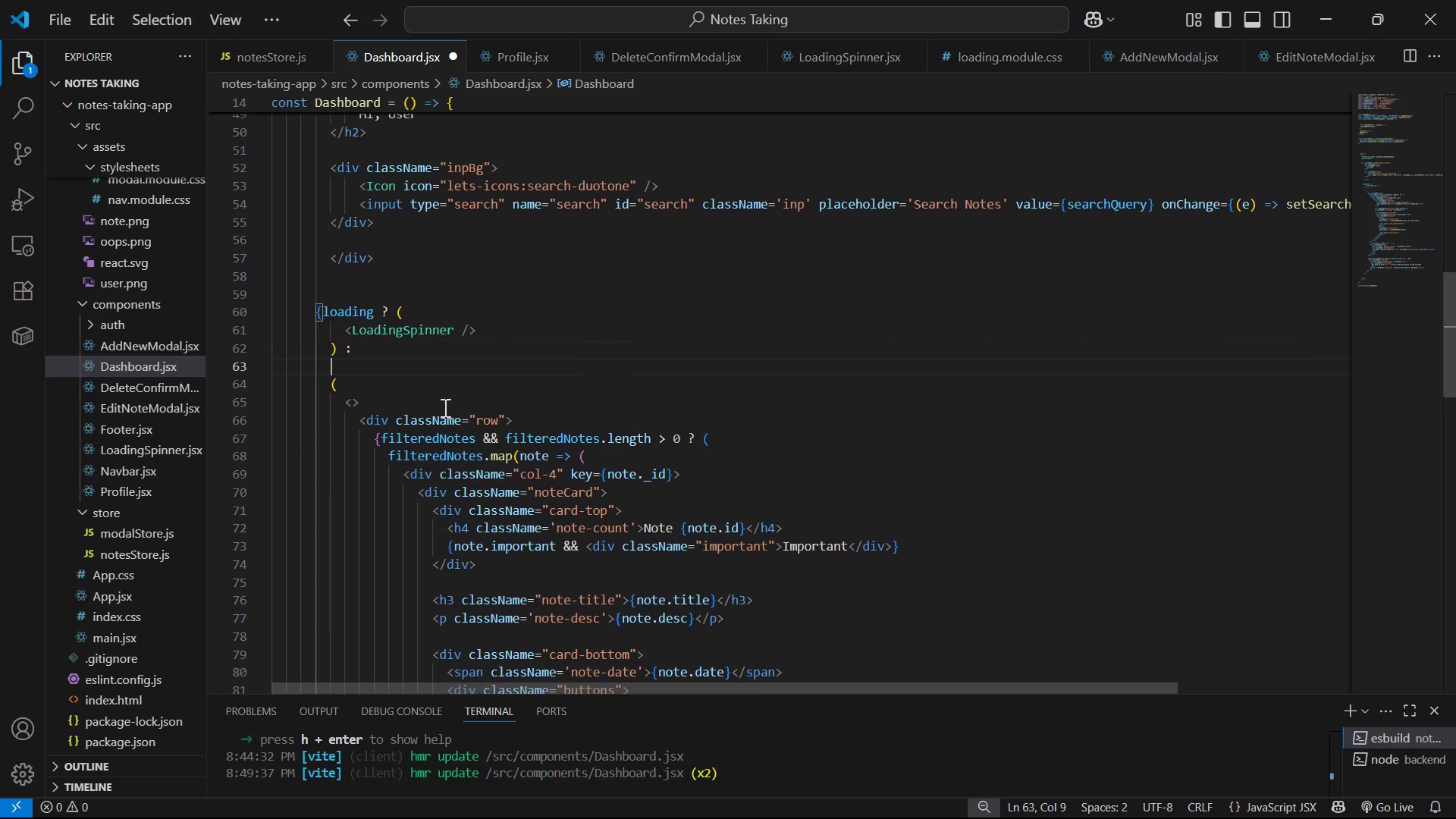 
key(Control+V)
 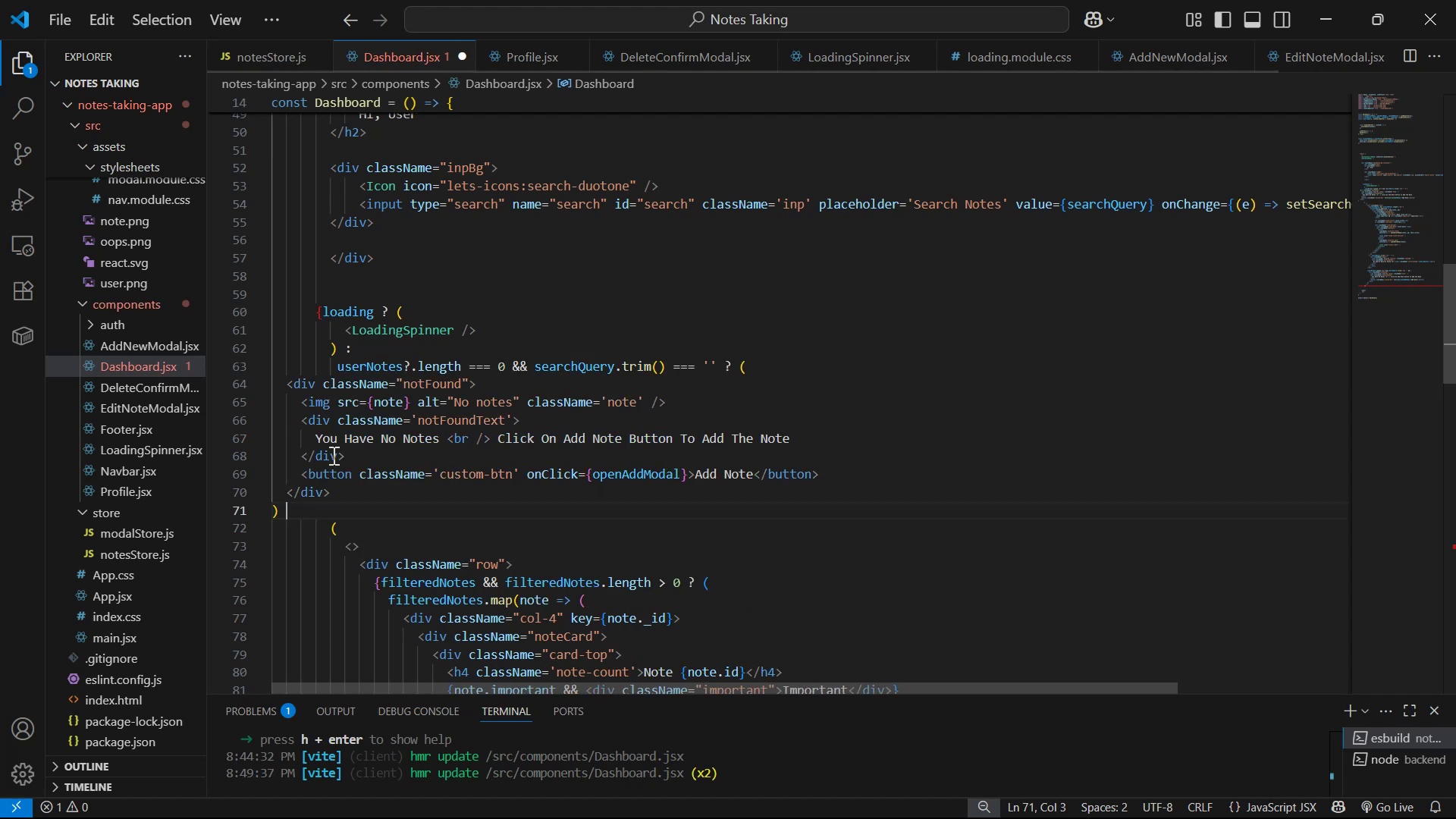 
left_click([375, 351])
 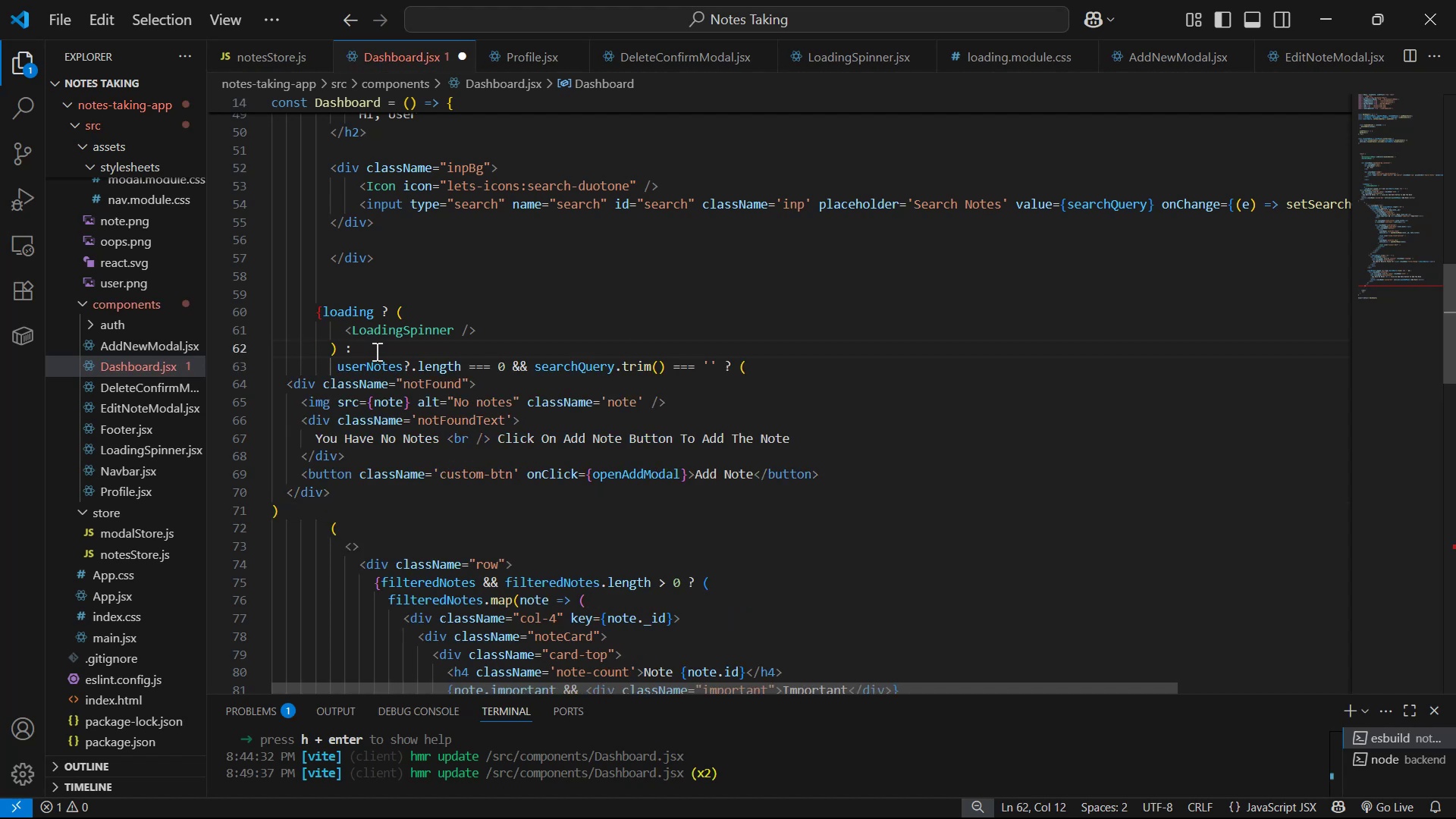 
key(Shift+9)
 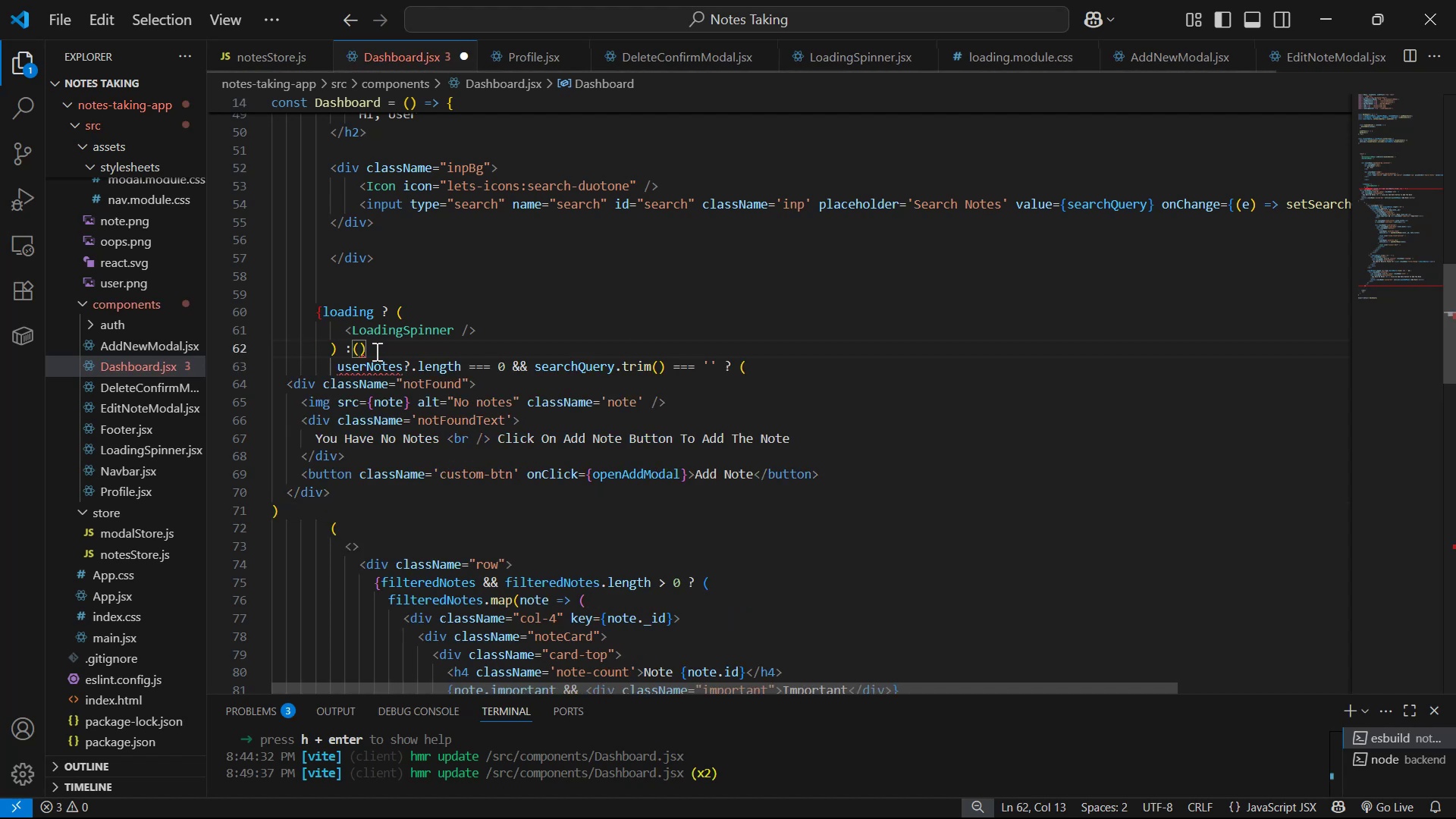 
key(ArrowRight)
 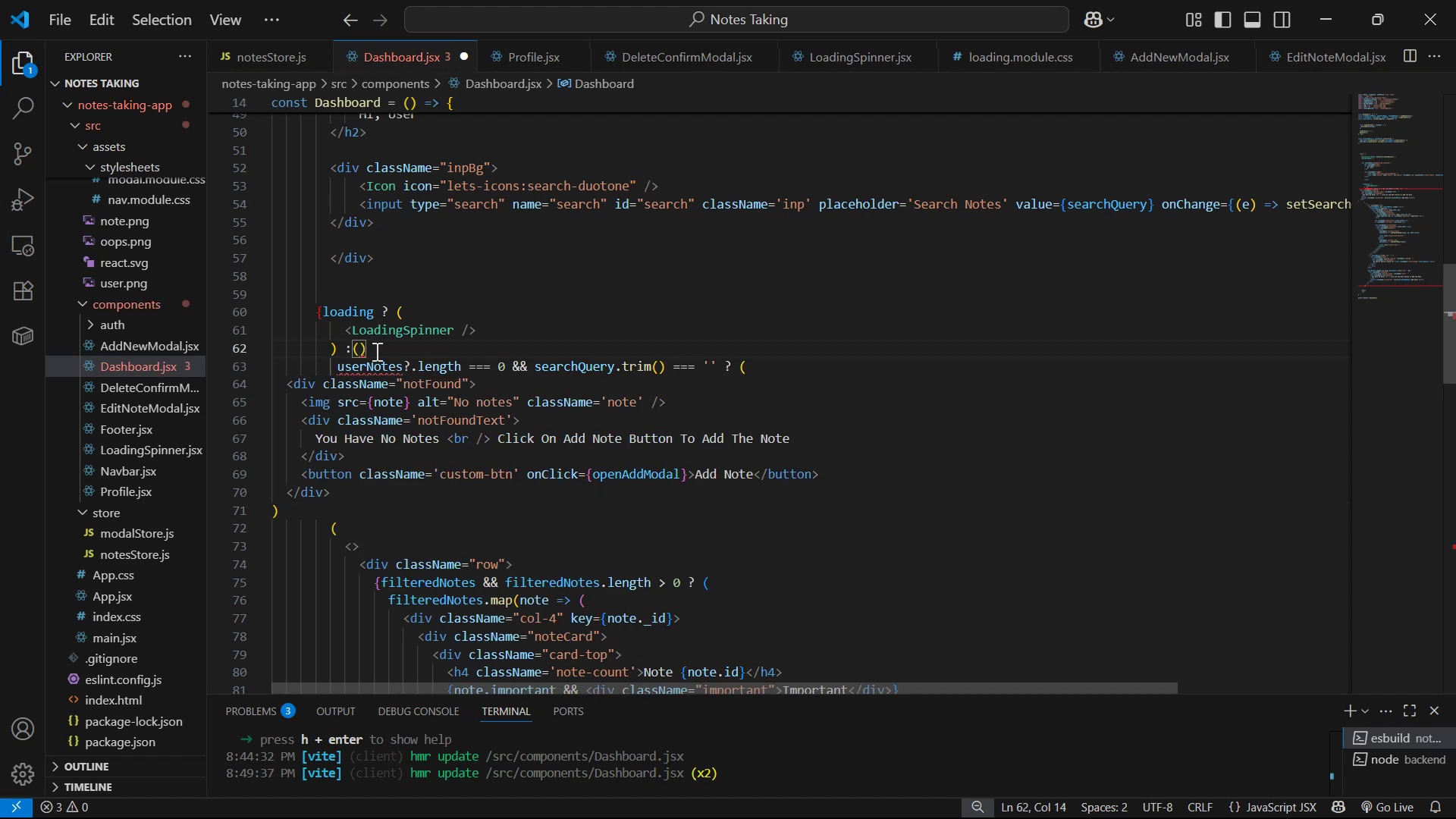 
wait(6.67)
 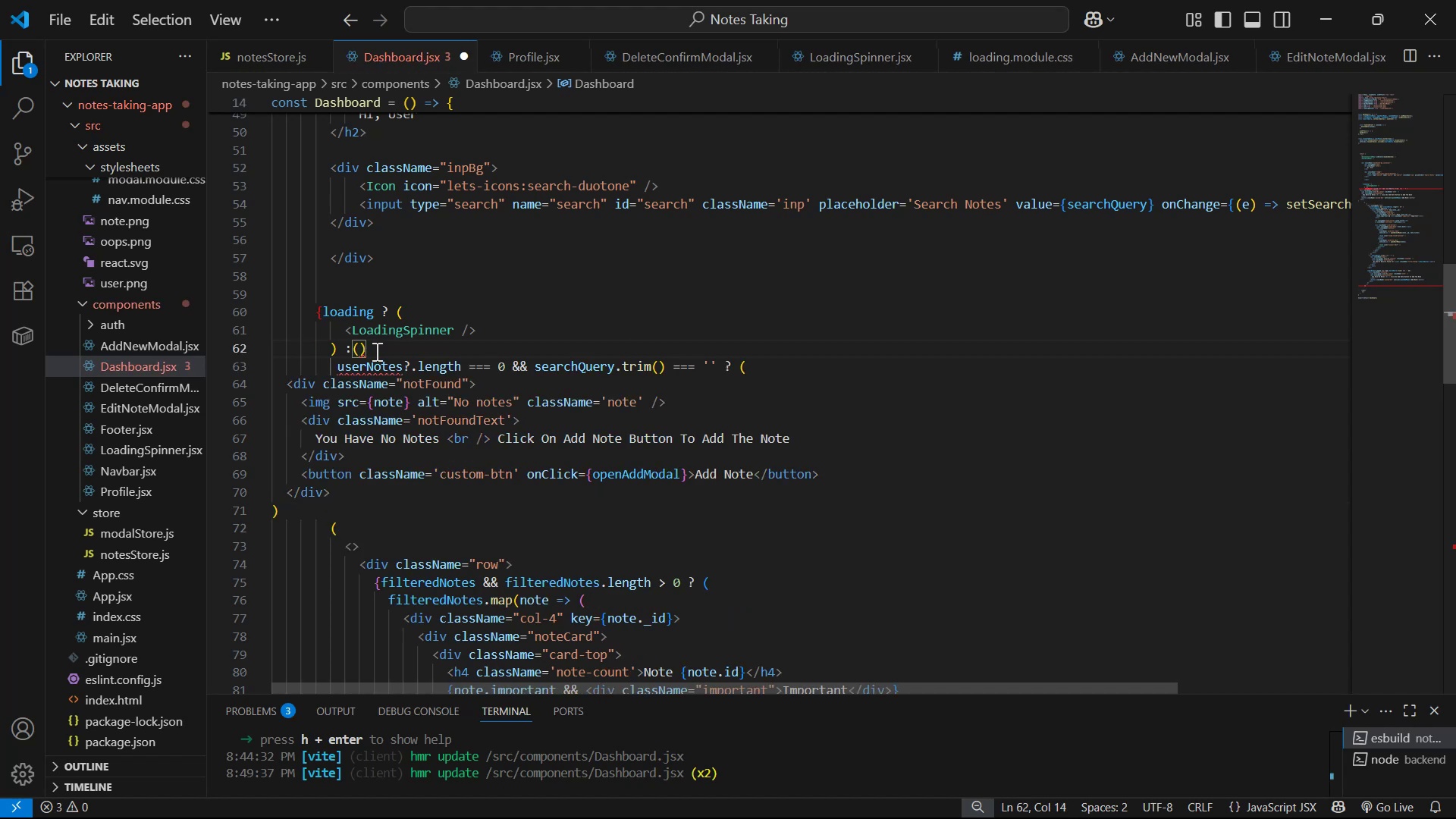 
key(Backspace)
 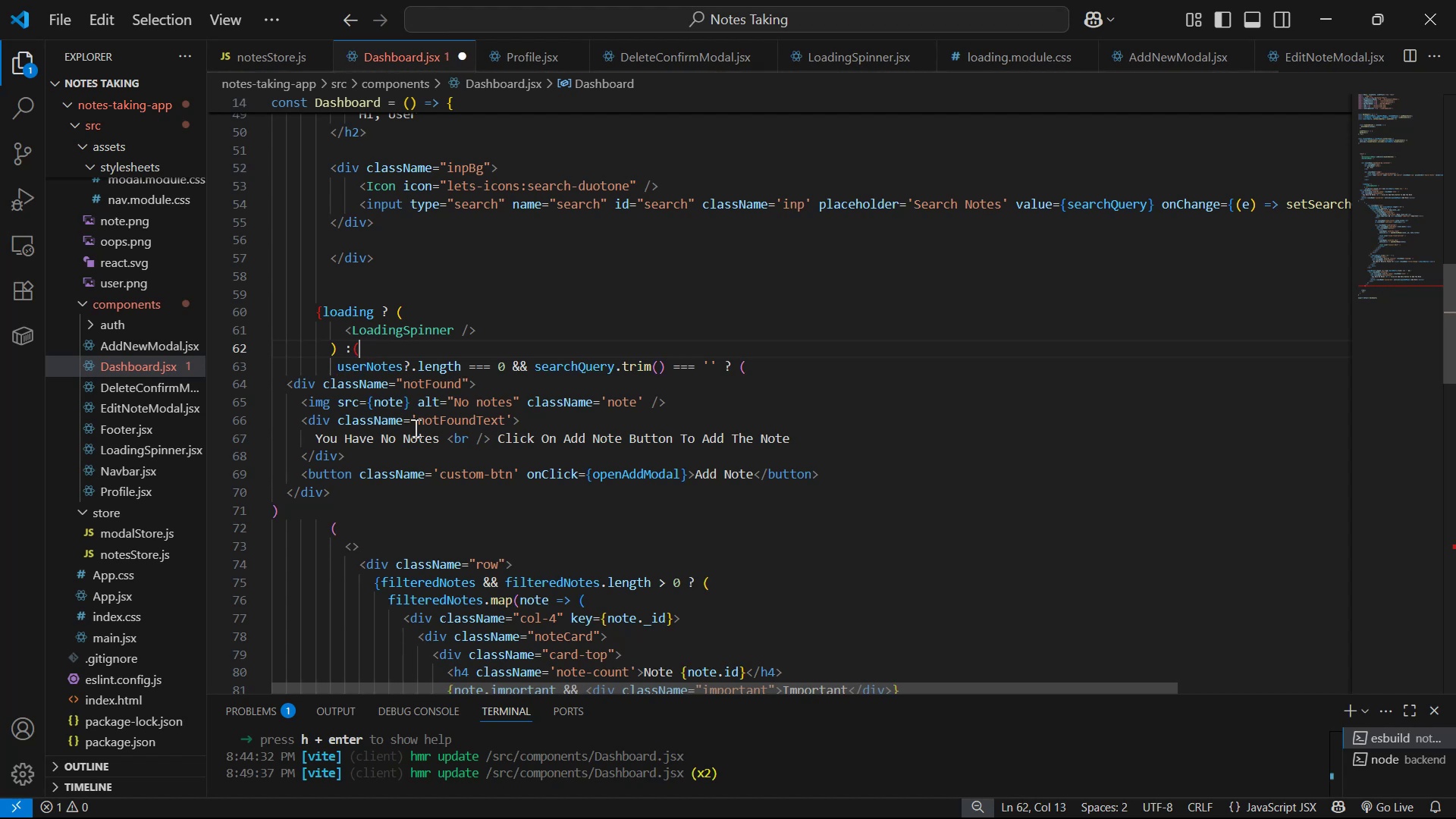 
left_click([340, 365])
 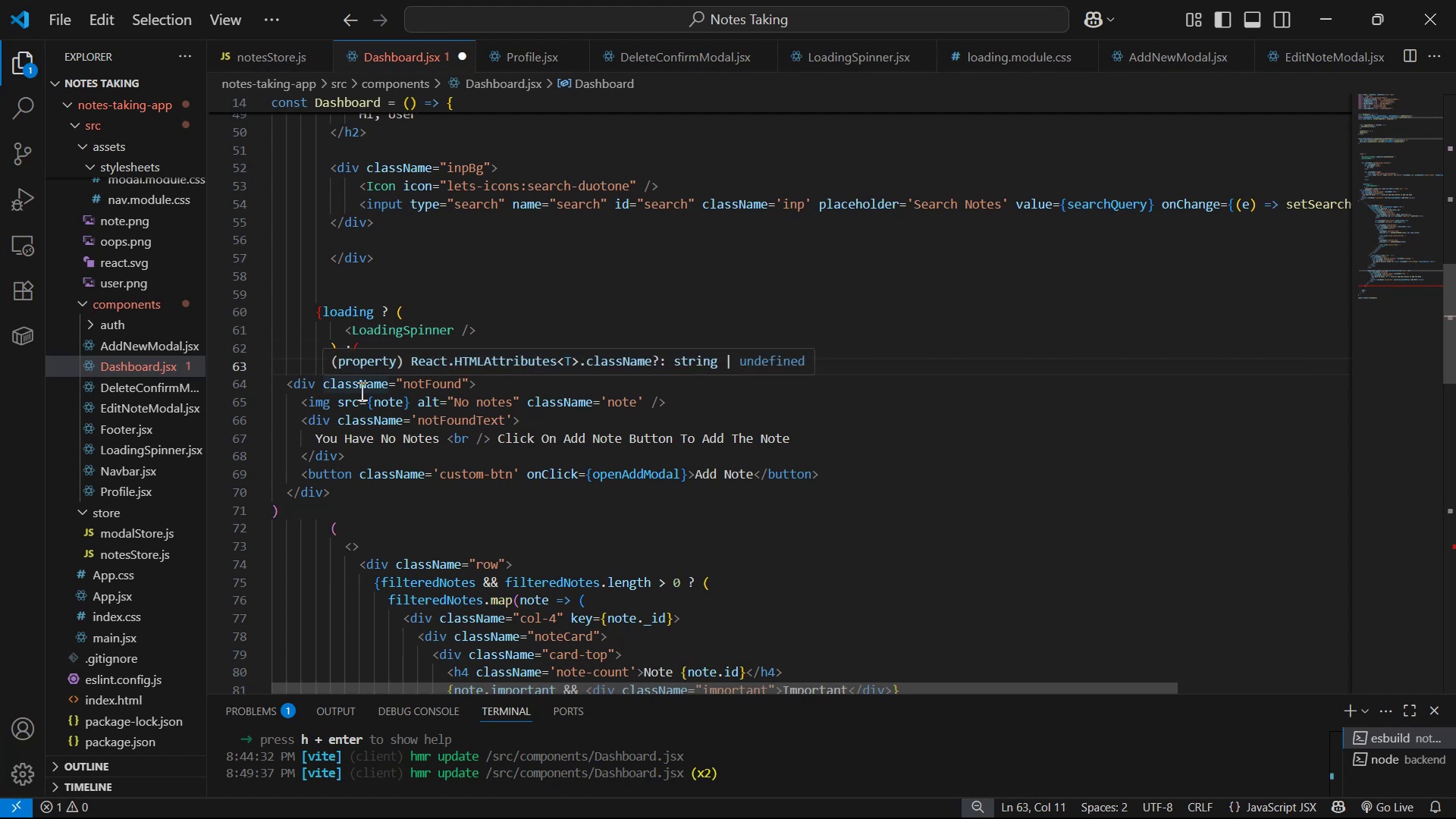 
key(ArrowLeft)
 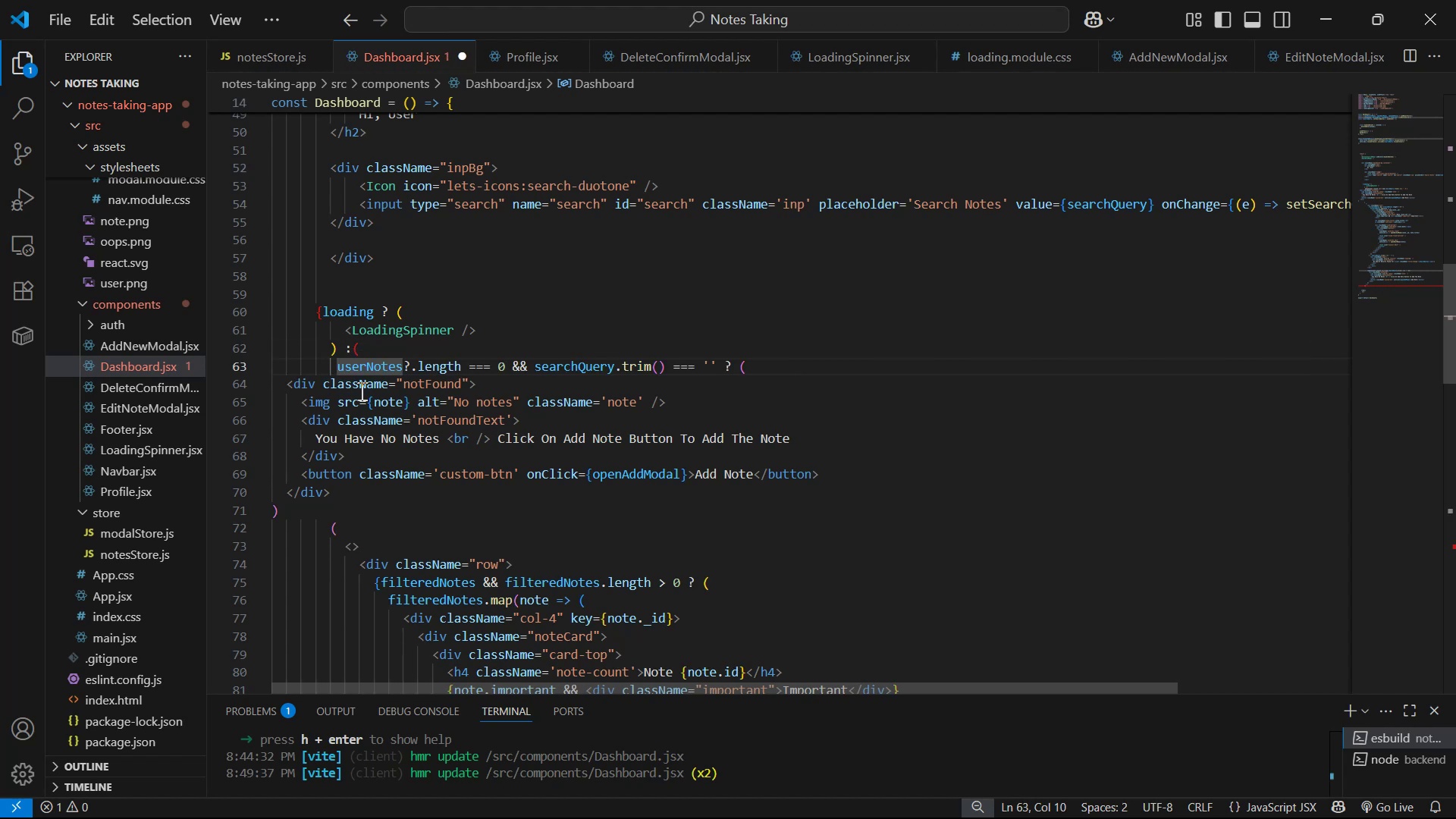 
key(Backspace)
 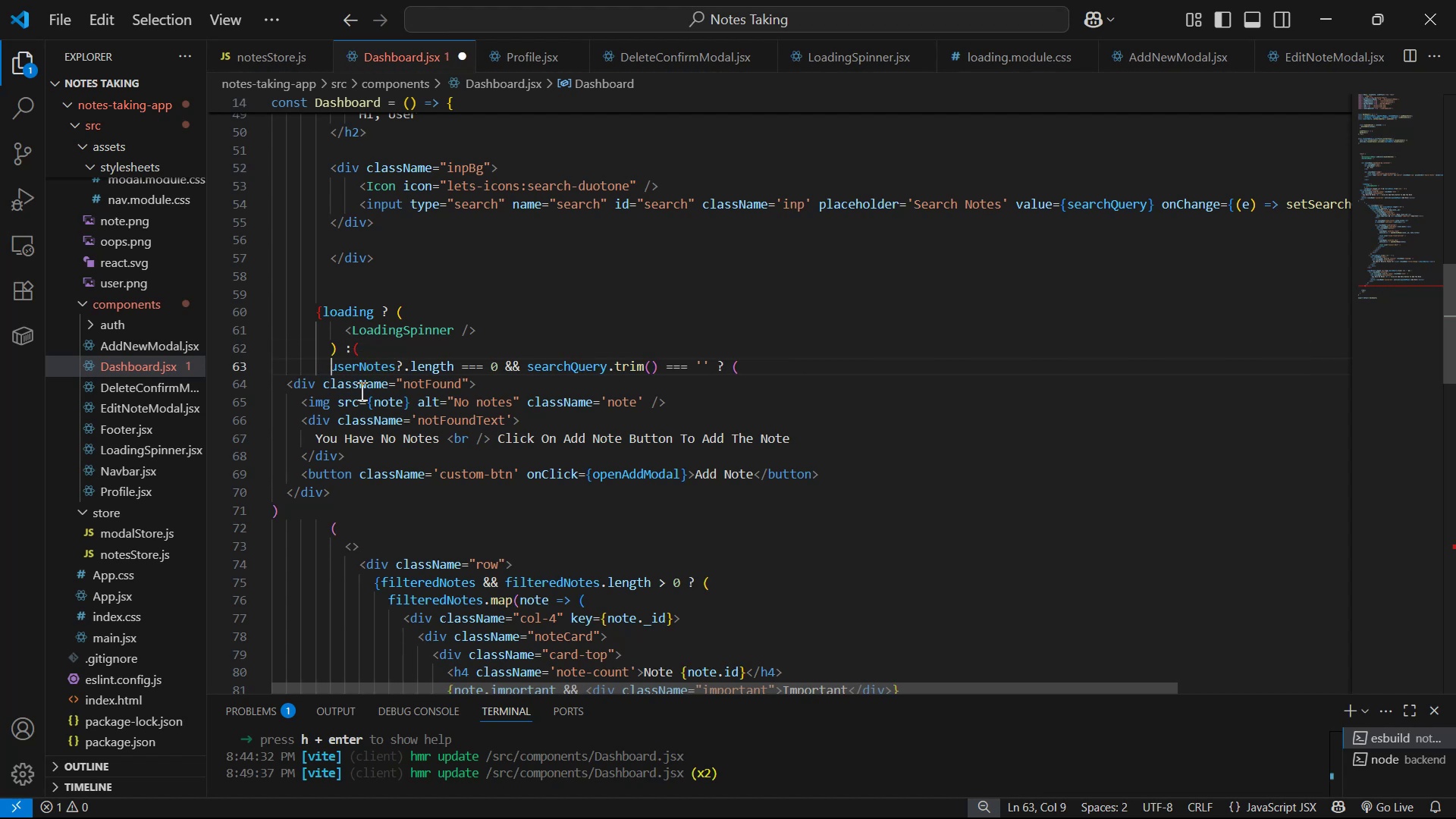 
key(Backspace)
 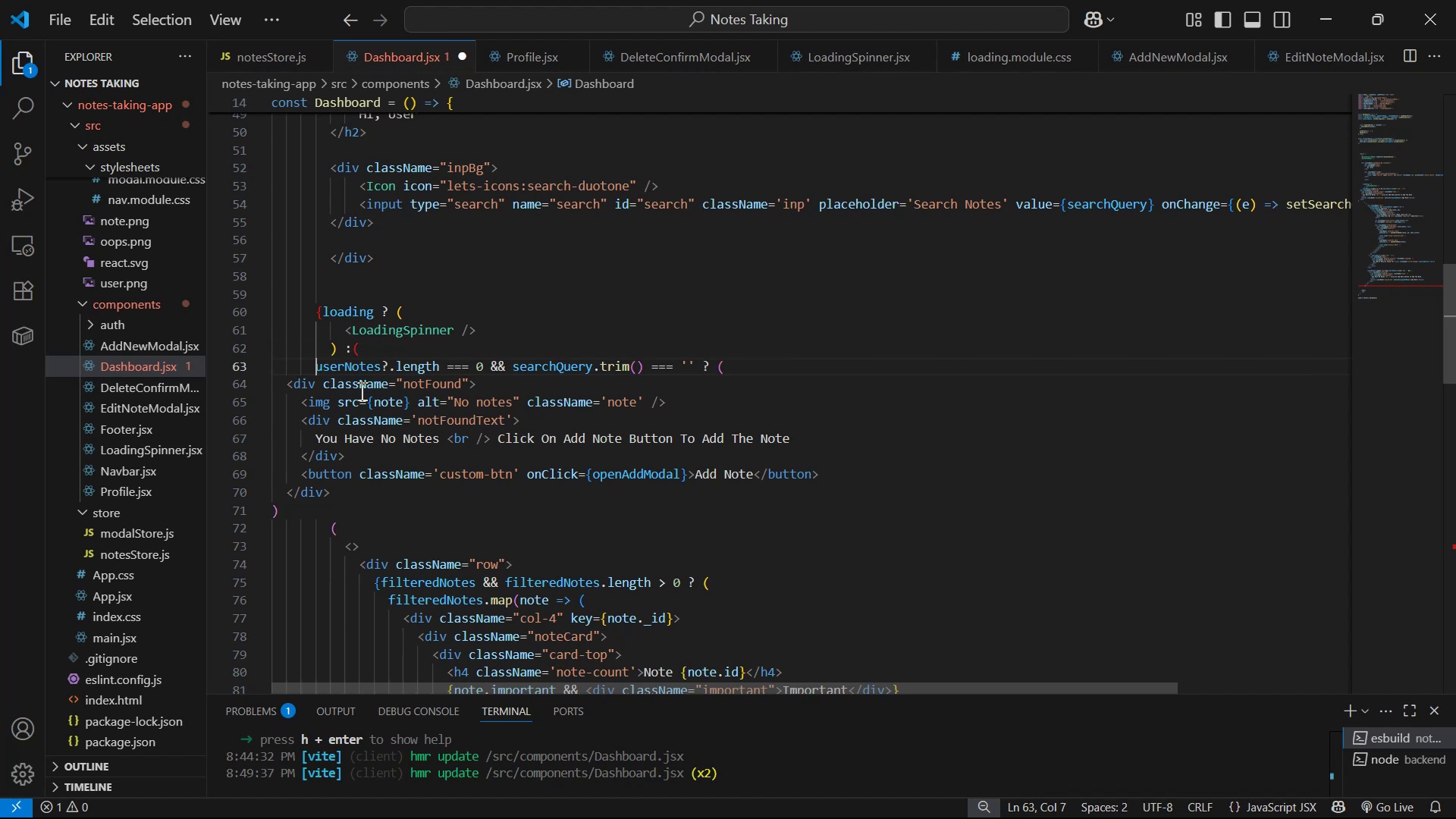 
key(Backspace)
 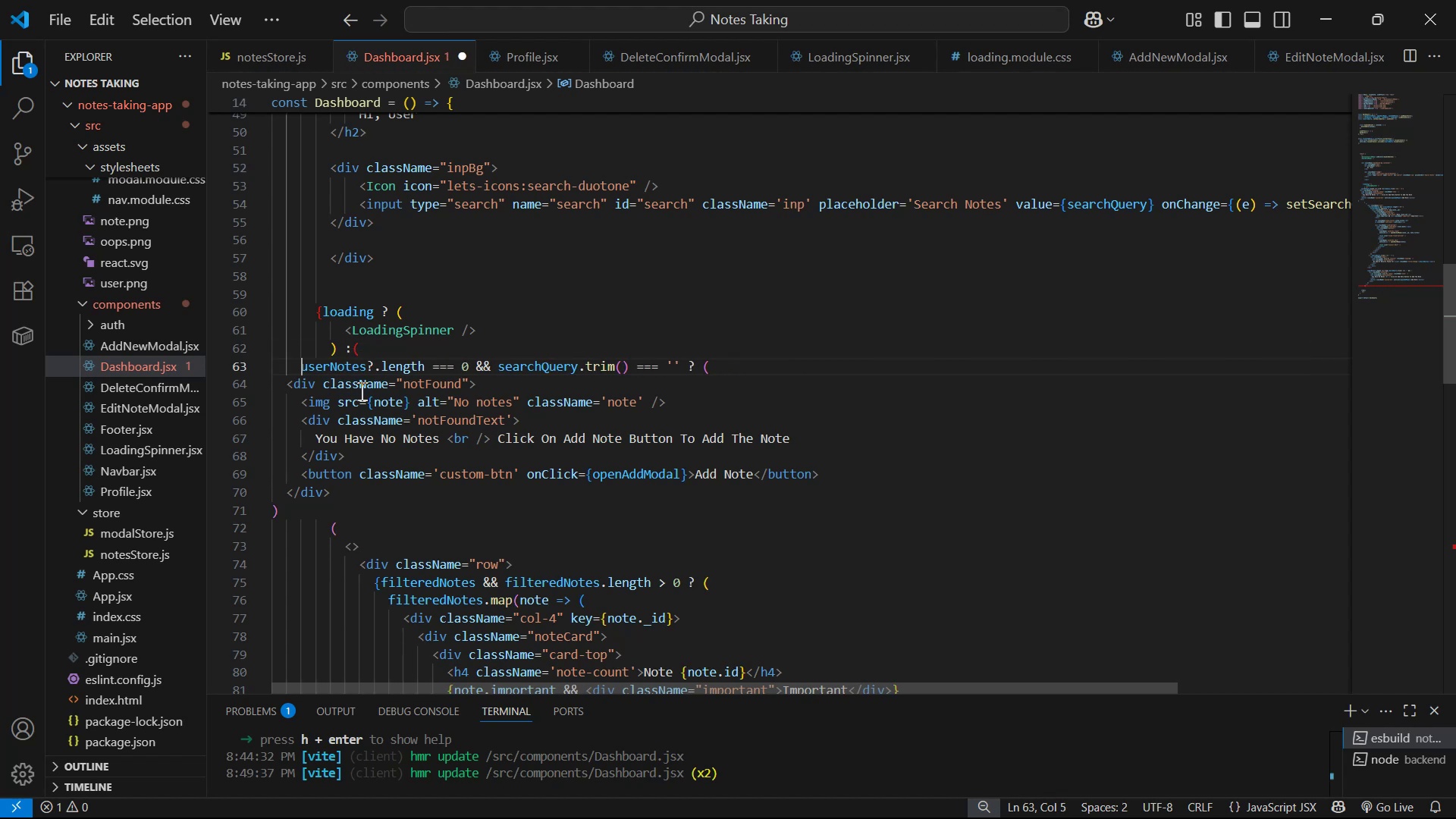 
key(Backspace)
 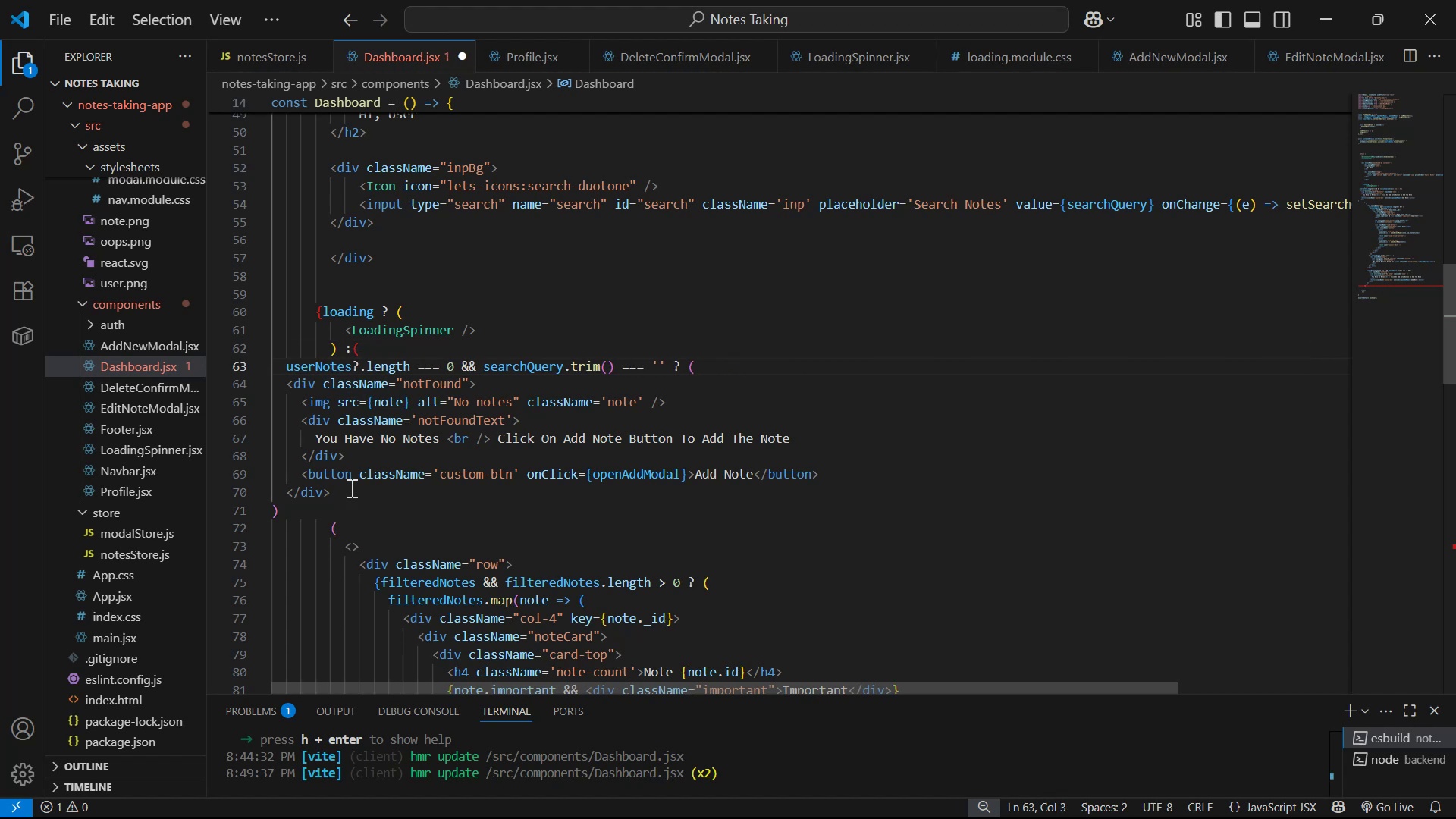 
left_click_drag(start_coordinate=[297, 504], to_coordinate=[288, 366])
 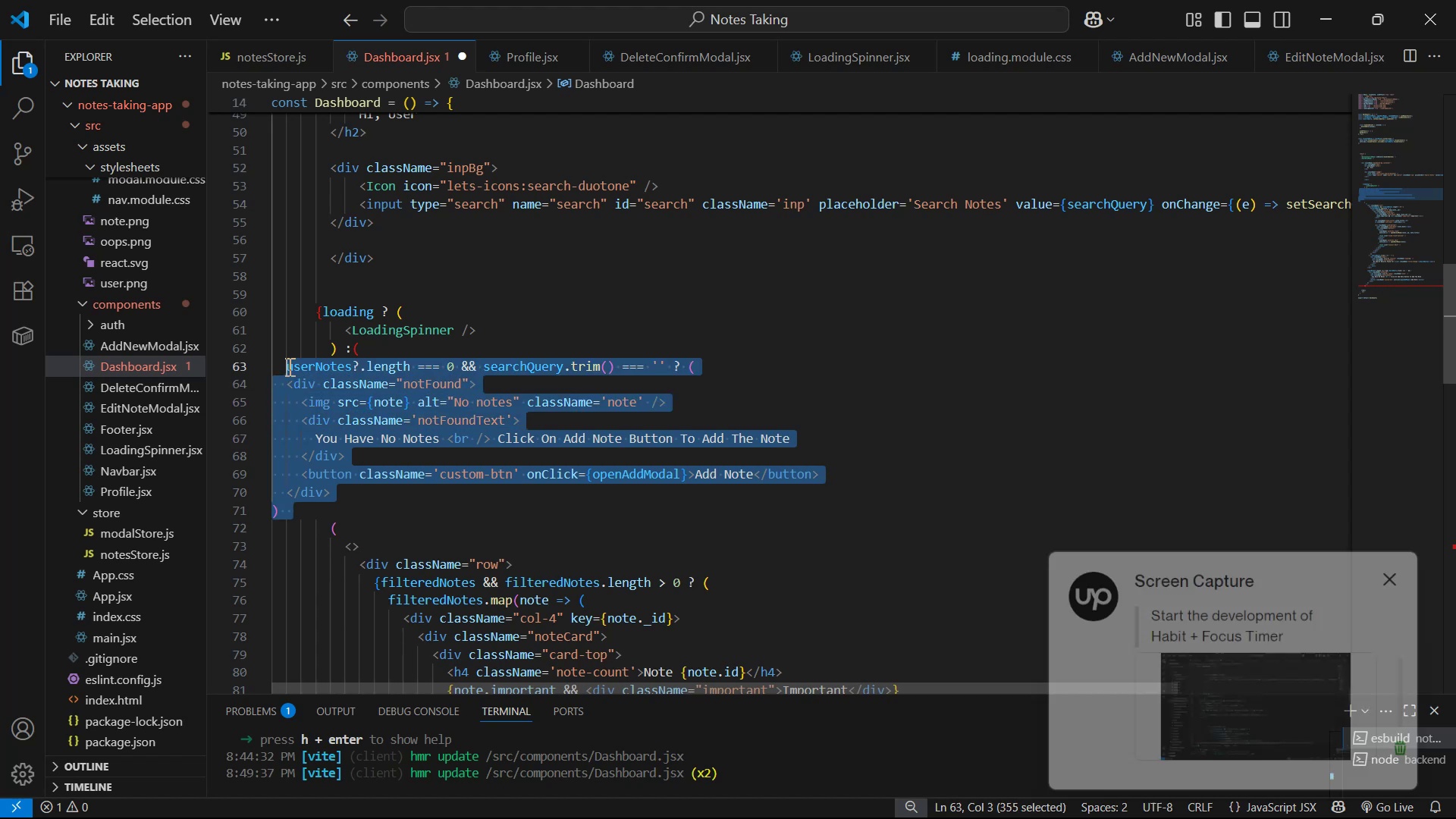 
key(Tab)
 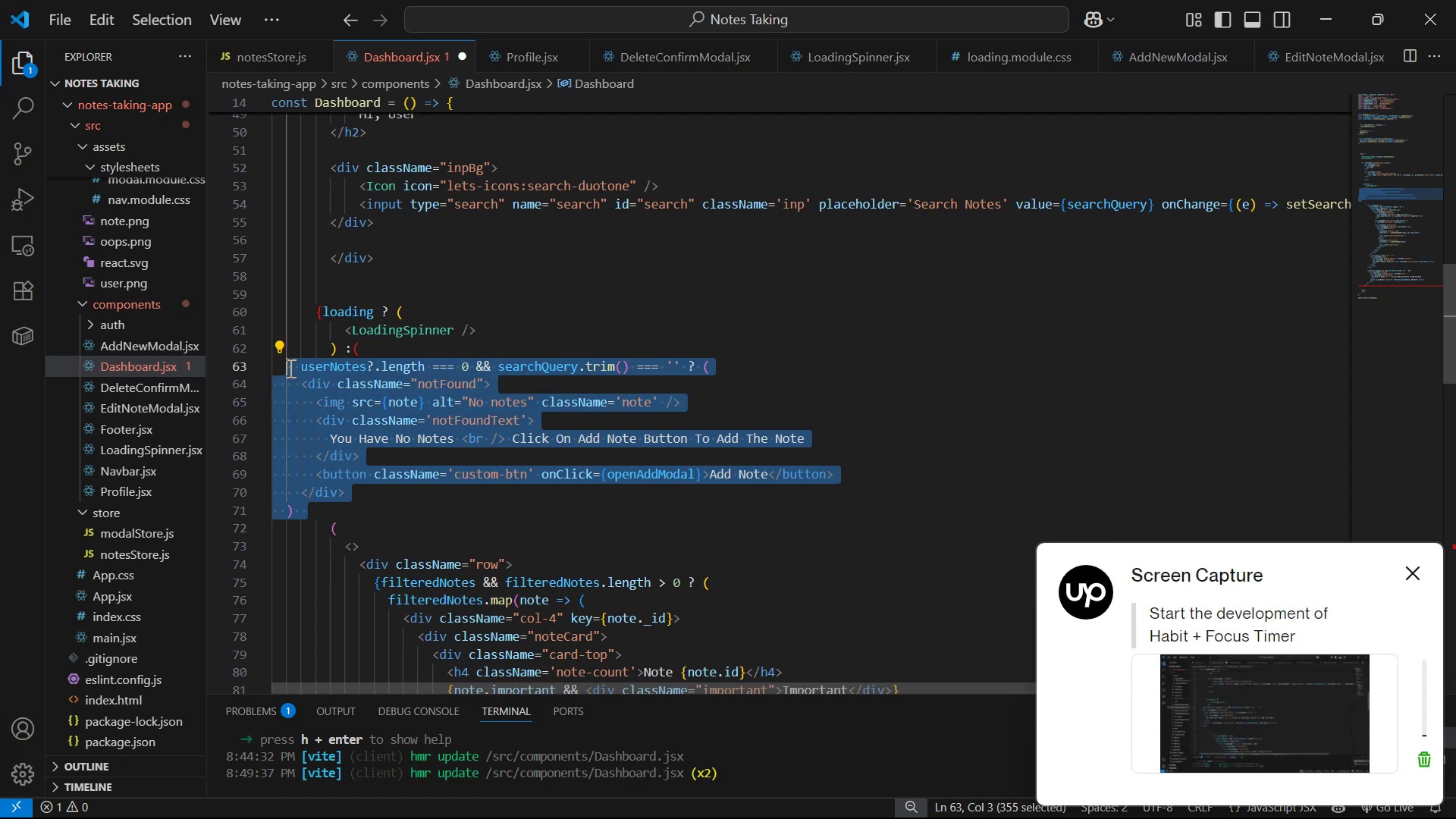 
key(Tab)
 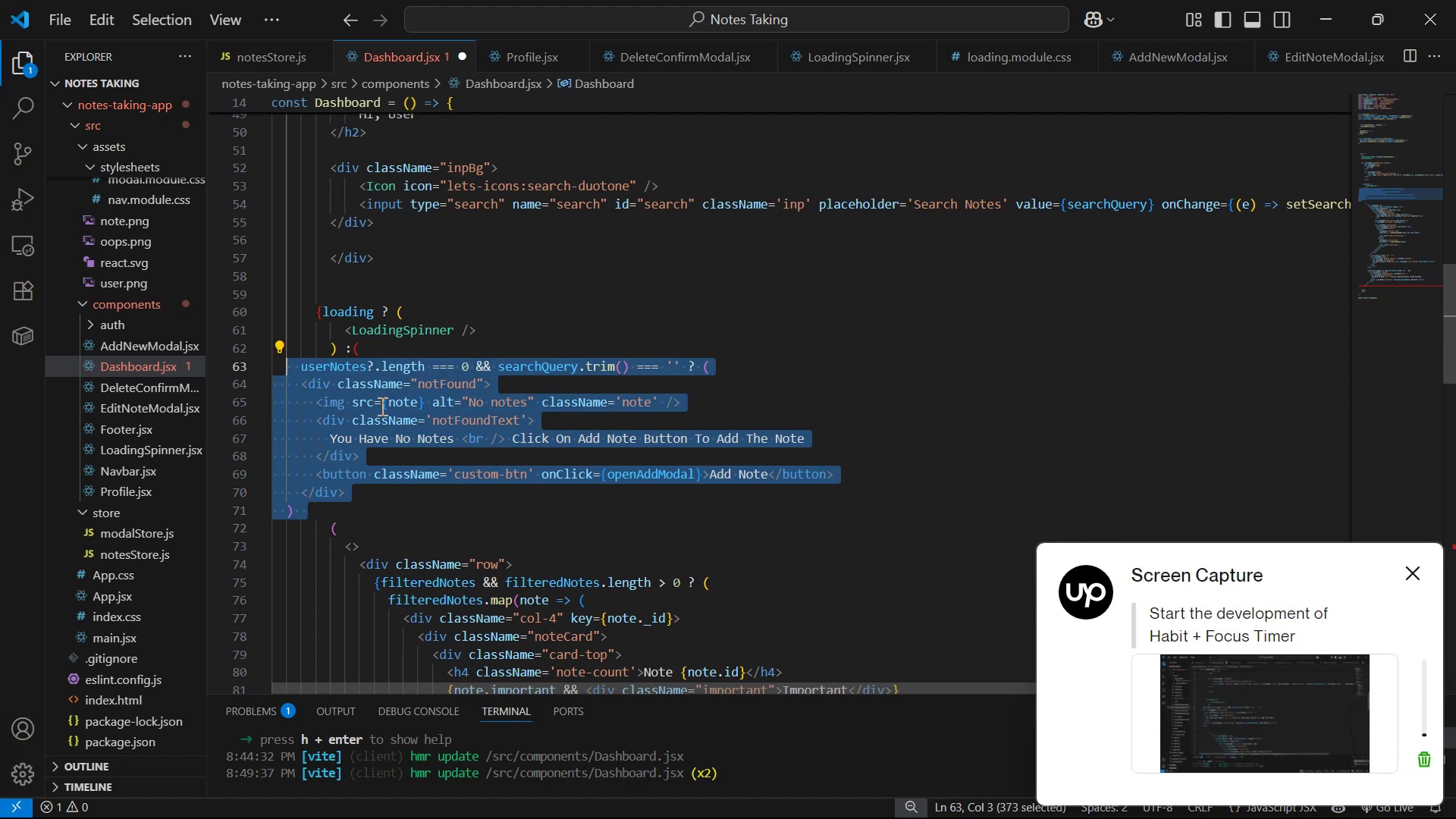 
key(Tab)
 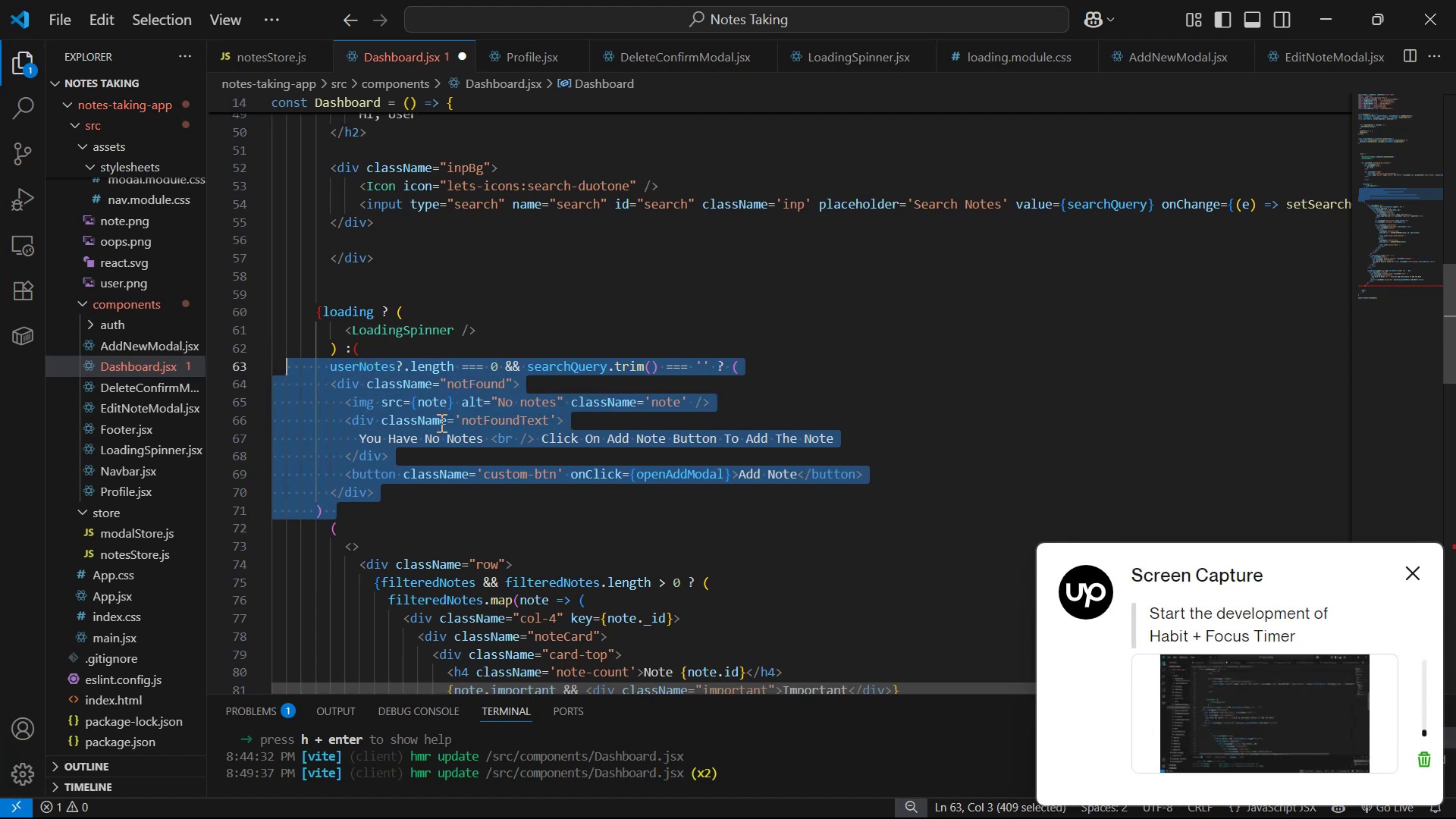 
key(Tab)
 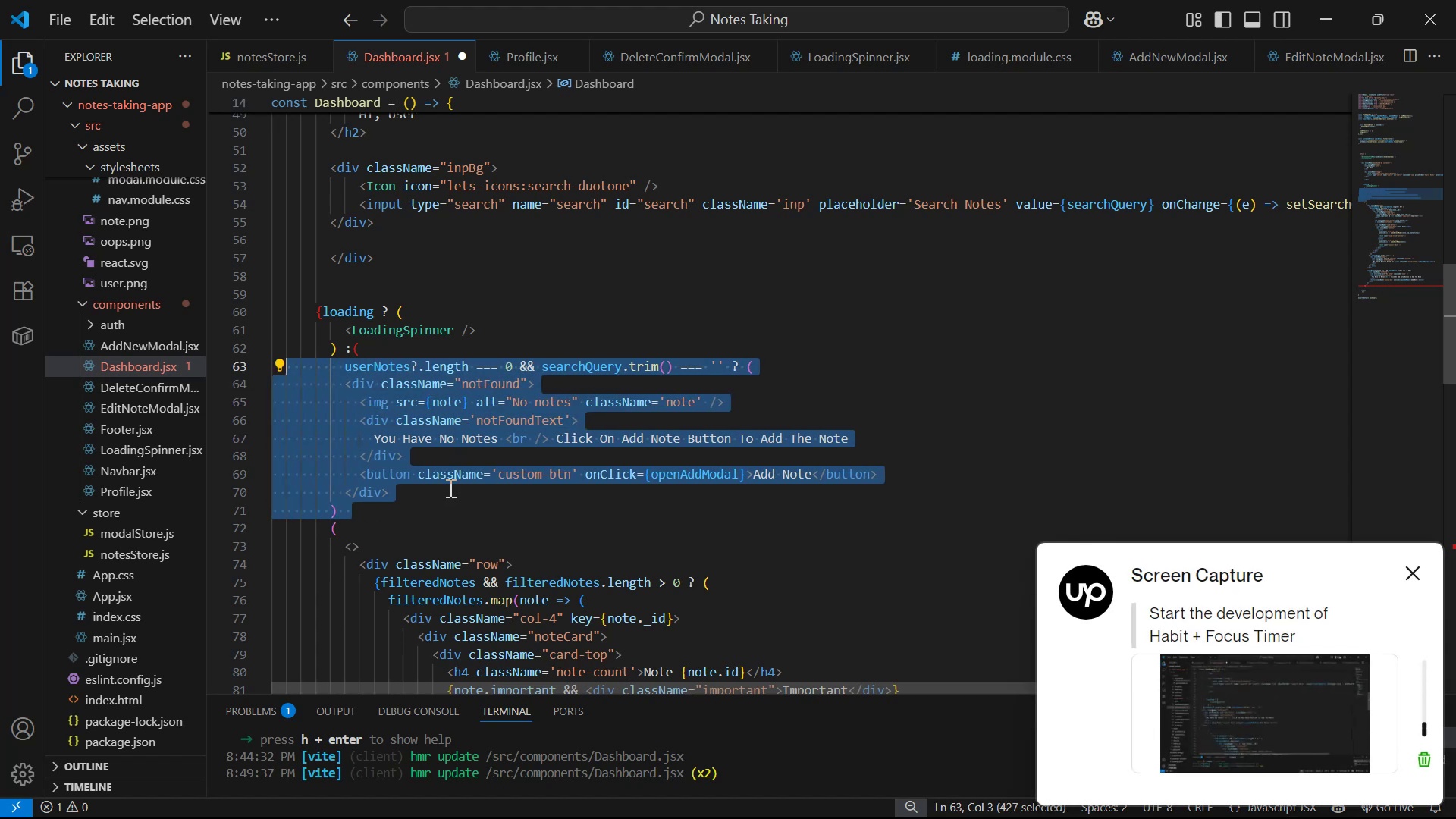 
left_click([419, 514])
 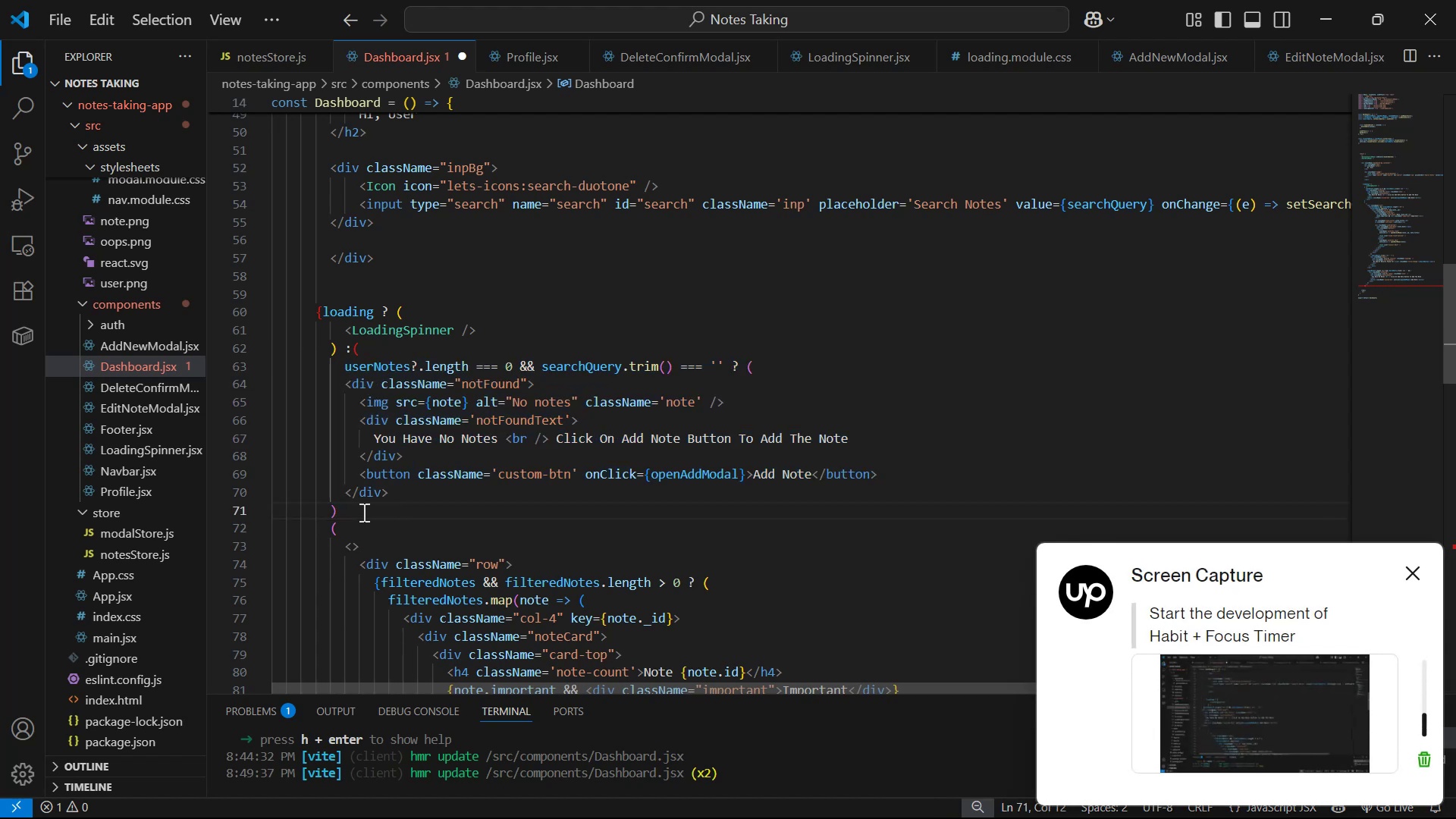 
left_click([340, 510])
 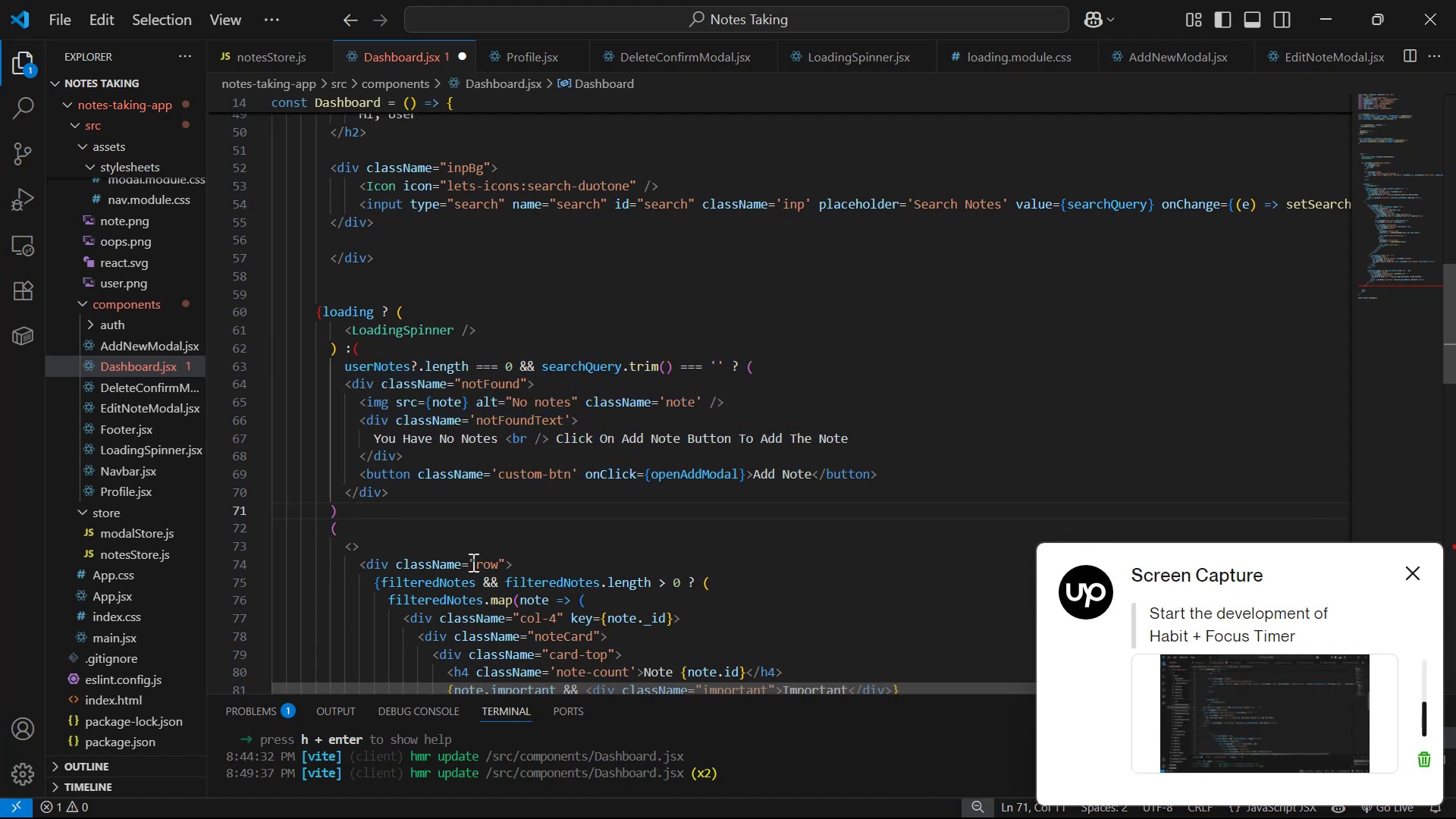 
key(Backspace)
 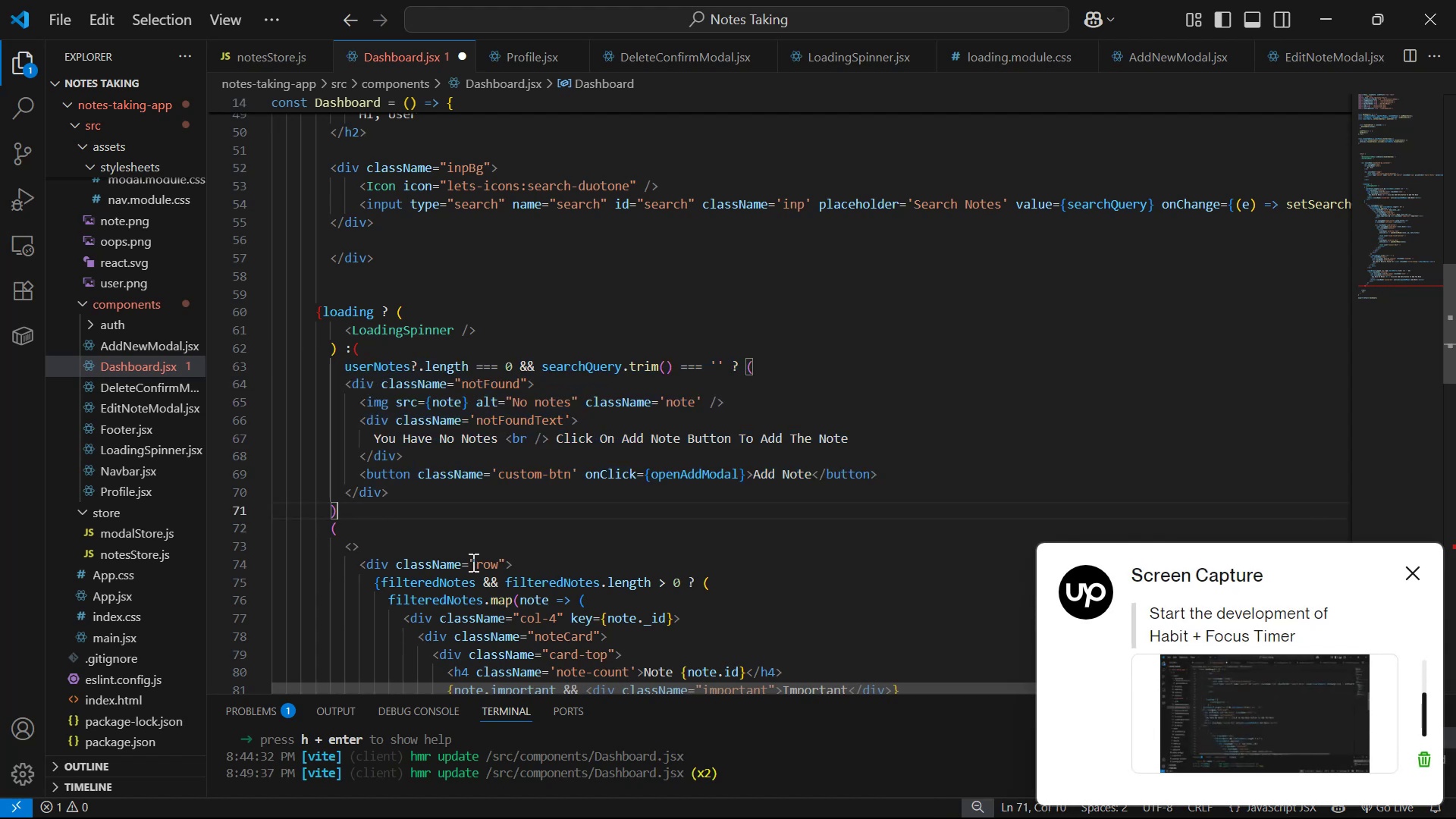 
key(Comma)
 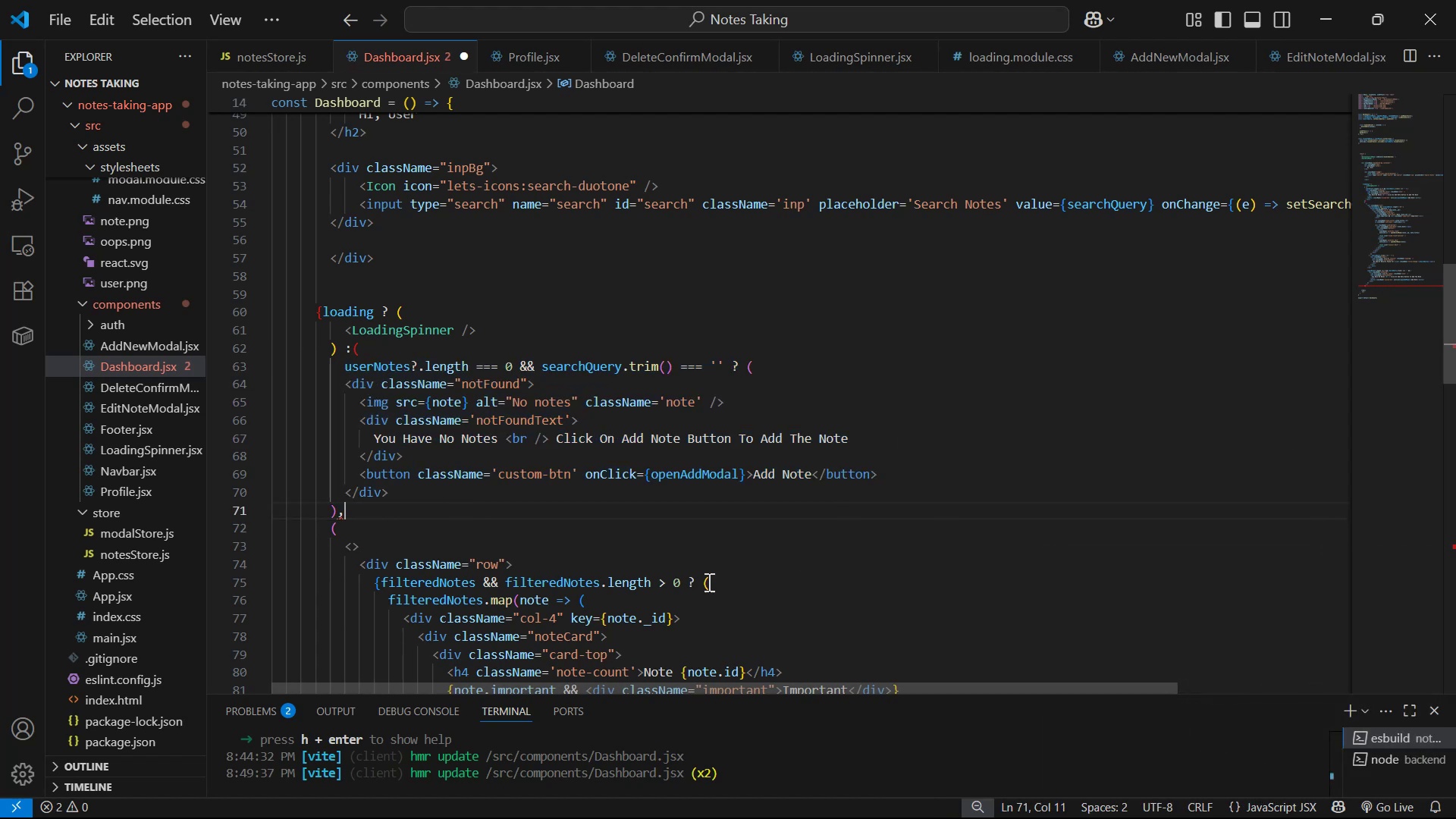 
wait(5.8)
 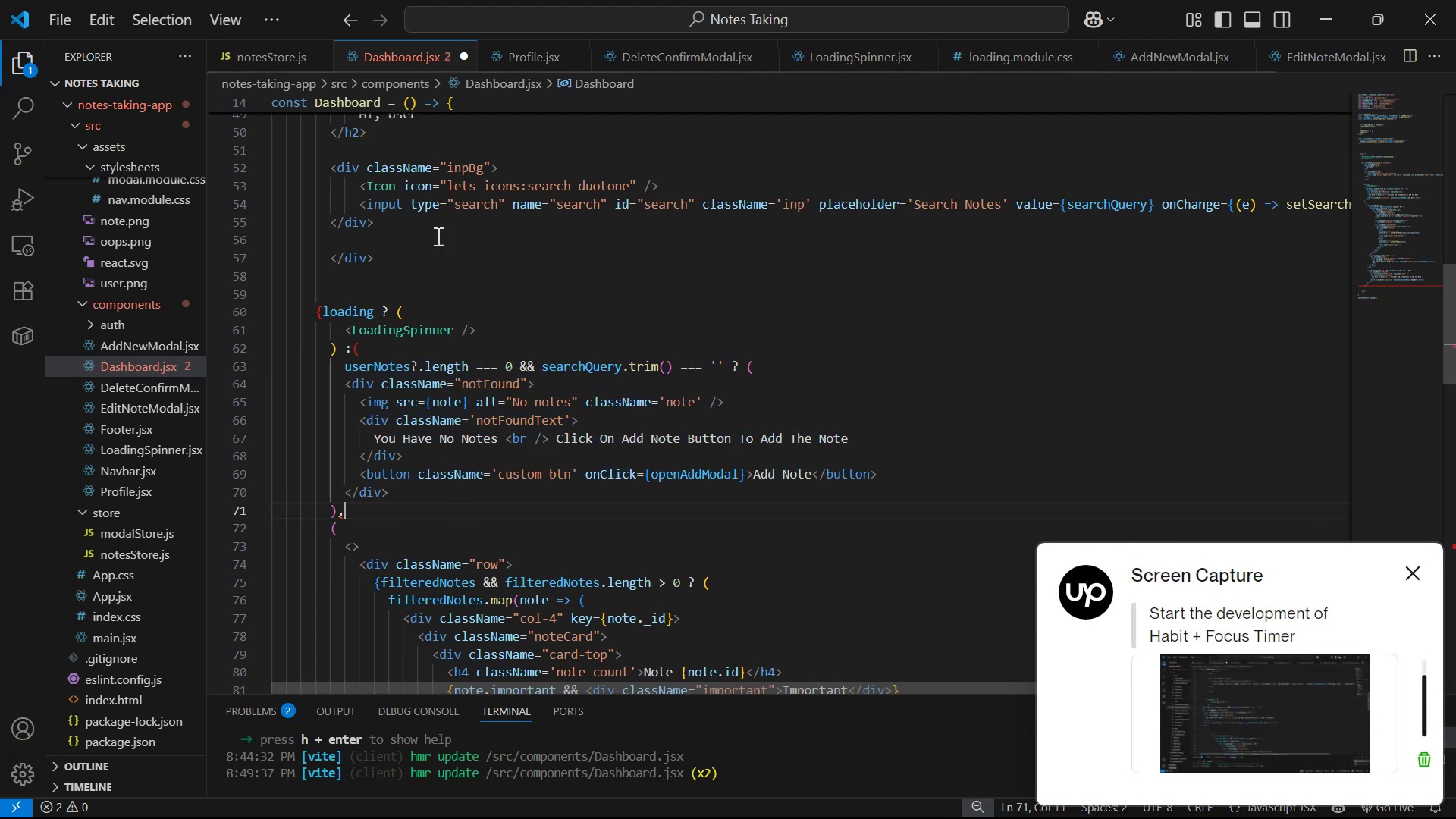 
key(Backspace)
 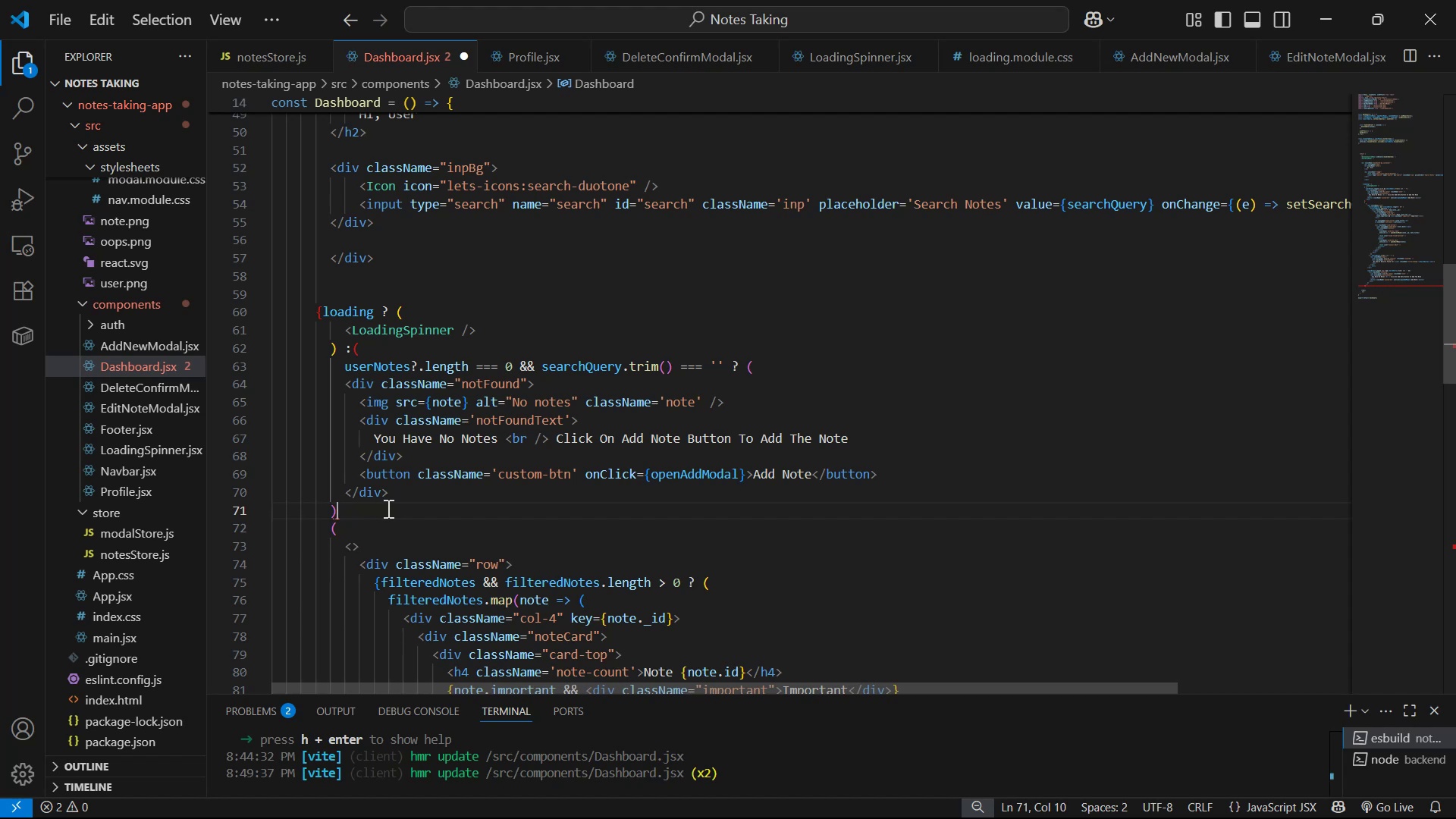 
key(Space)
 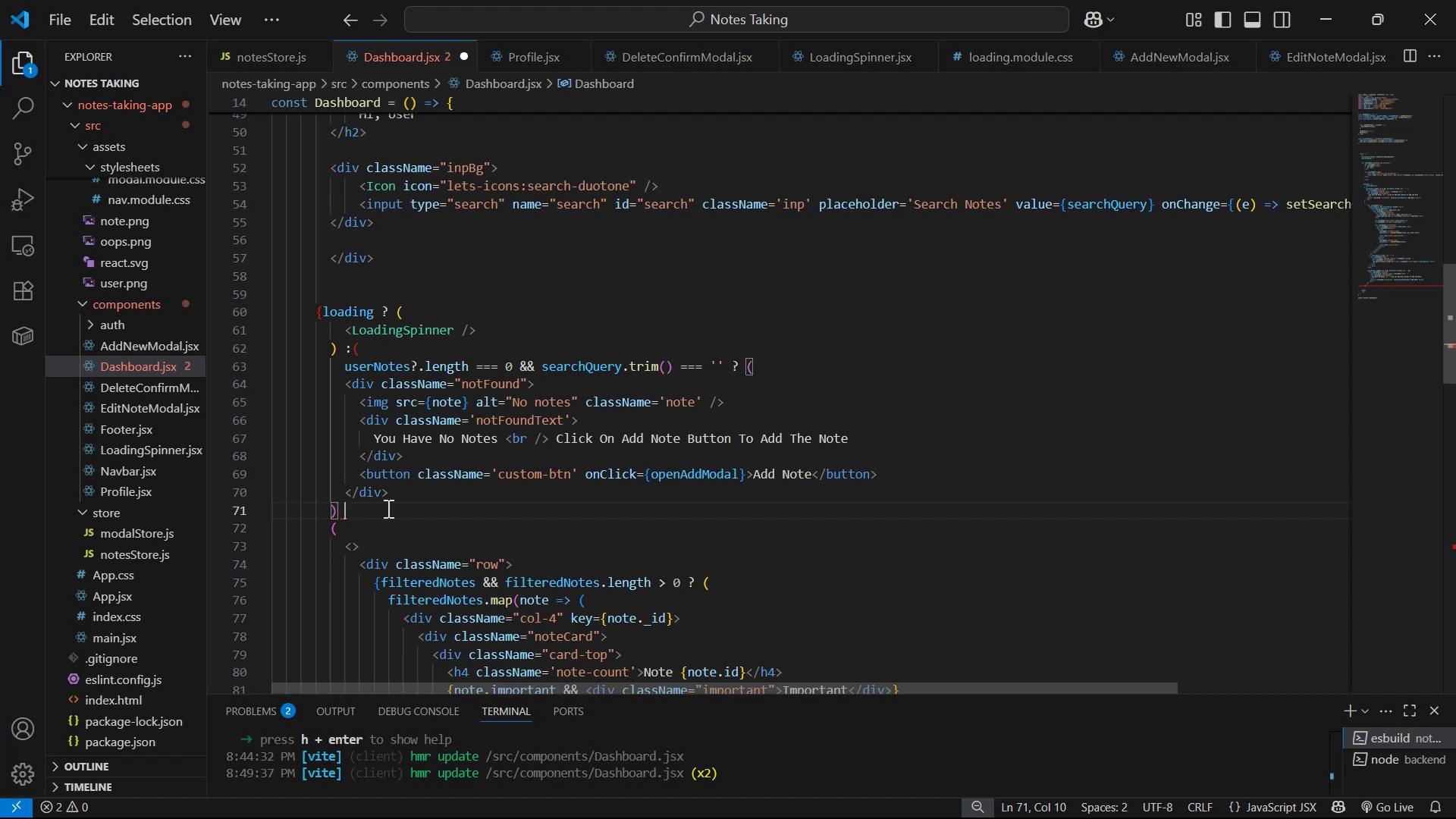 
key(Shift+ShiftLeft)
 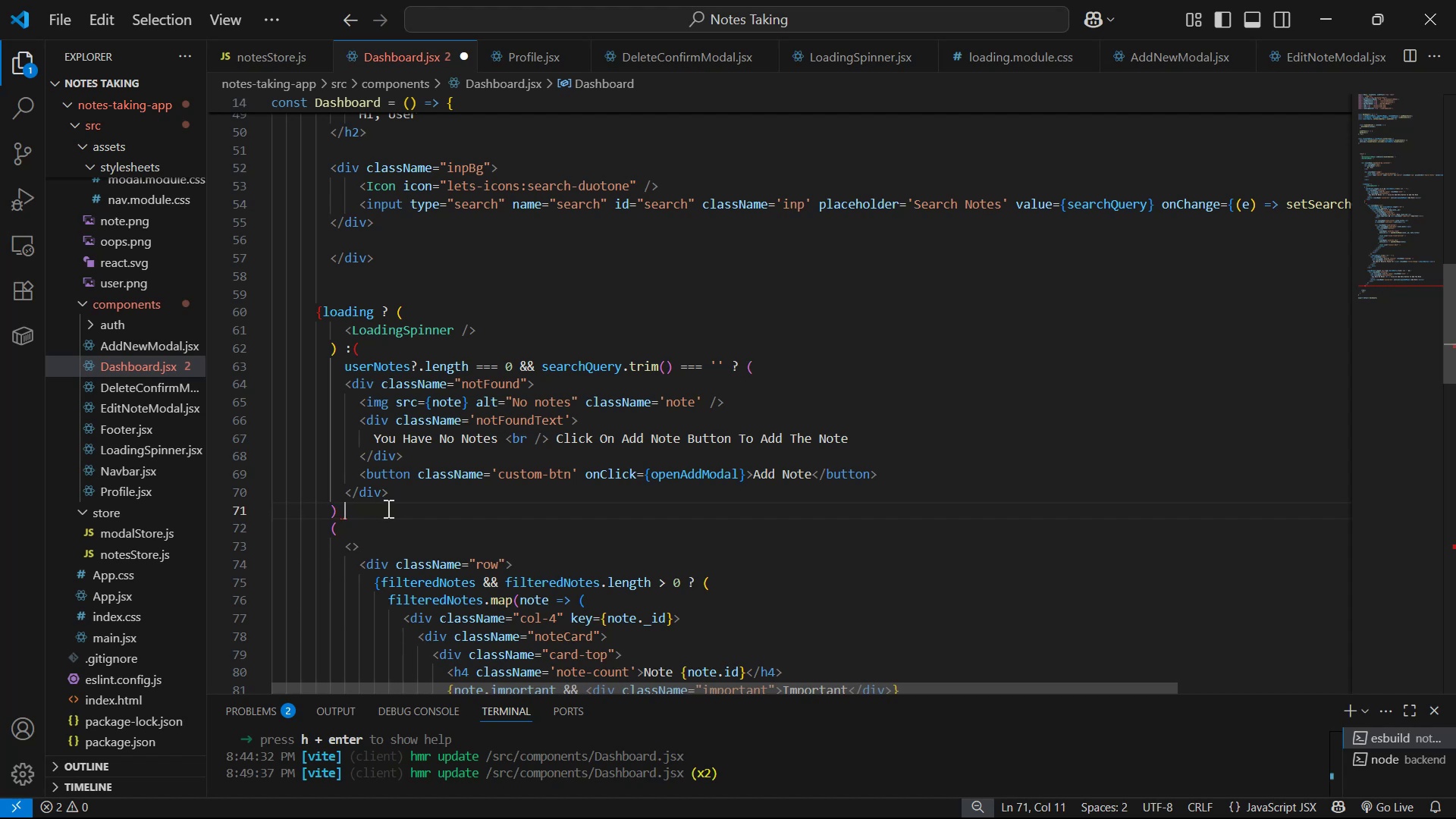 
key(Shift+Semicolon)
 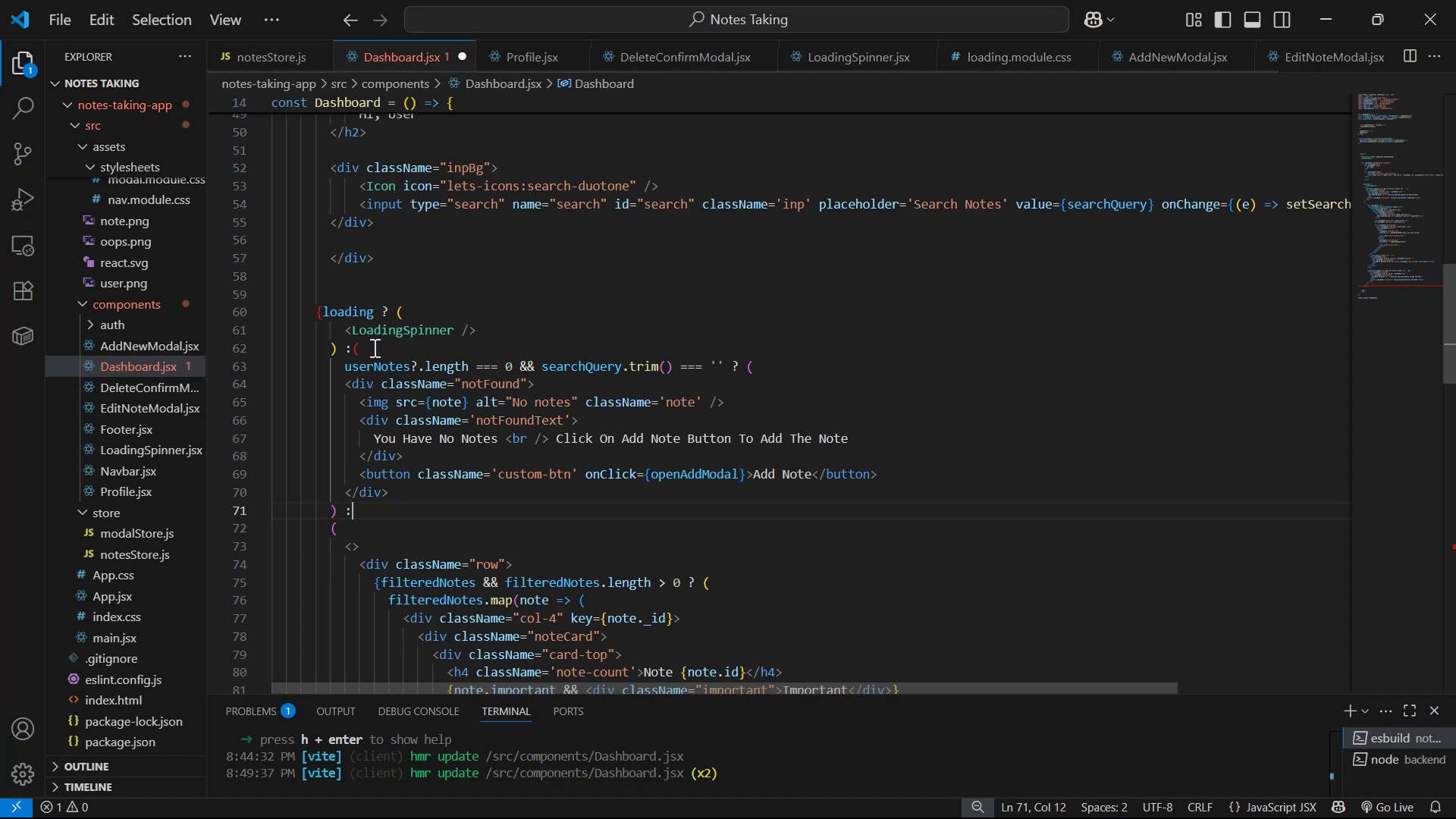 
left_click([350, 349])
 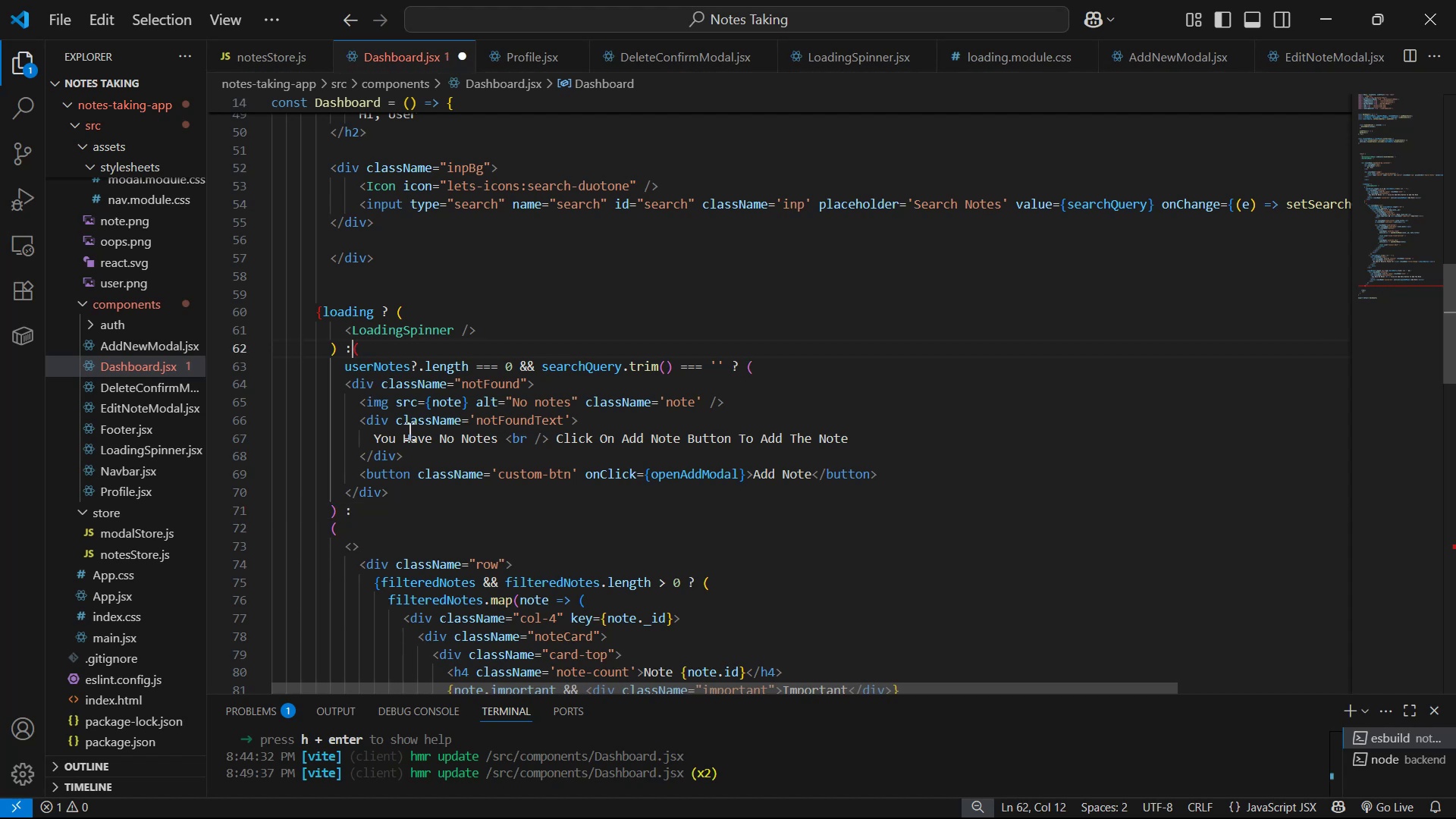 
key(Space)
 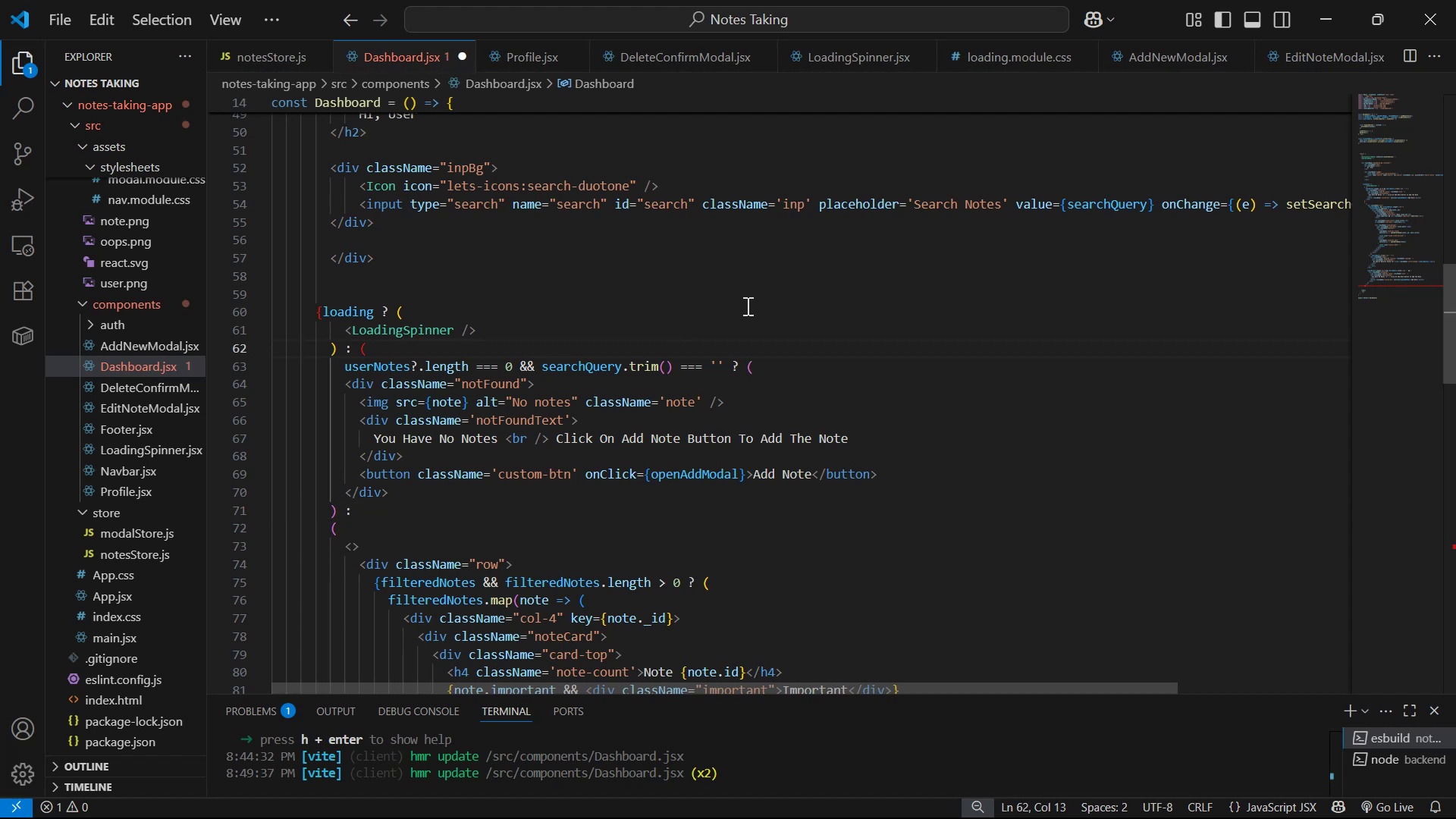 
left_click([775, 367])
 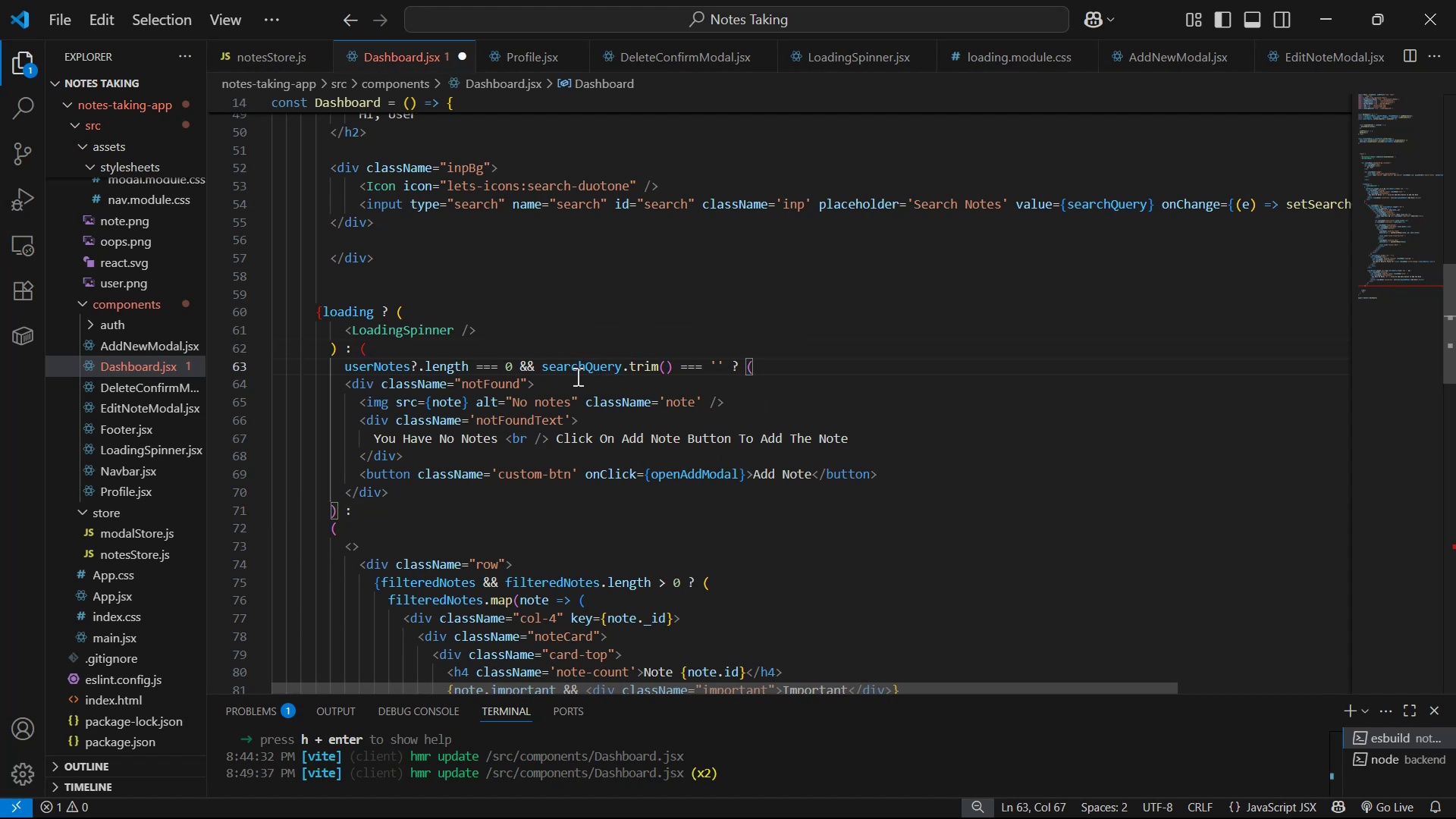 
wait(6.57)
 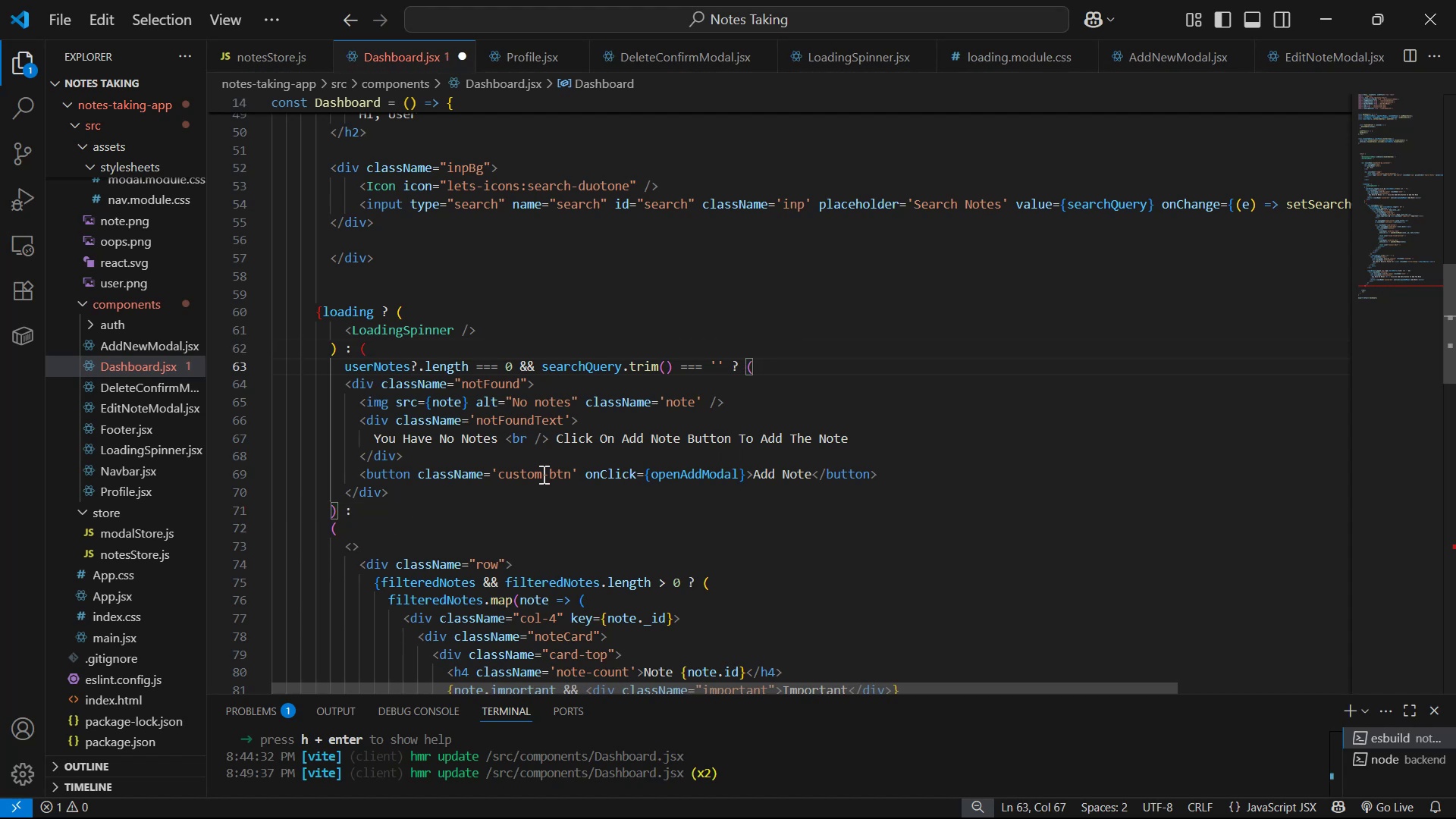 
left_click_drag(start_coordinate=[725, 364], to_coordinate=[541, 359])
 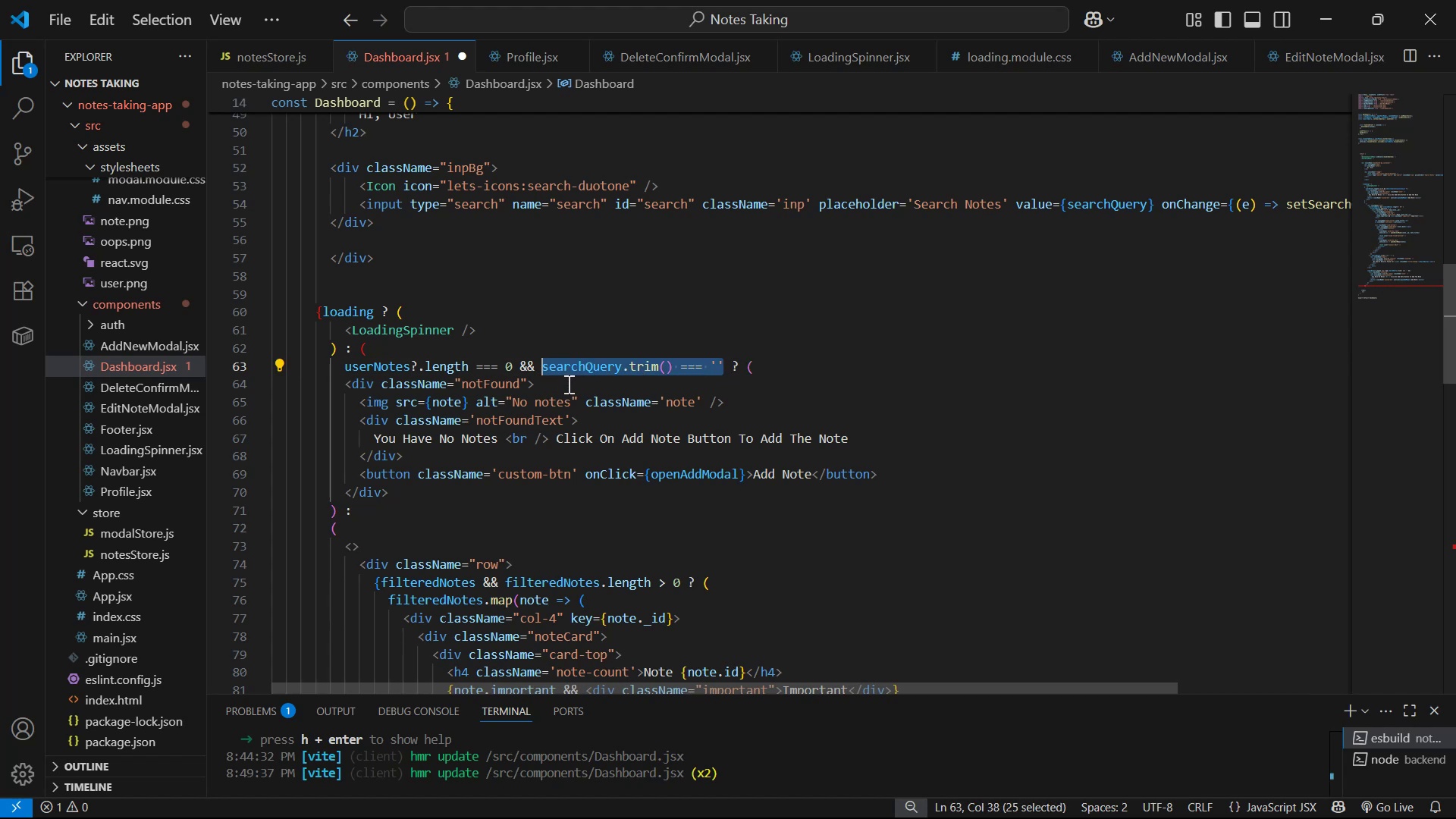 
left_click([549, 382])
 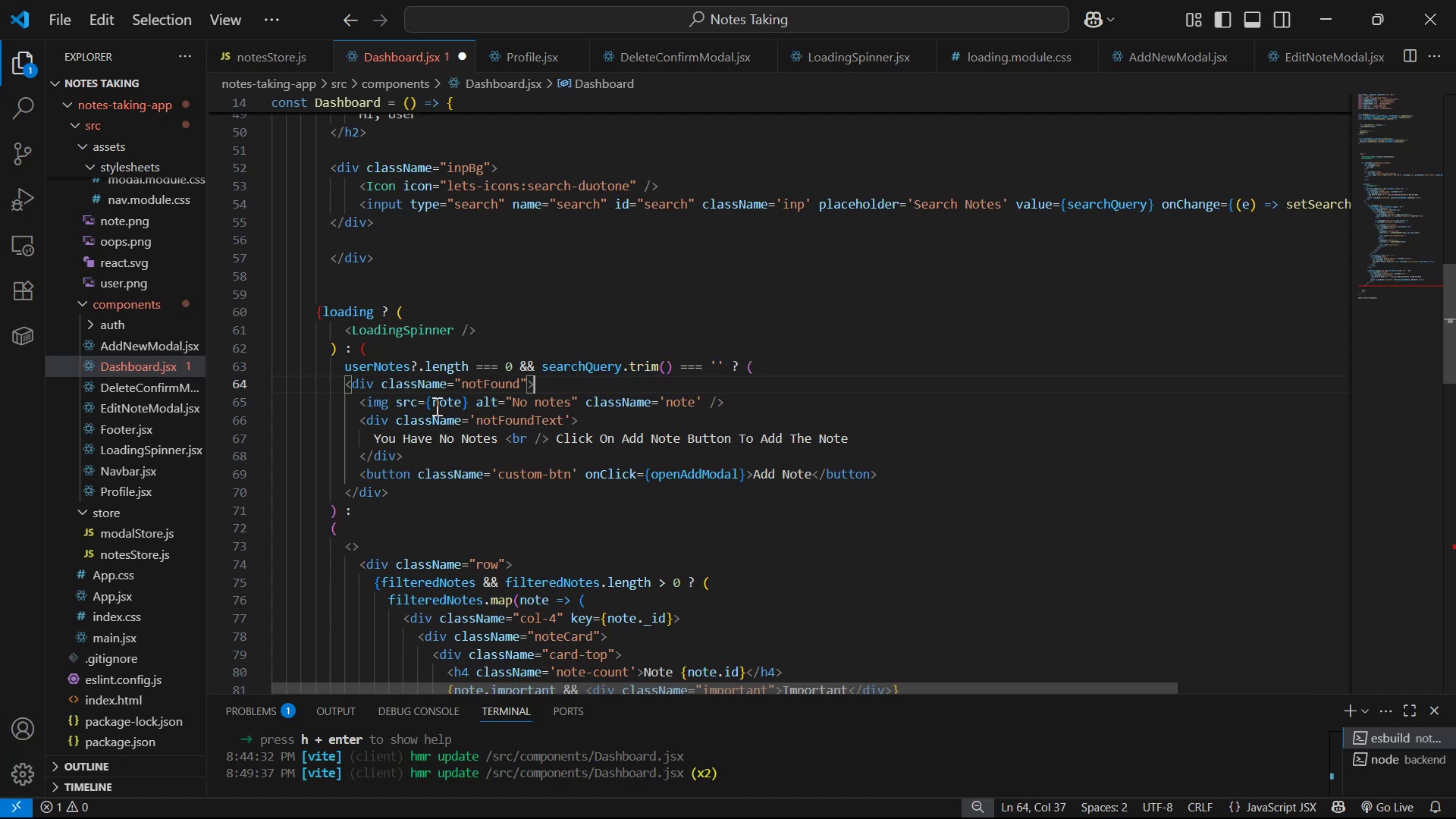 
left_click([403, 361])
 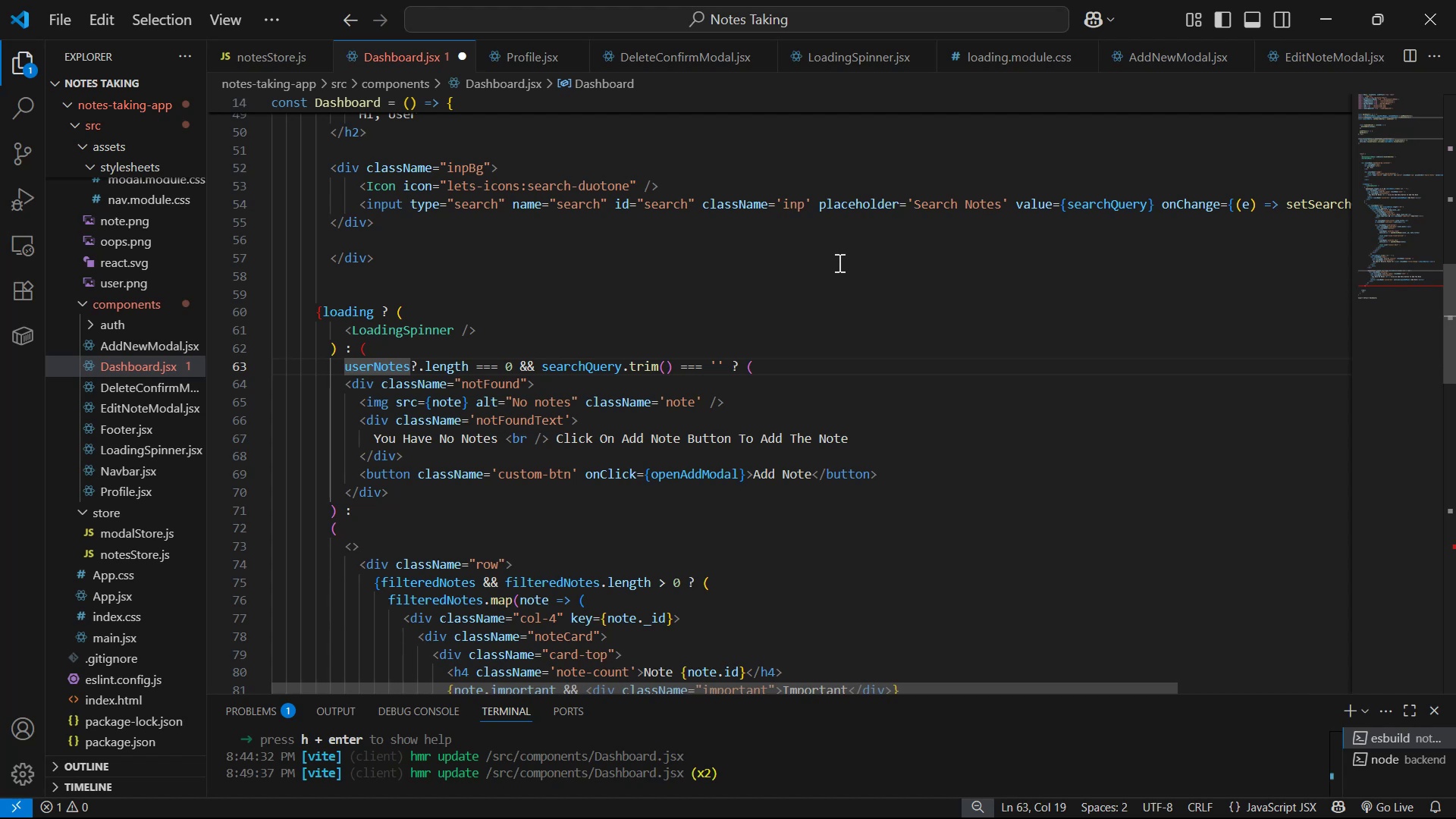 
wait(6.41)
 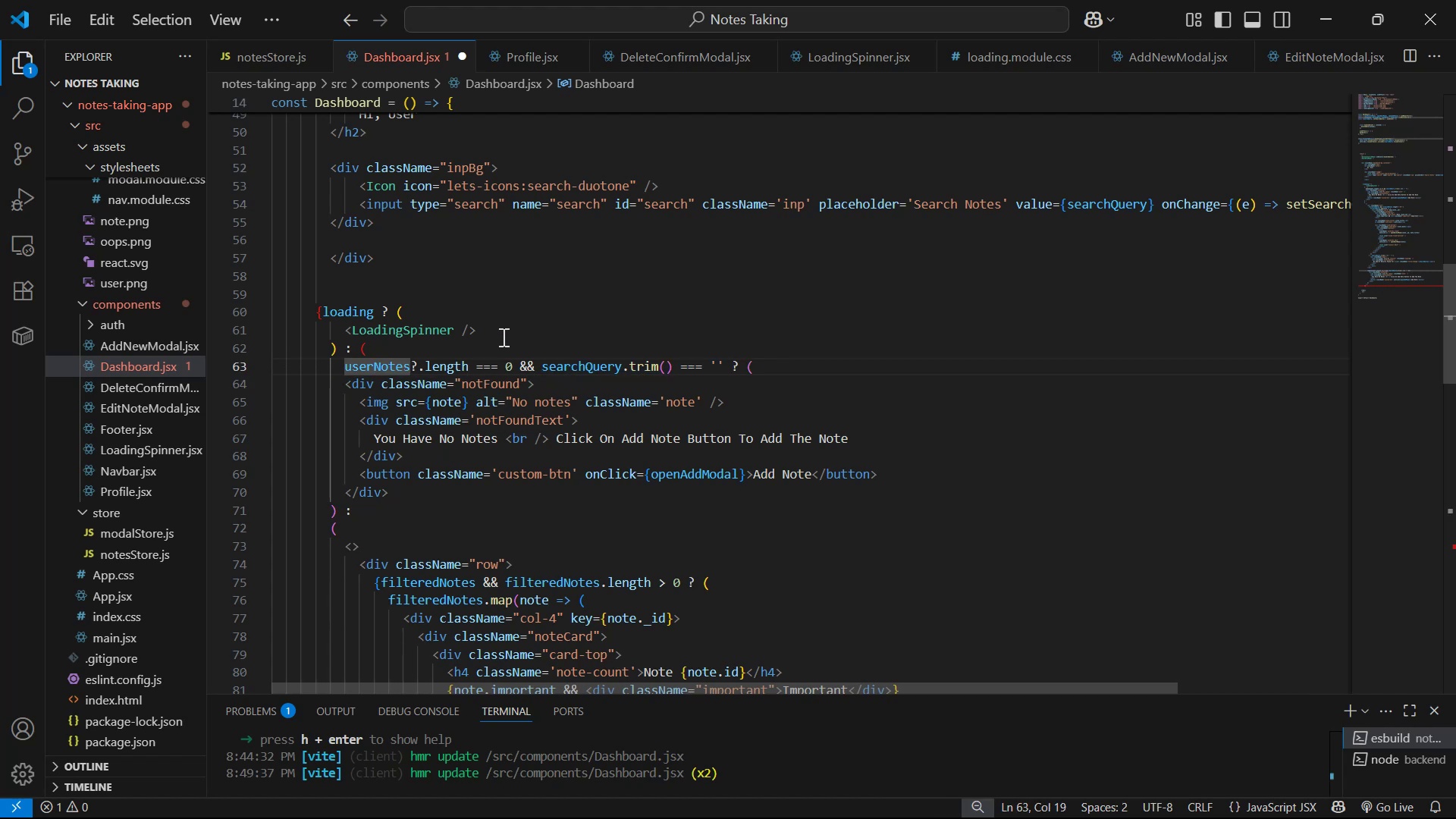 
key(Alt+AltLeft)
 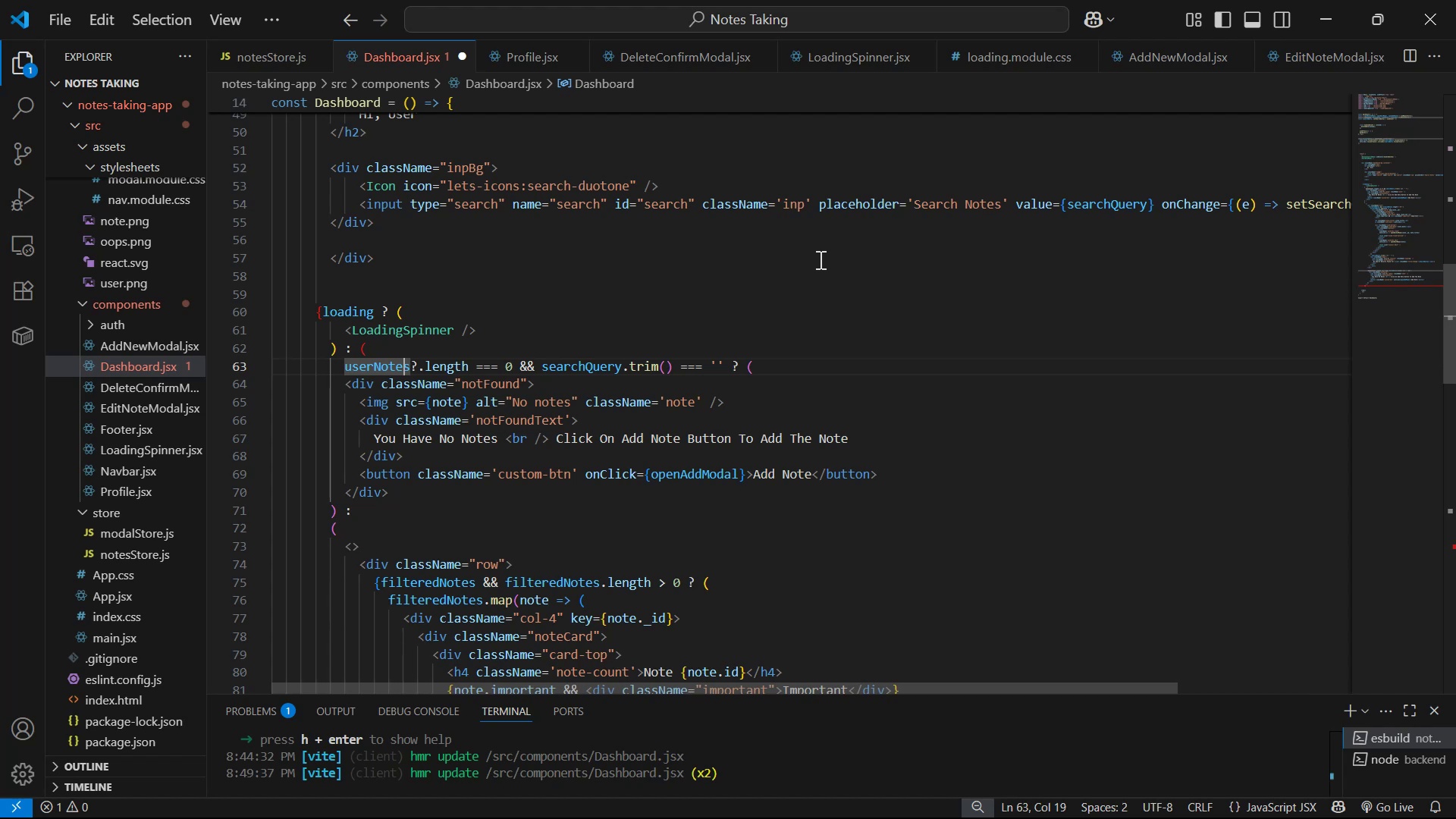 
key(Alt+Tab)
 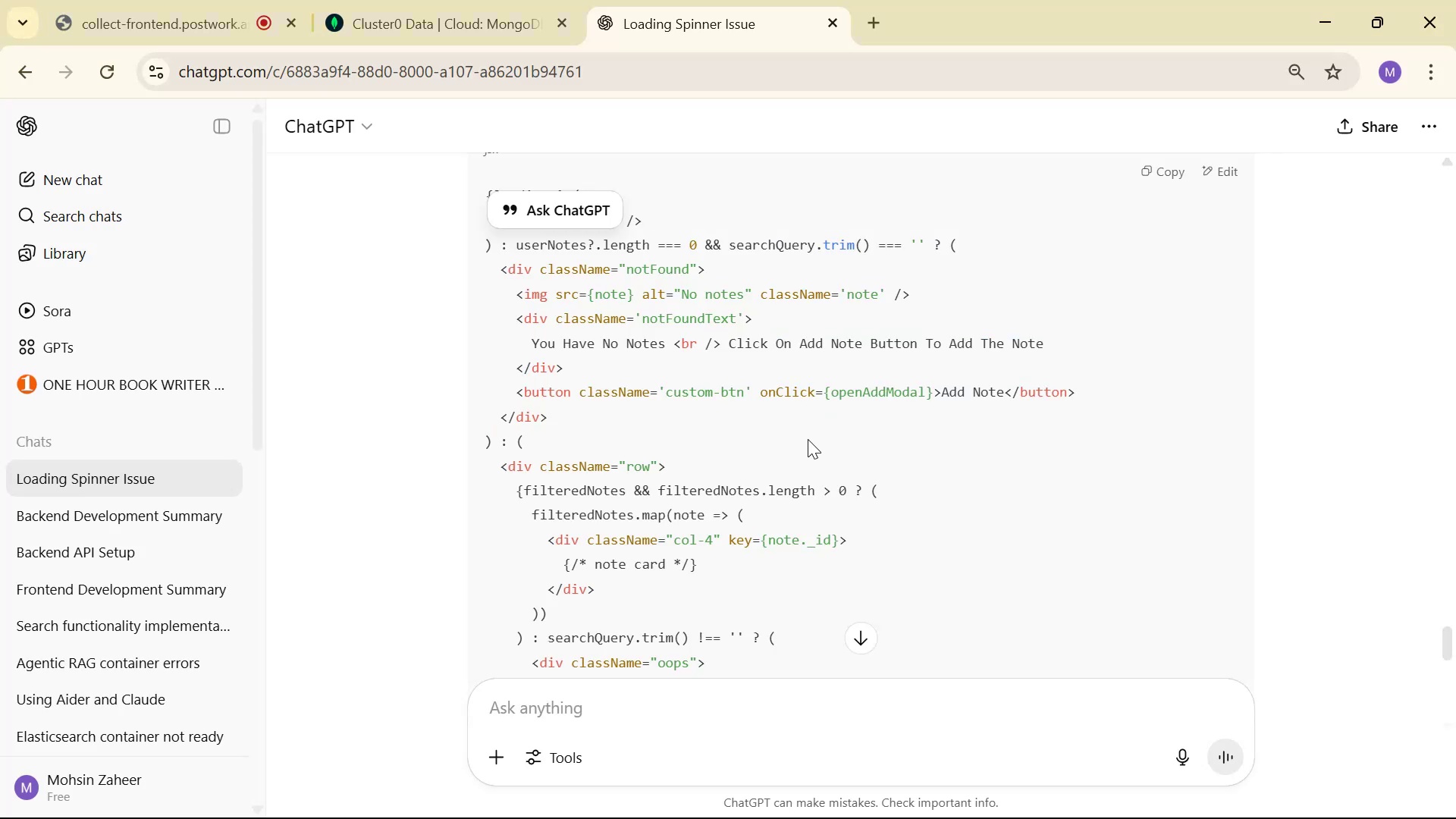 
key(Alt+AltLeft)
 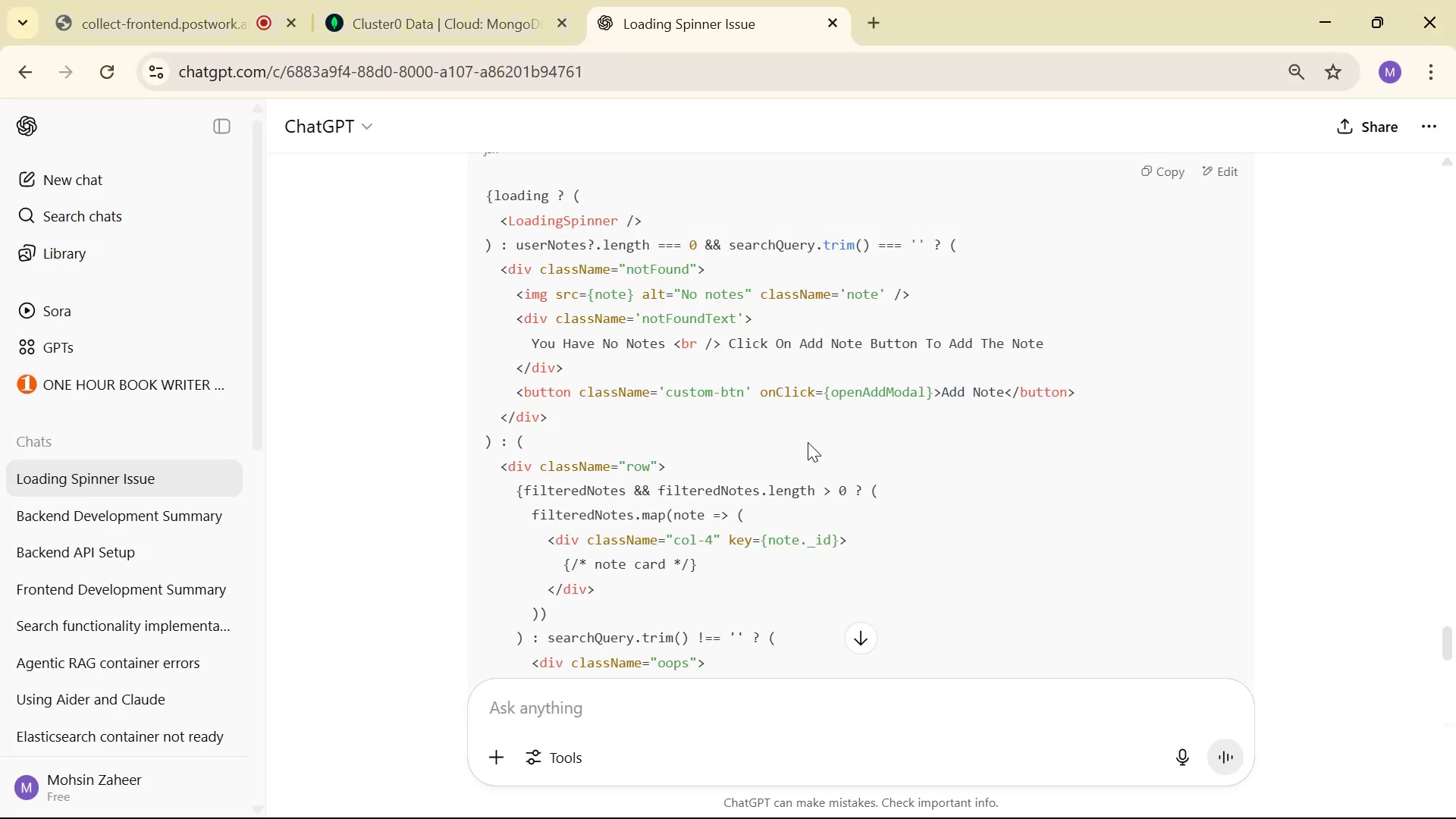 
key(Alt+Tab)
 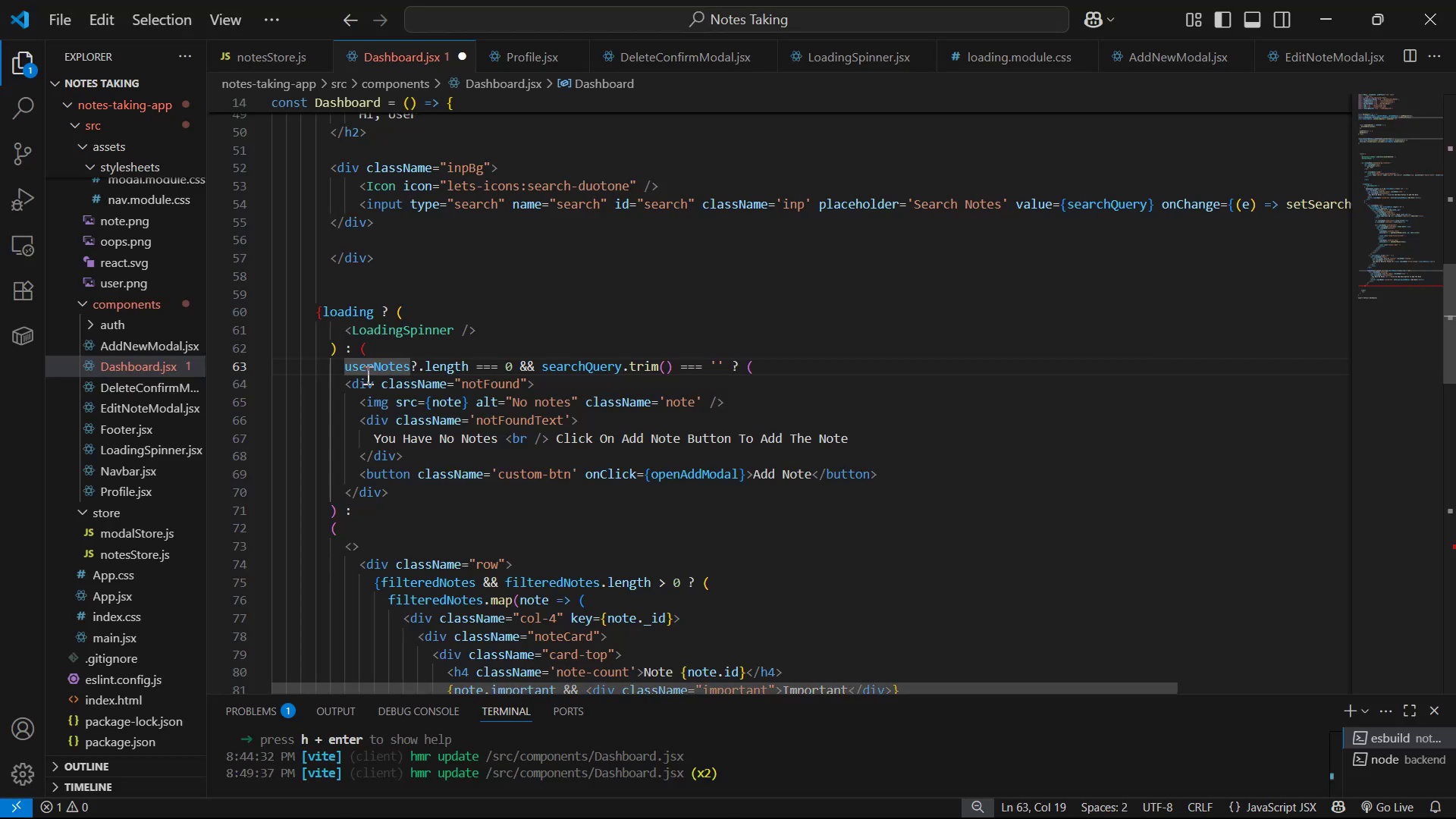 
left_click([375, 344])
 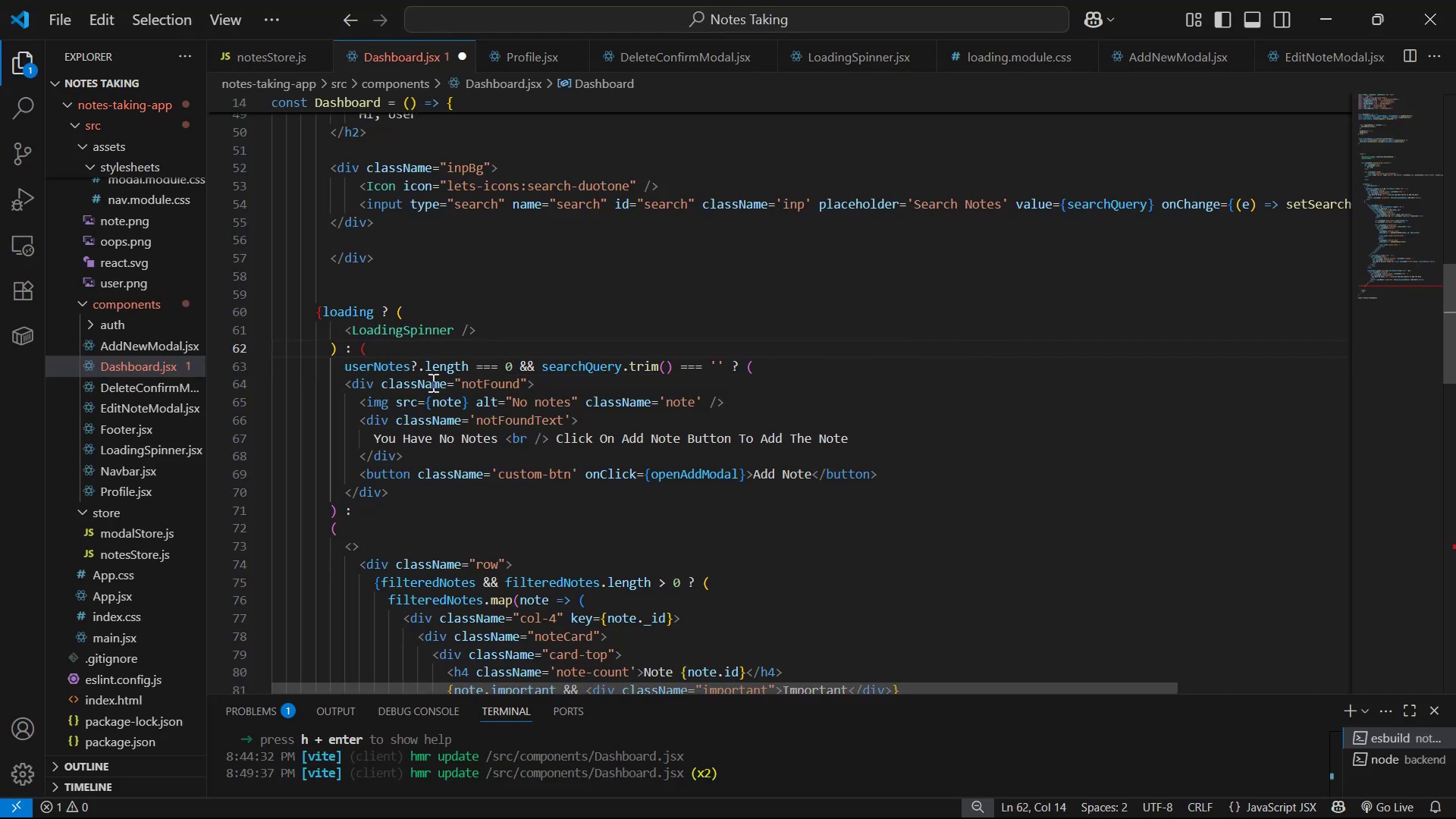 
key(Backspace)
 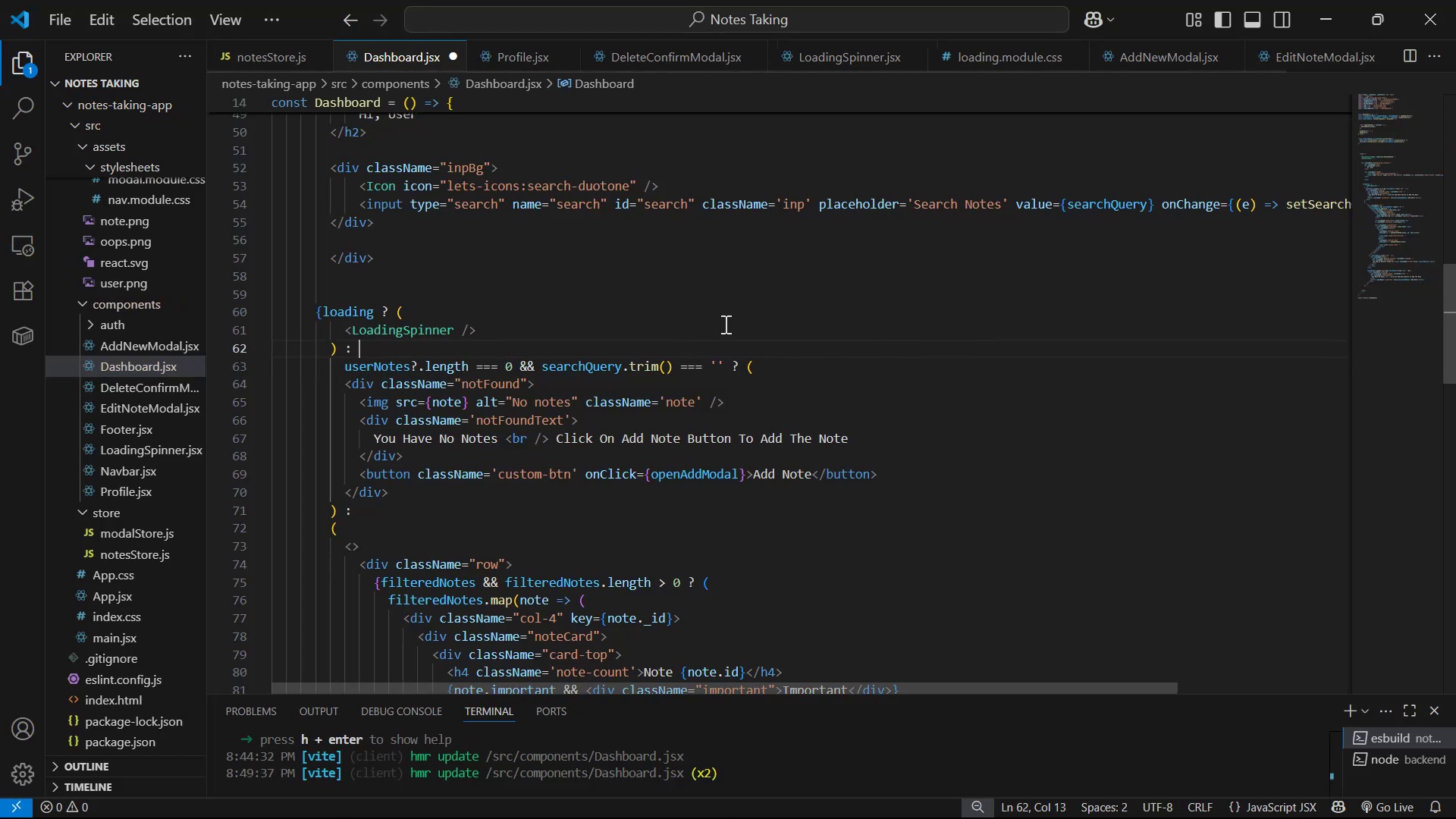 
left_click([760, 365])
 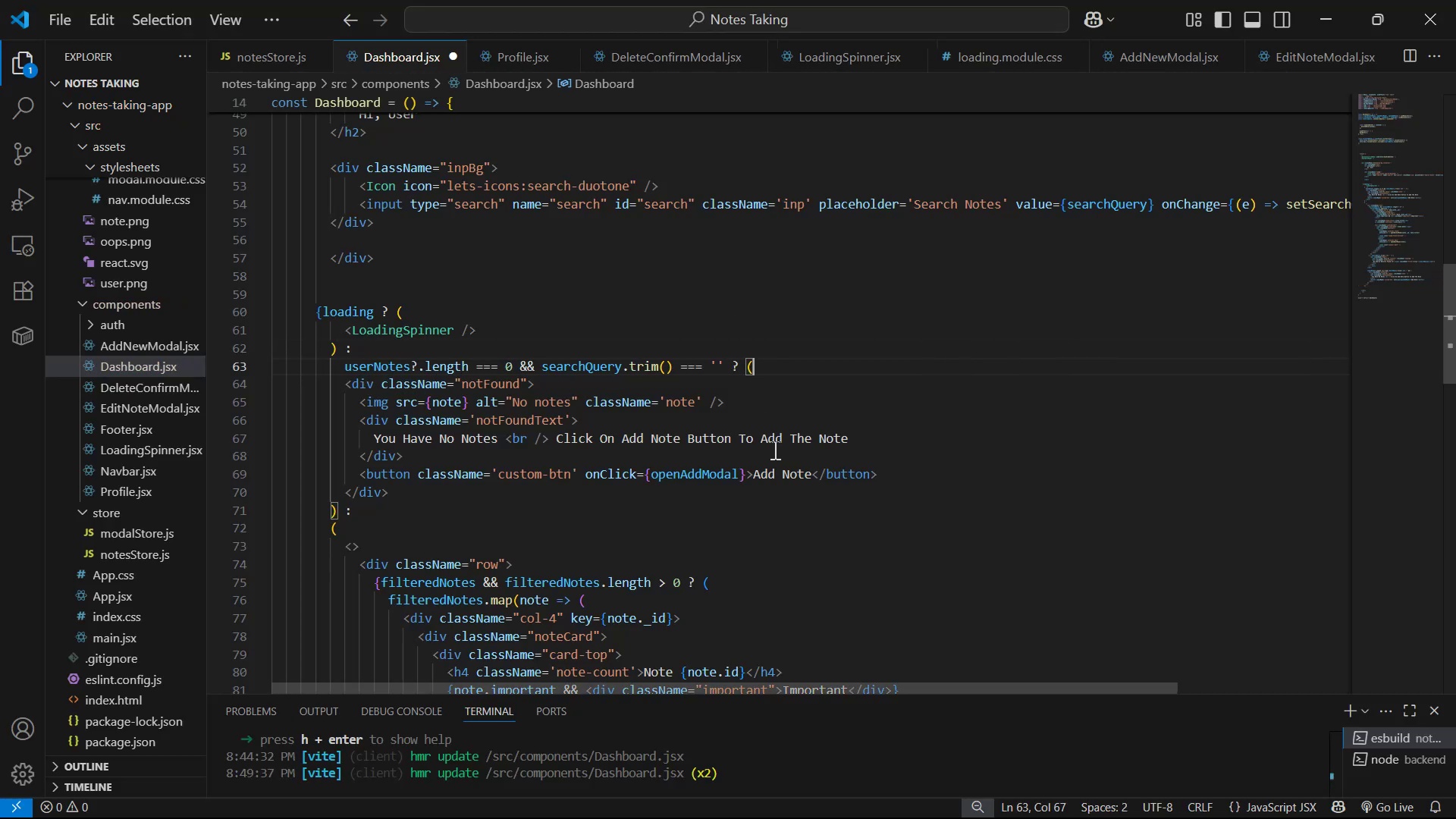 
scroll: coordinate [580, 530], scroll_direction: down, amount: 3.0
 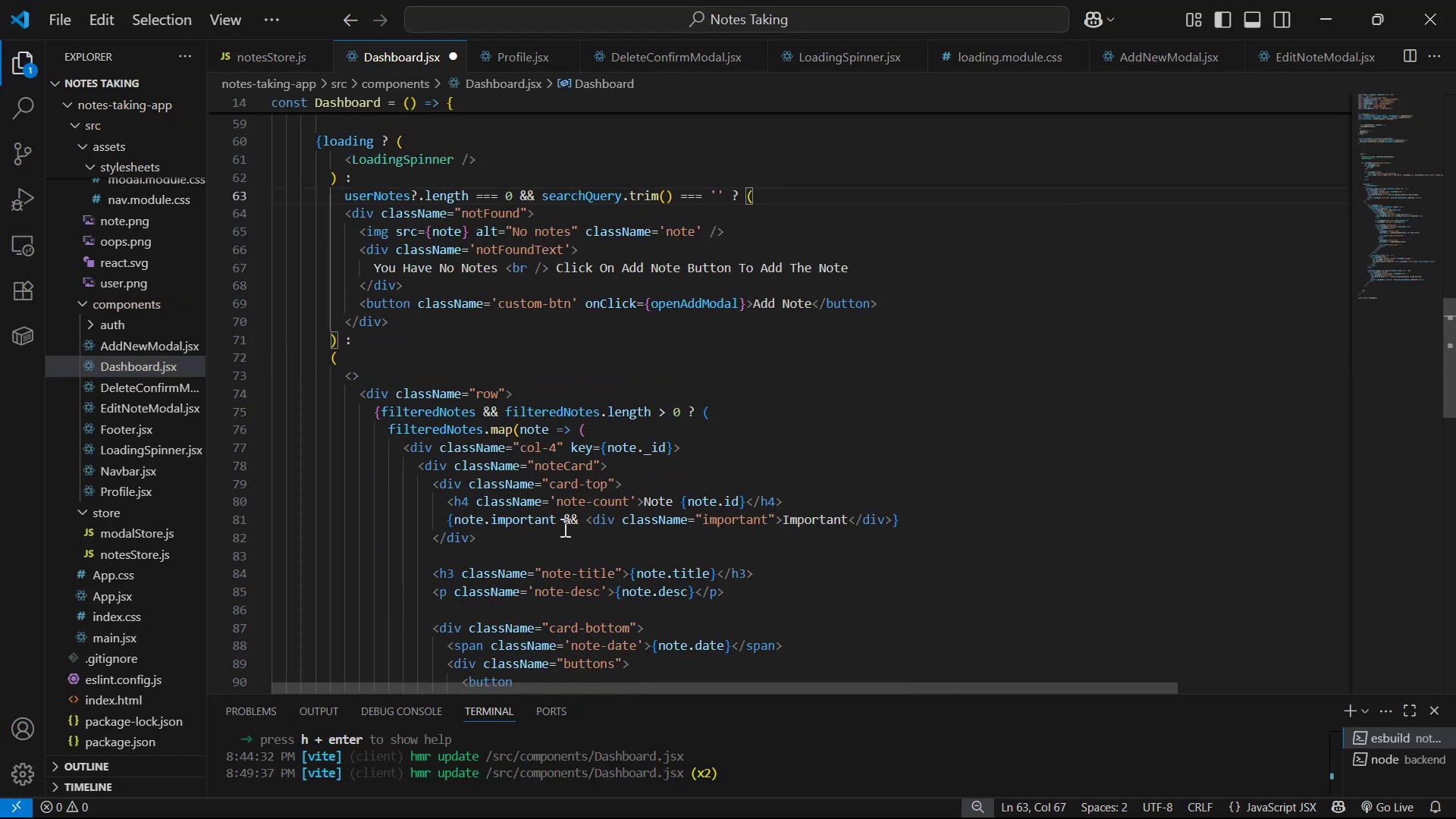 
scroll: coordinate [402, 449], scroll_direction: up, amount: 3.0
 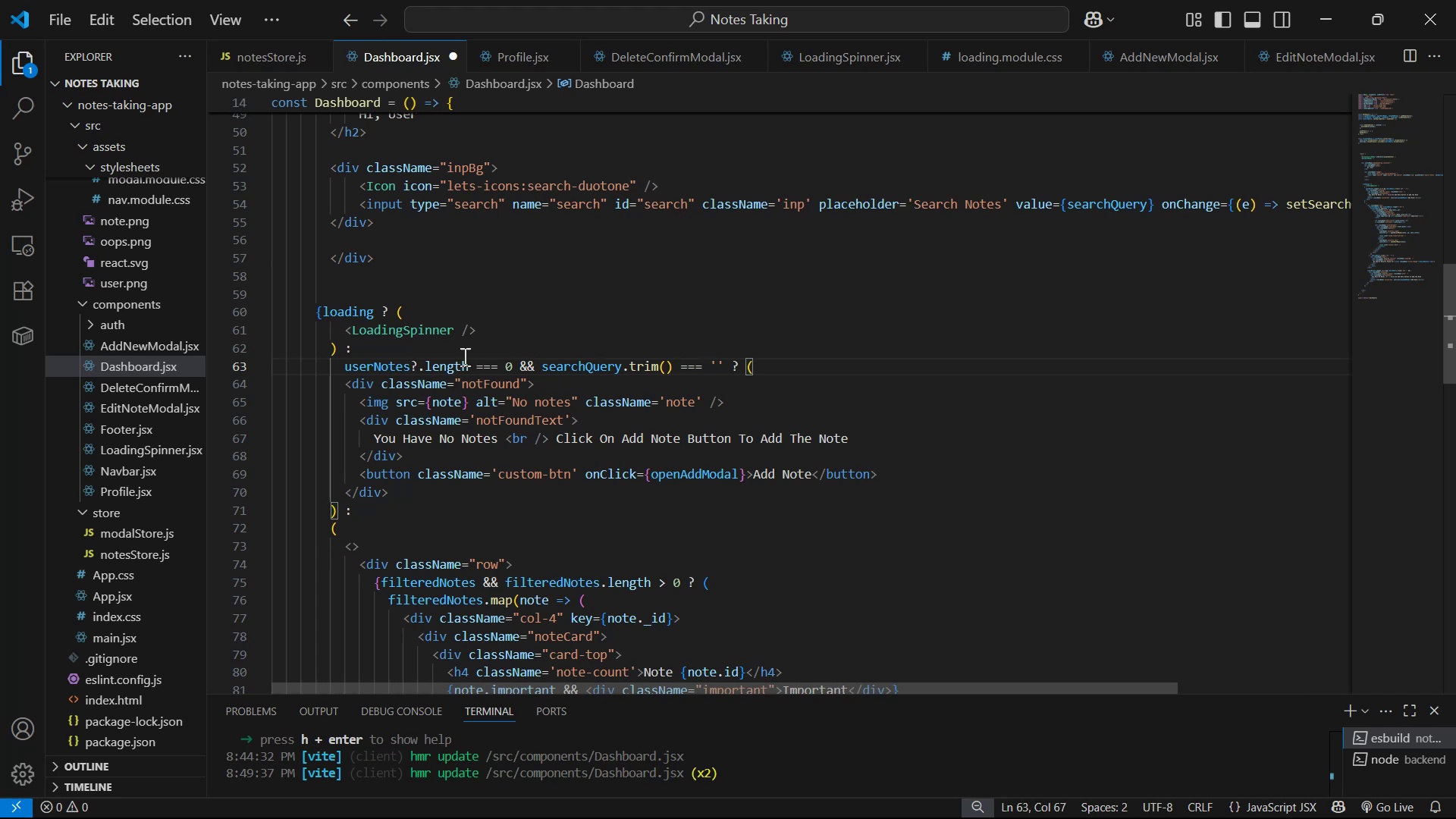 
scroll: coordinate [542, 443], scroll_direction: down, amount: 2.0
 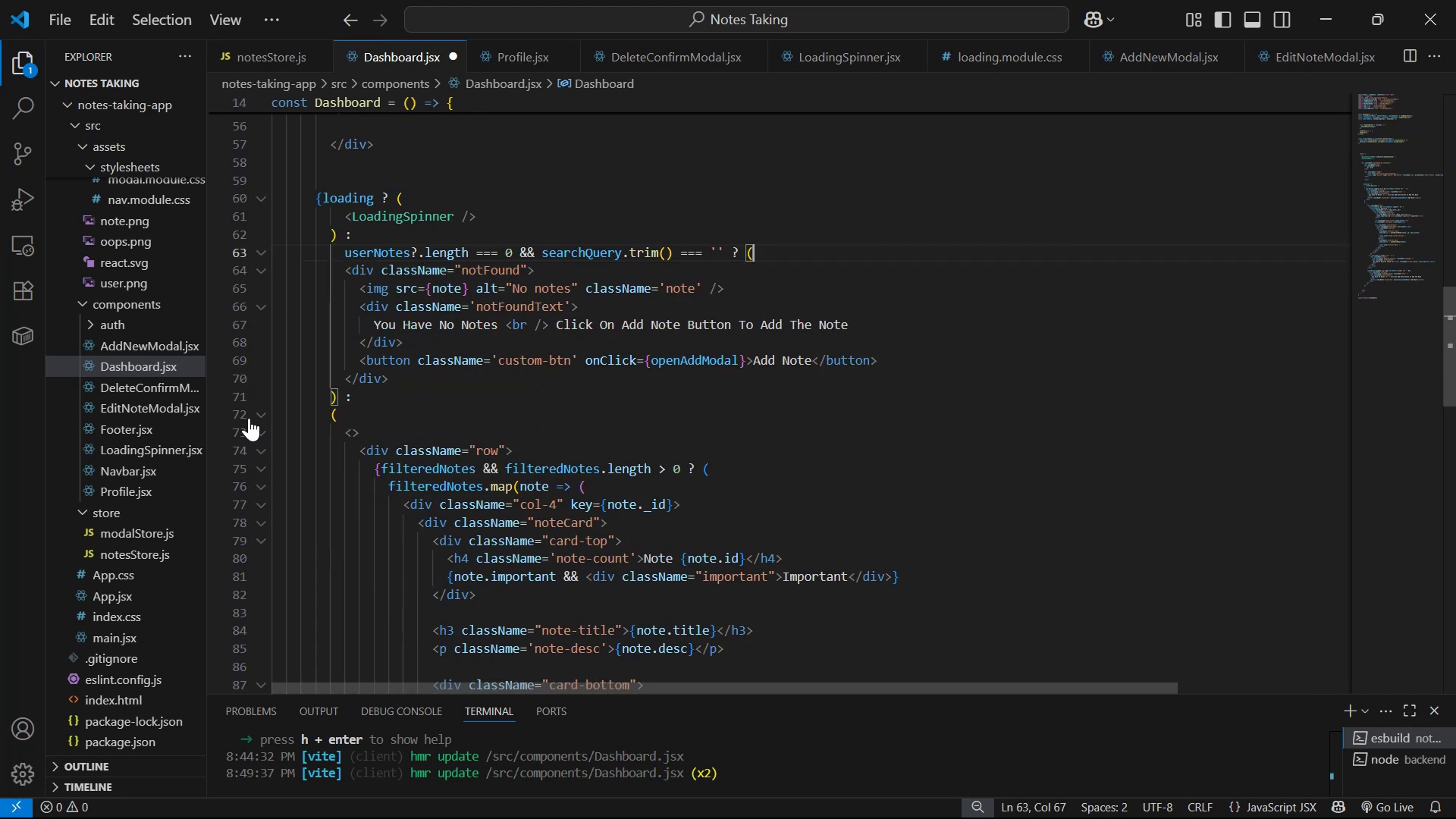 
left_click([257, 413])
 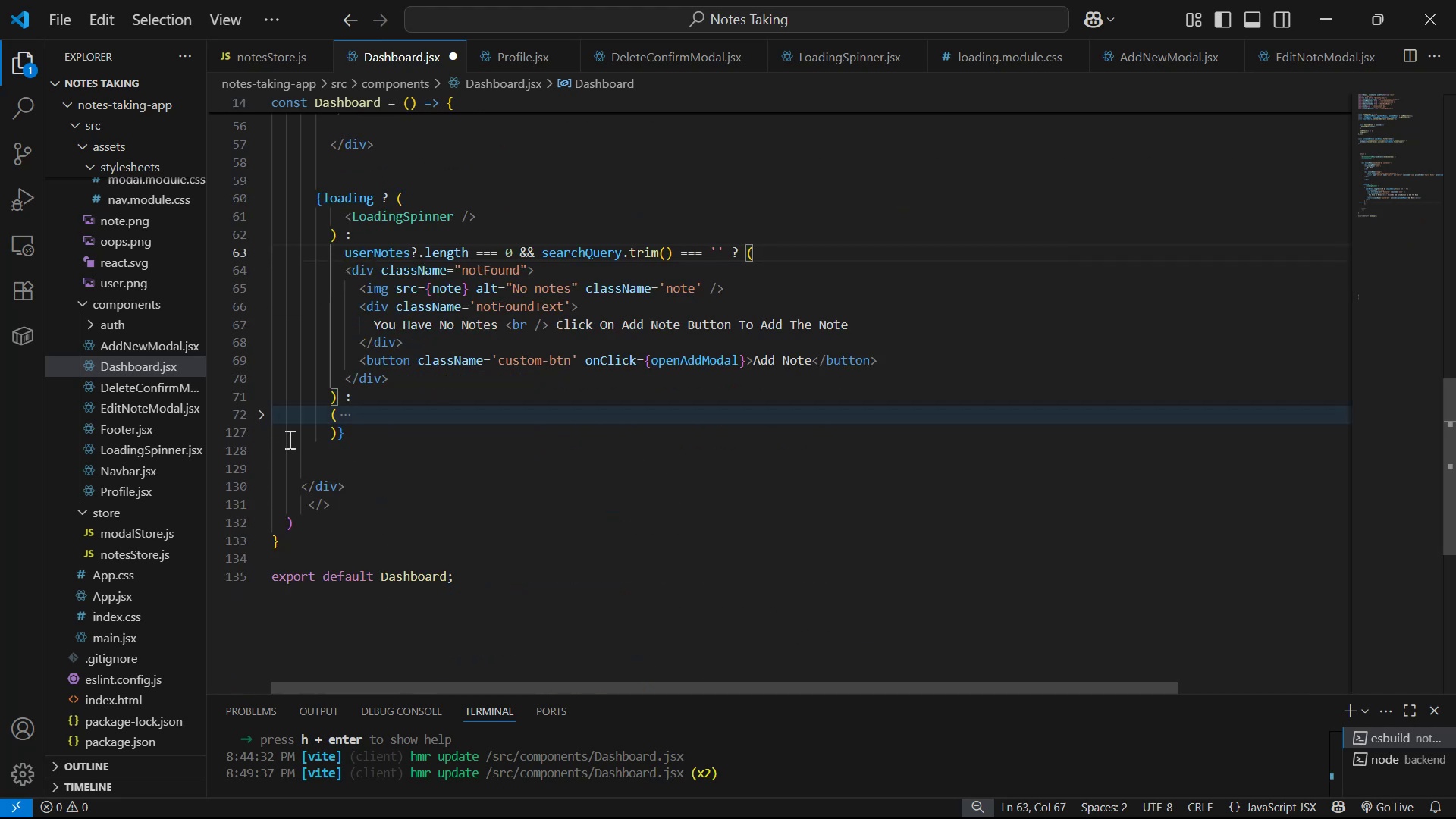 
left_click([260, 413])
 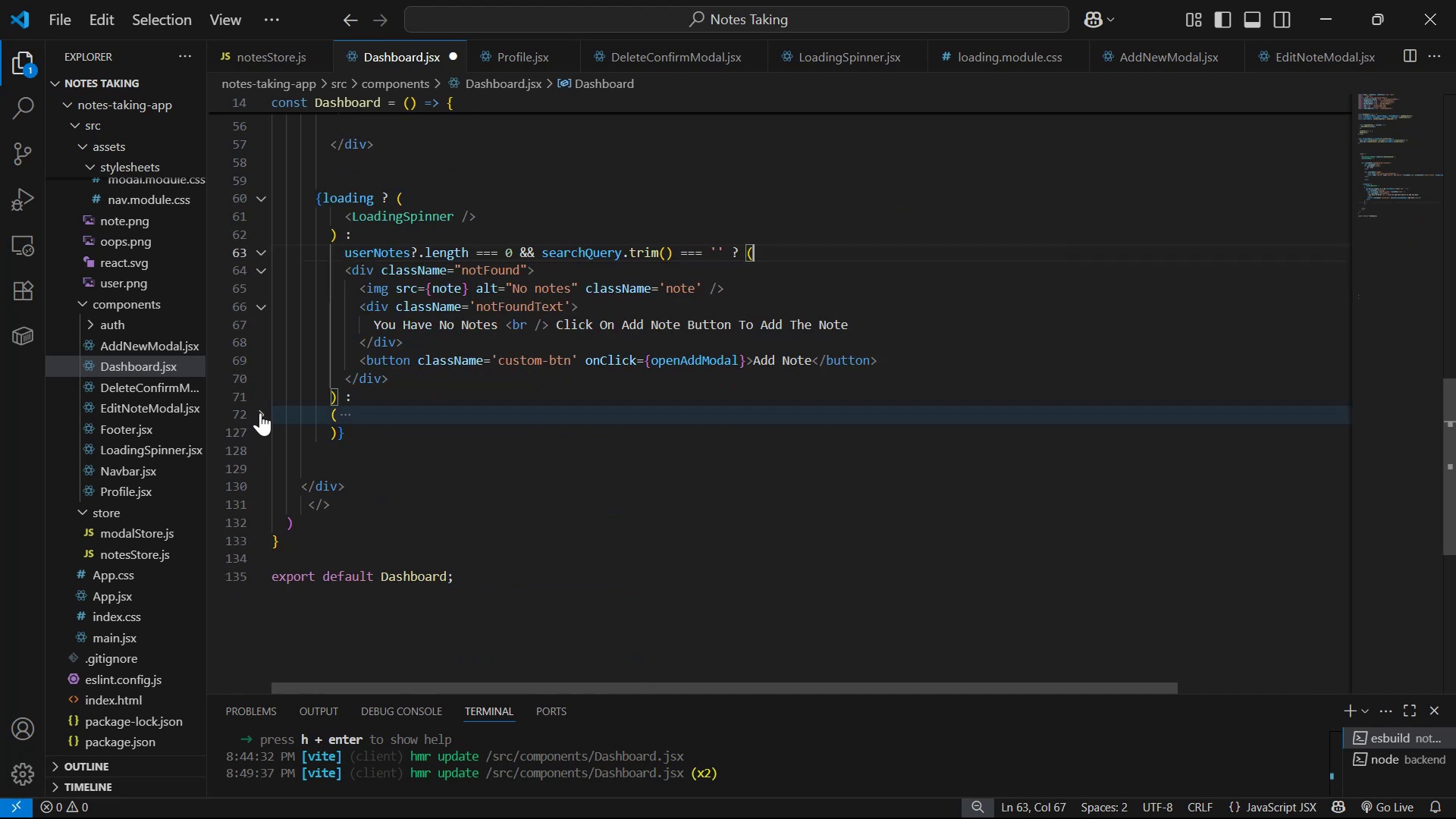 
key(Alt+AltLeft)
 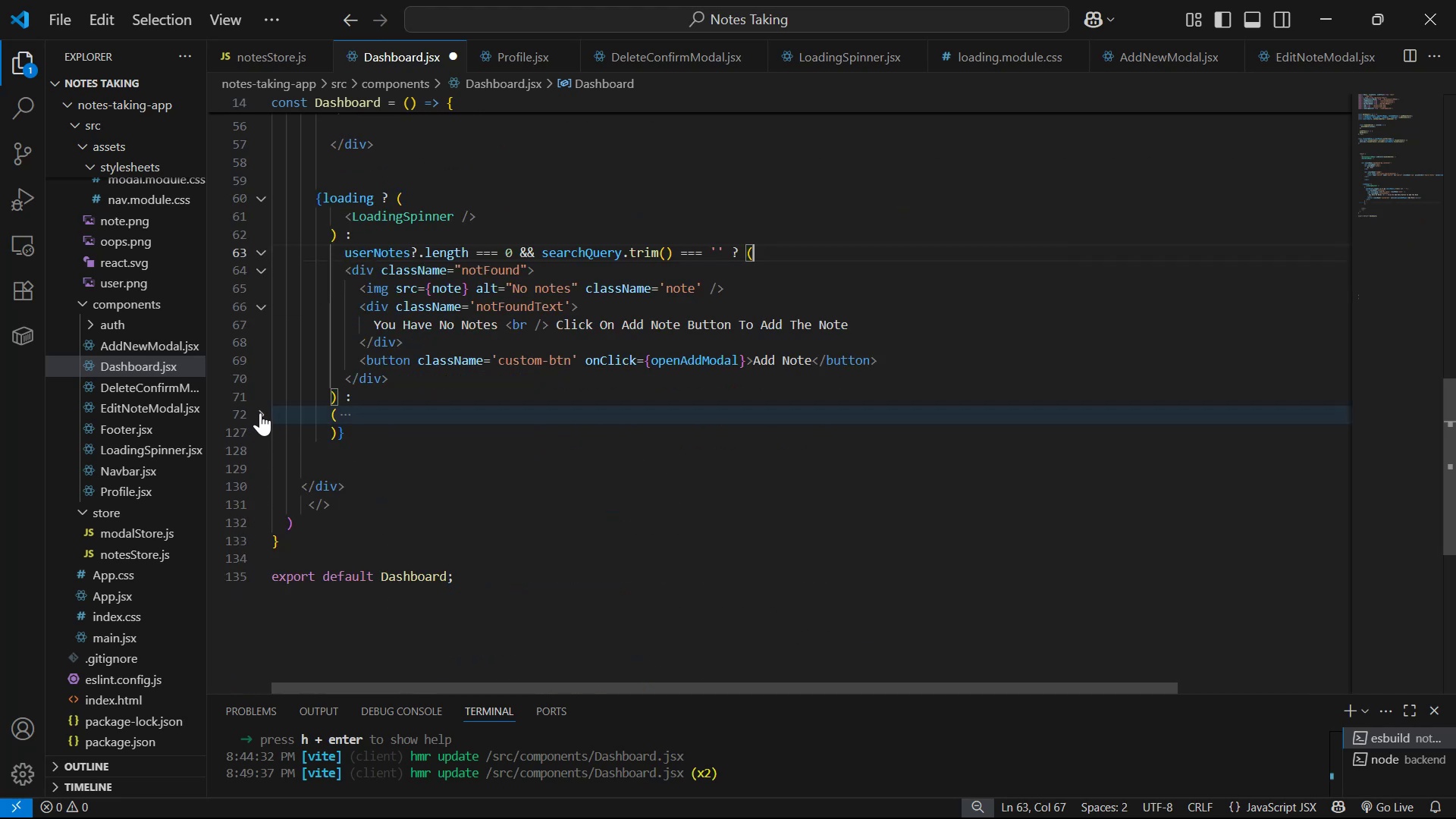 
key(Alt+Tab)
 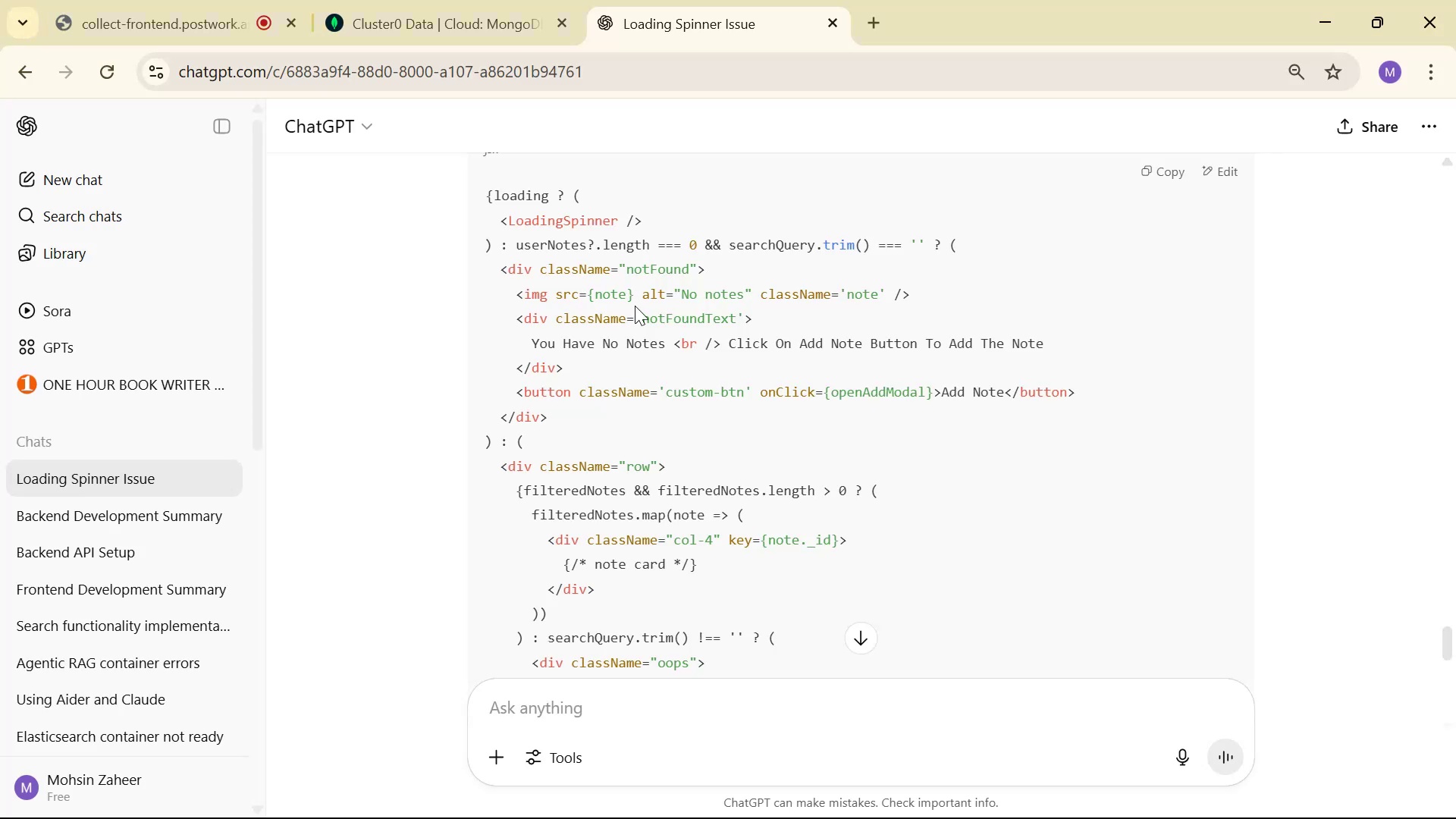 
scroll: coordinate [636, 297], scroll_direction: down, amount: 1.0
 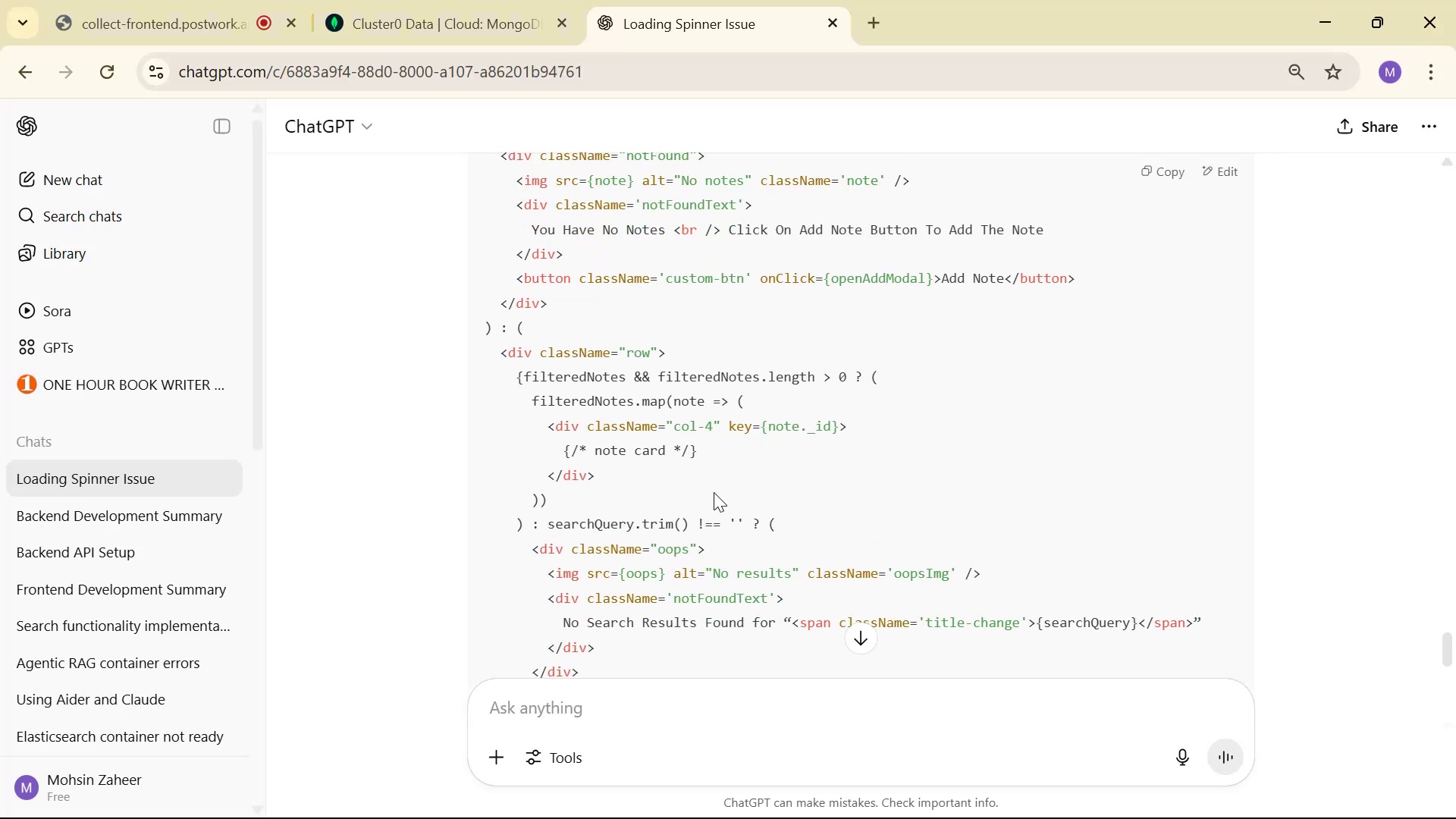 
key(Alt+AltLeft)
 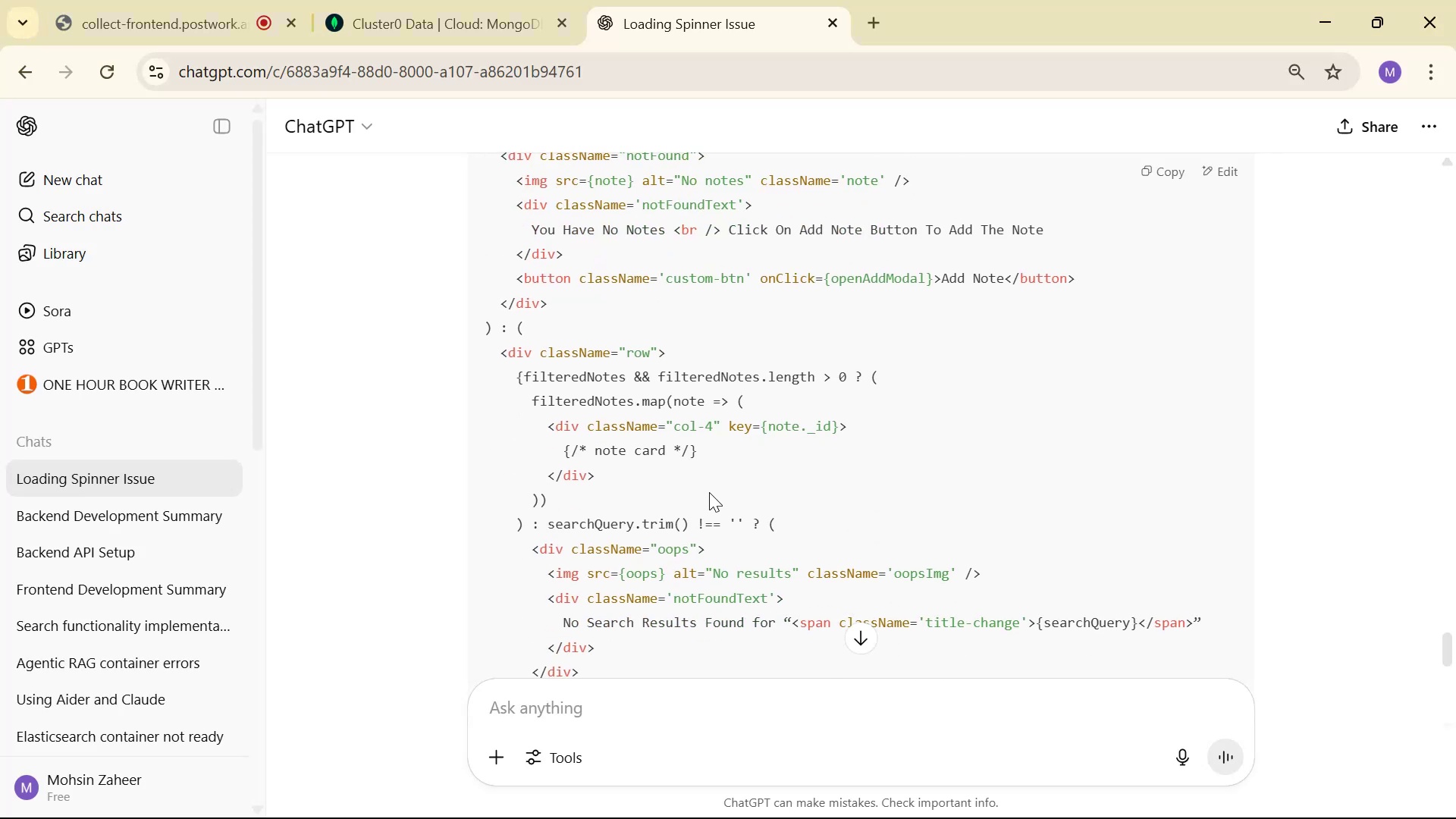 
key(Alt+Tab)
 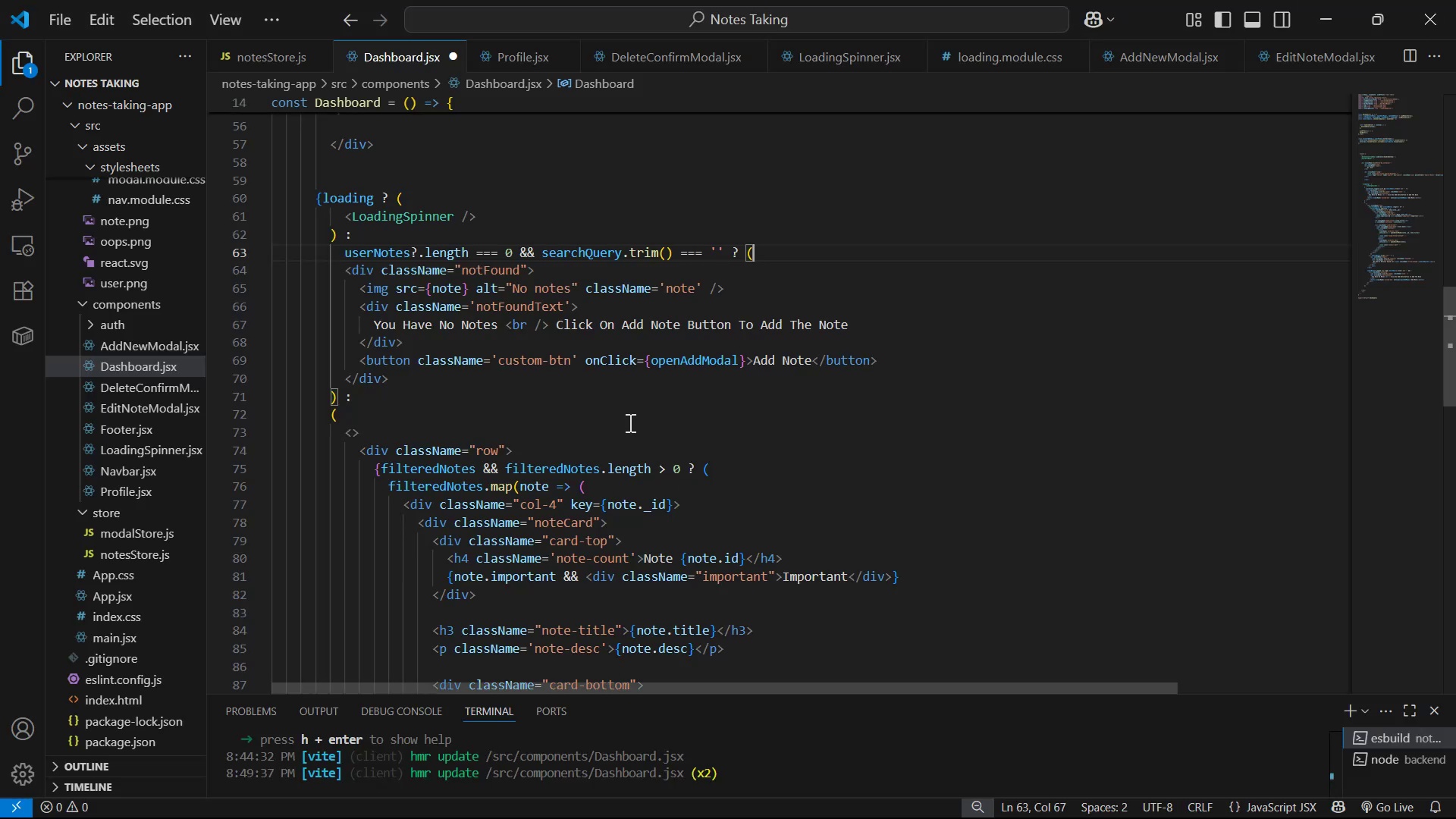 
scroll: coordinate [808, 384], scroll_direction: down, amount: 14.0
 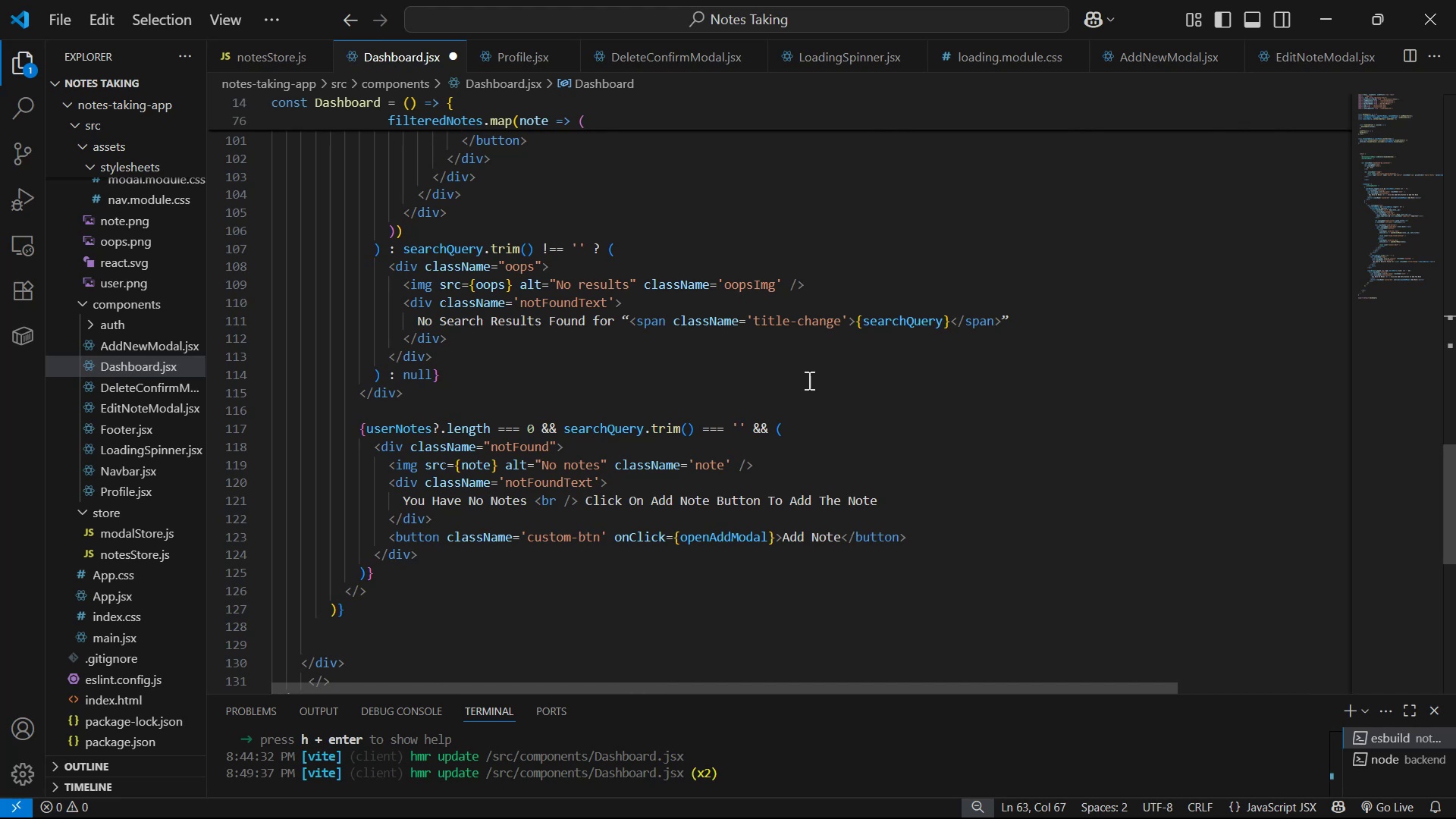 
wait(17.01)
 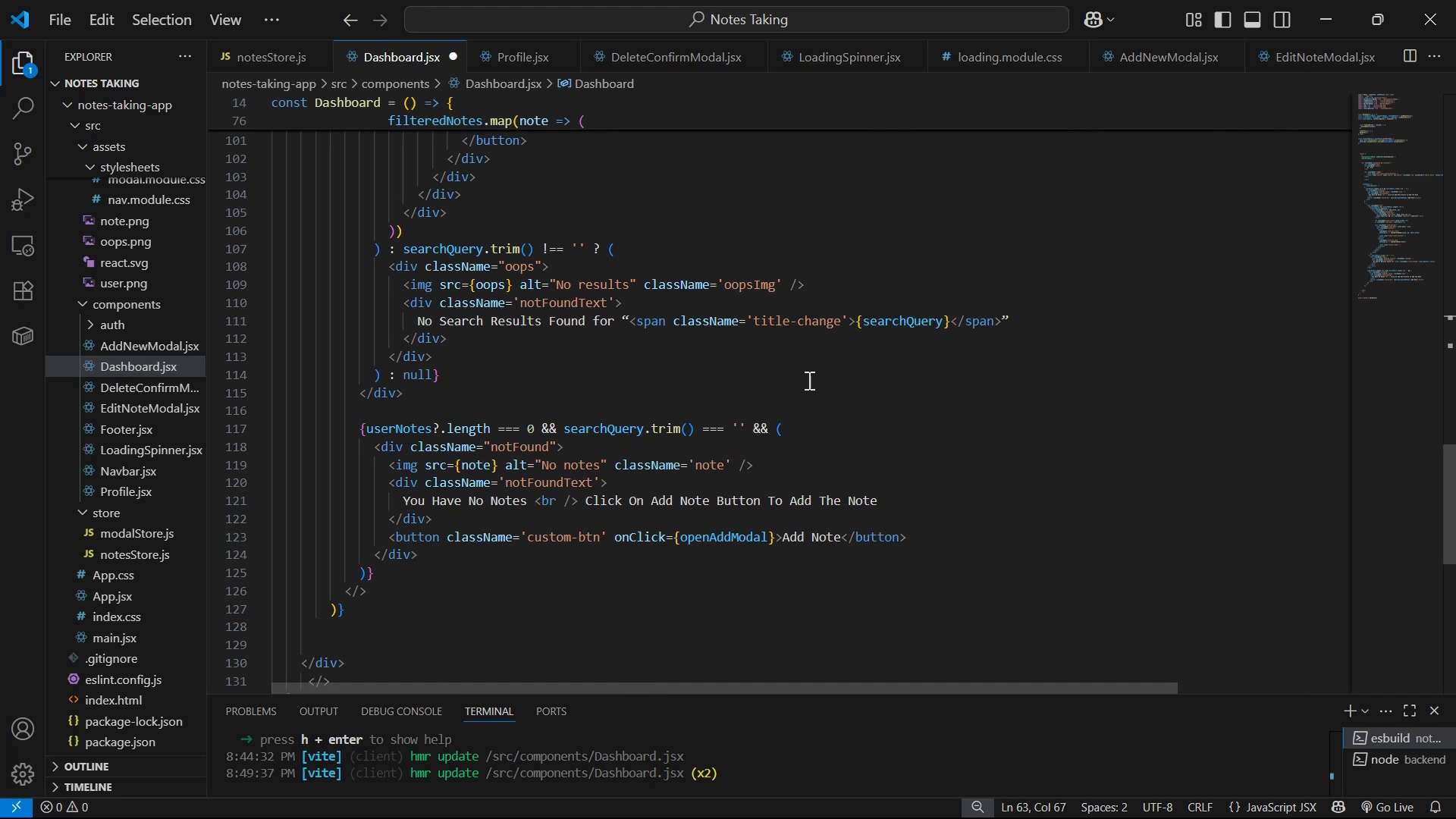 
key(Alt+AltLeft)
 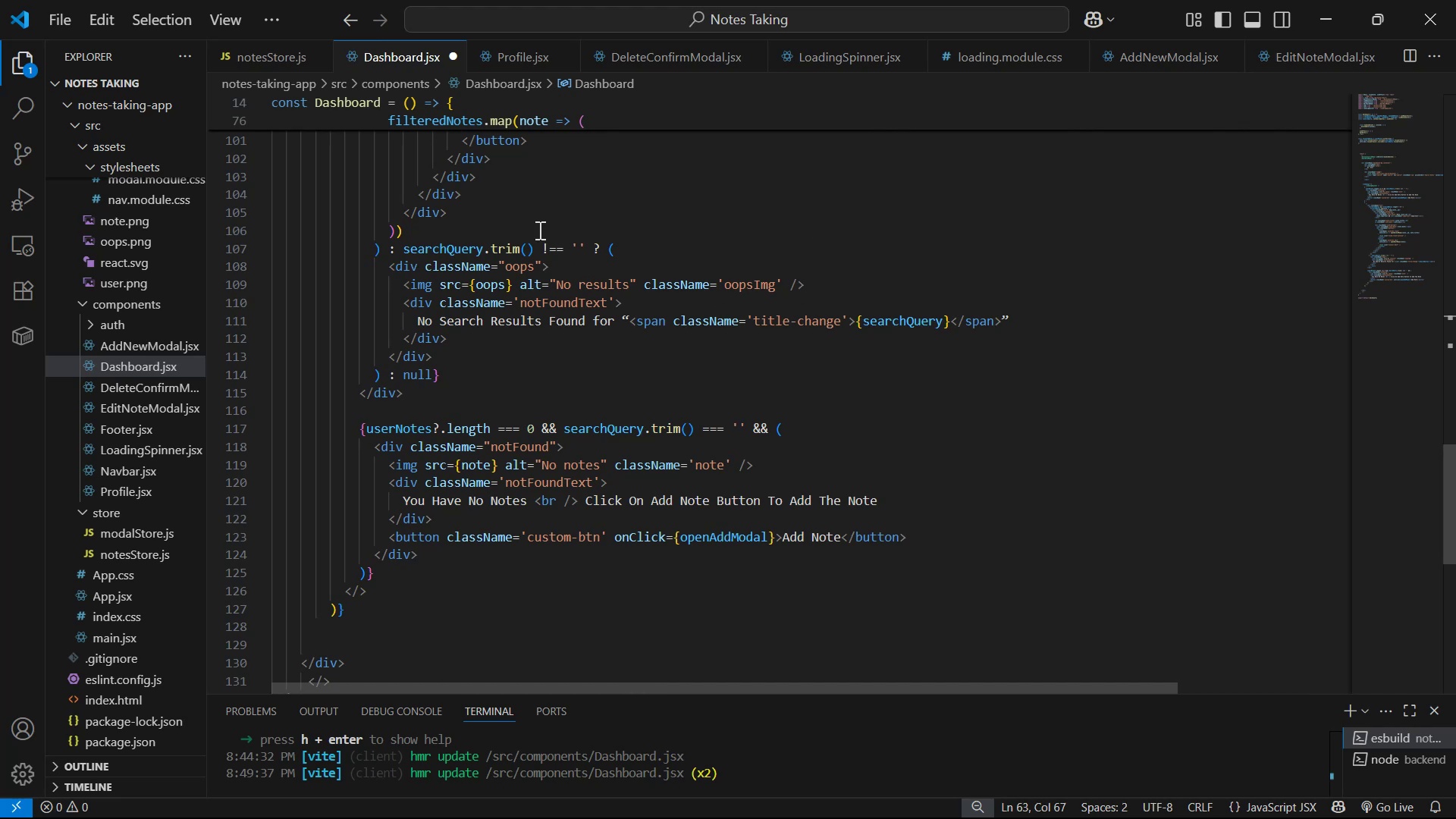 
key(Alt+Tab)
 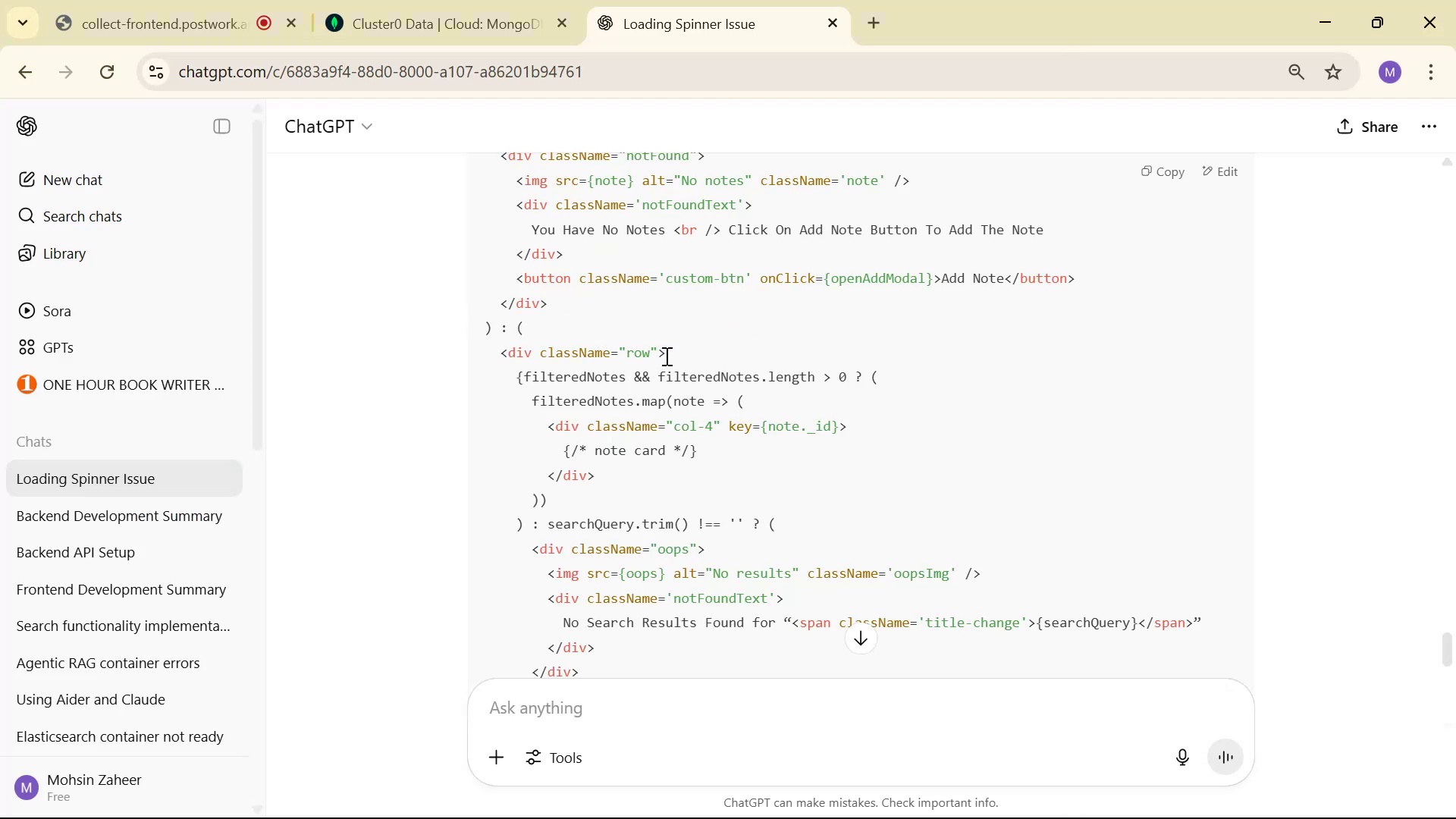 
scroll: coordinate [693, 341], scroll_direction: down, amount: 1.0
 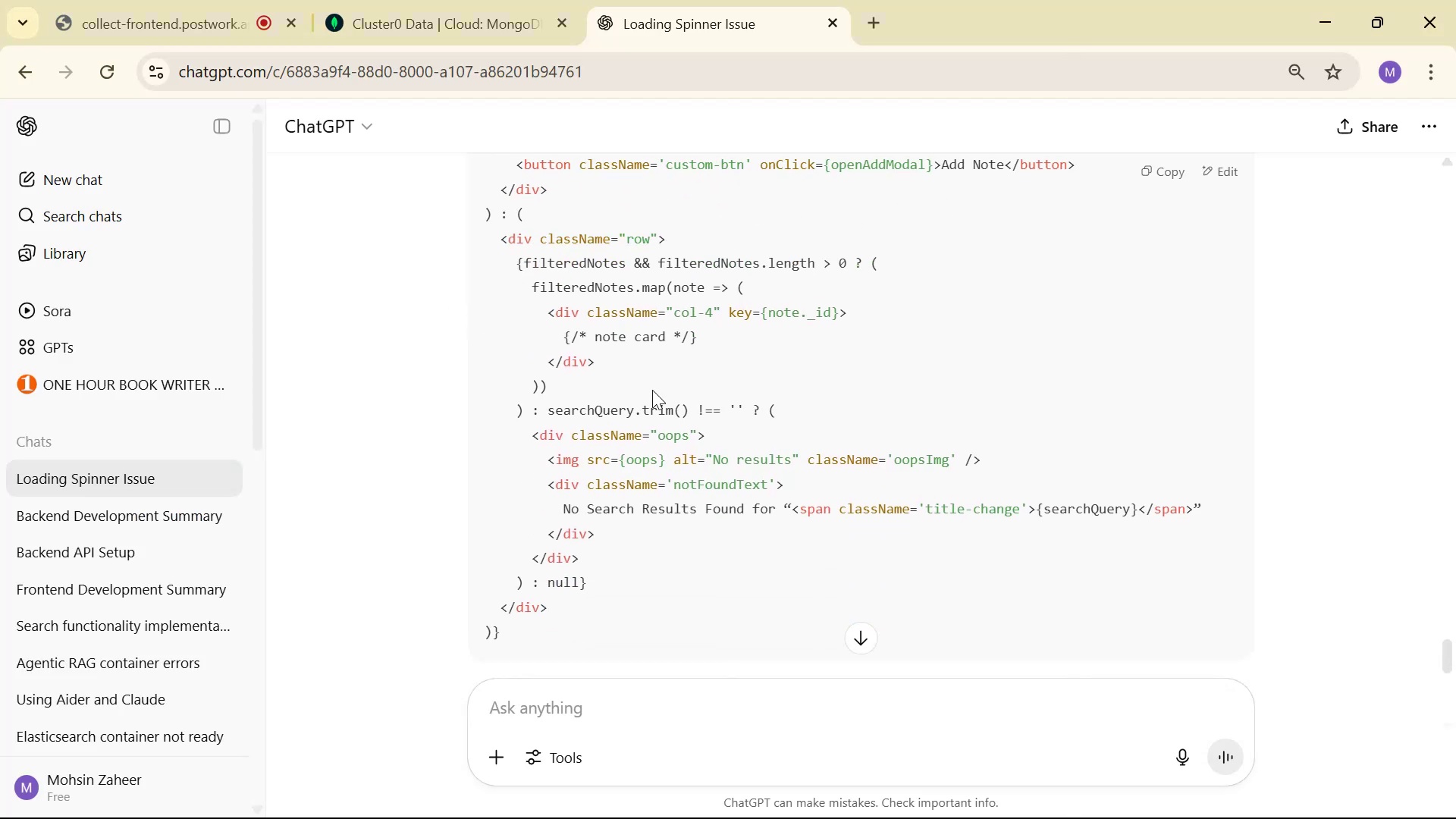 
scroll: coordinate [675, 378], scroll_direction: up, amount: 3.0
 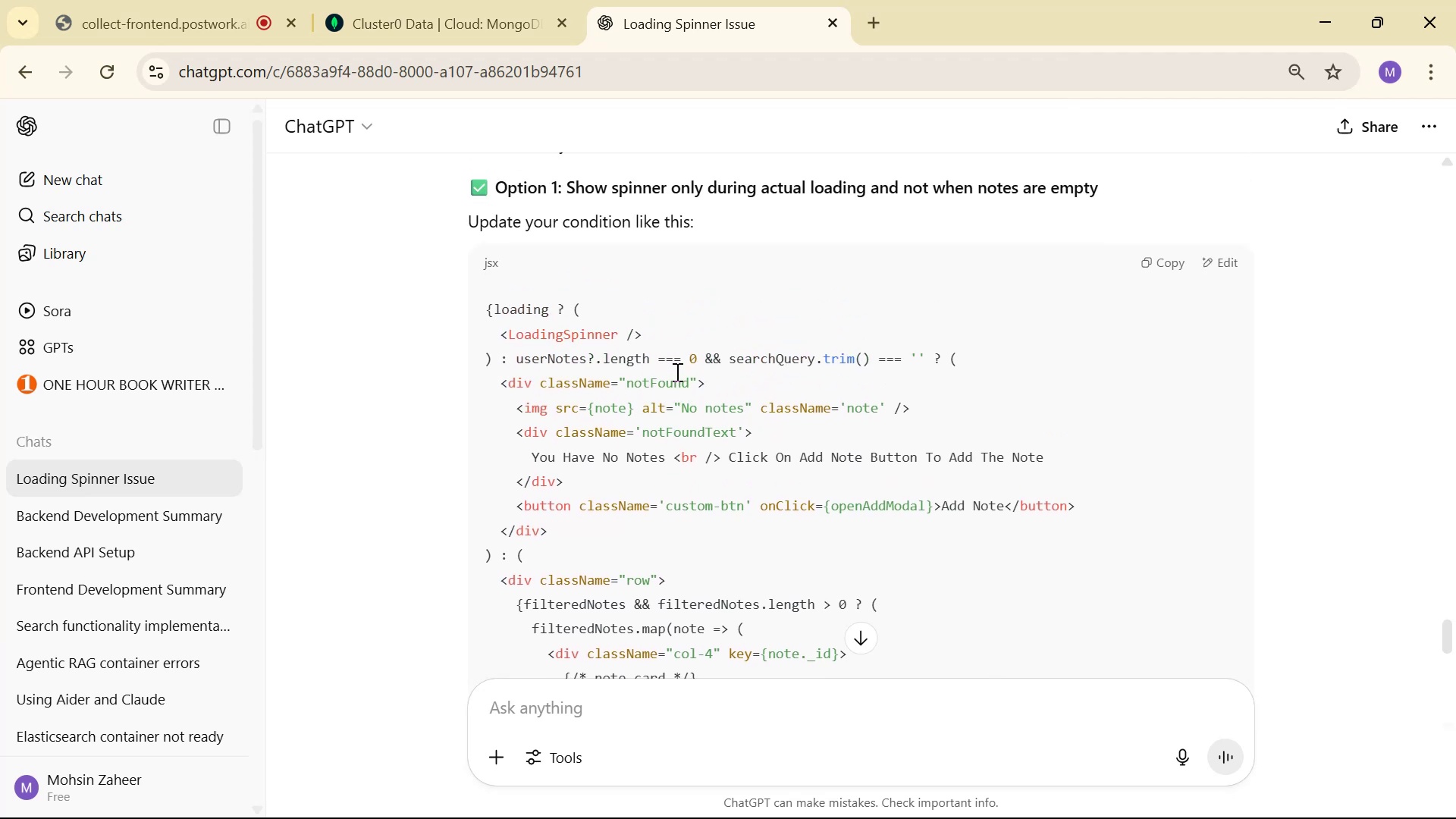 
key(Alt+AltLeft)
 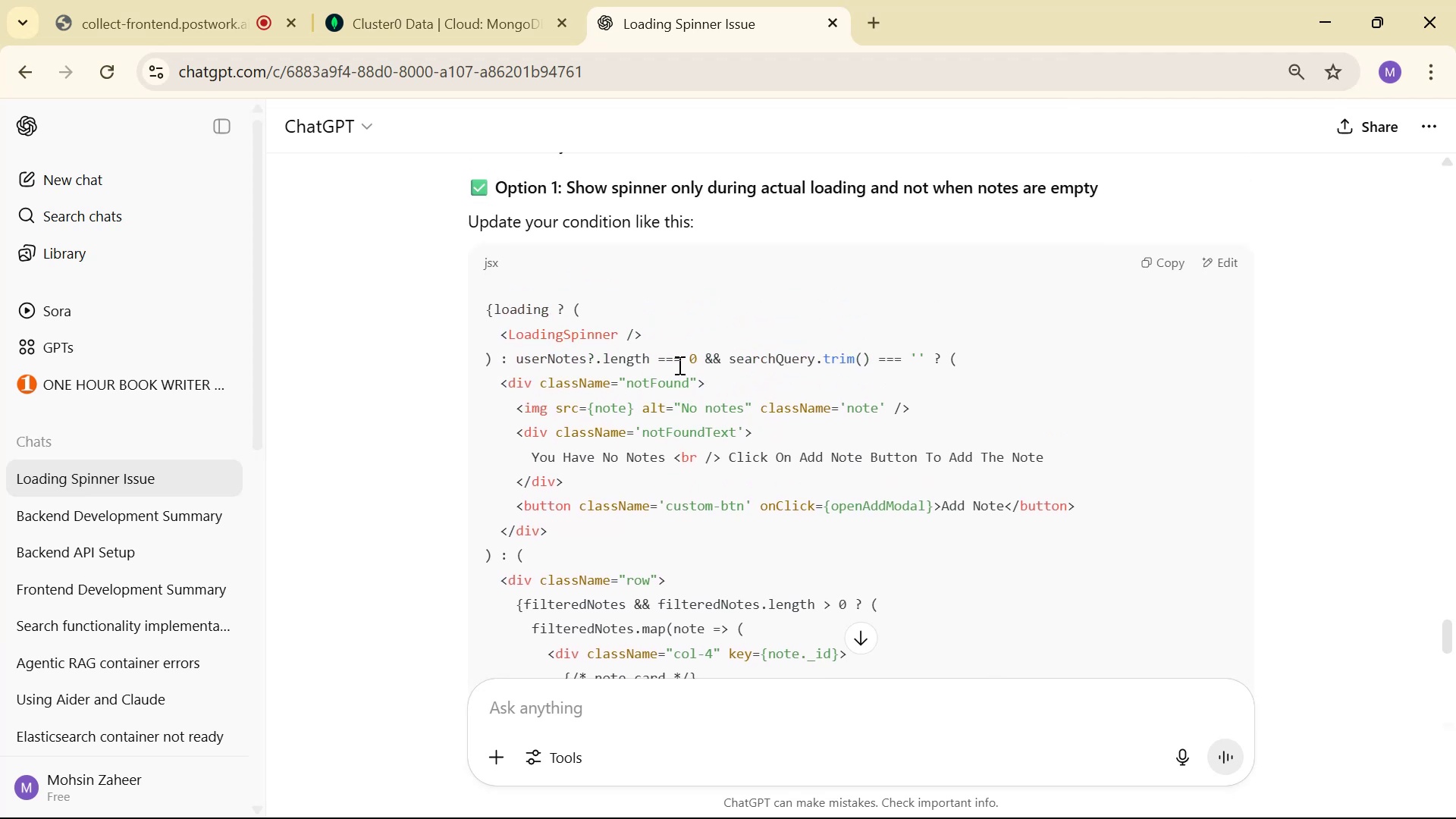 
key(Alt+Tab)
 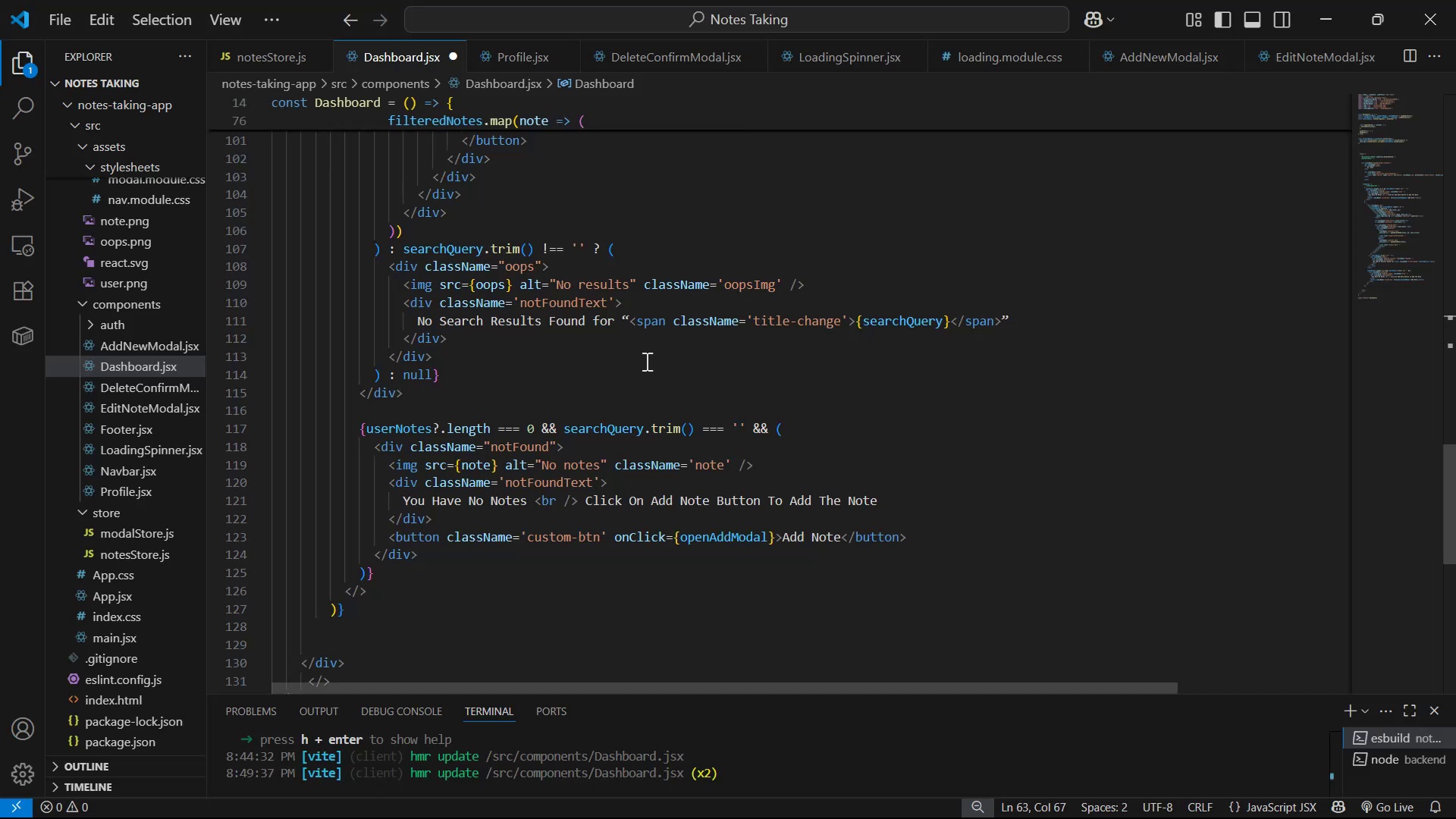 
key(Alt+AltLeft)
 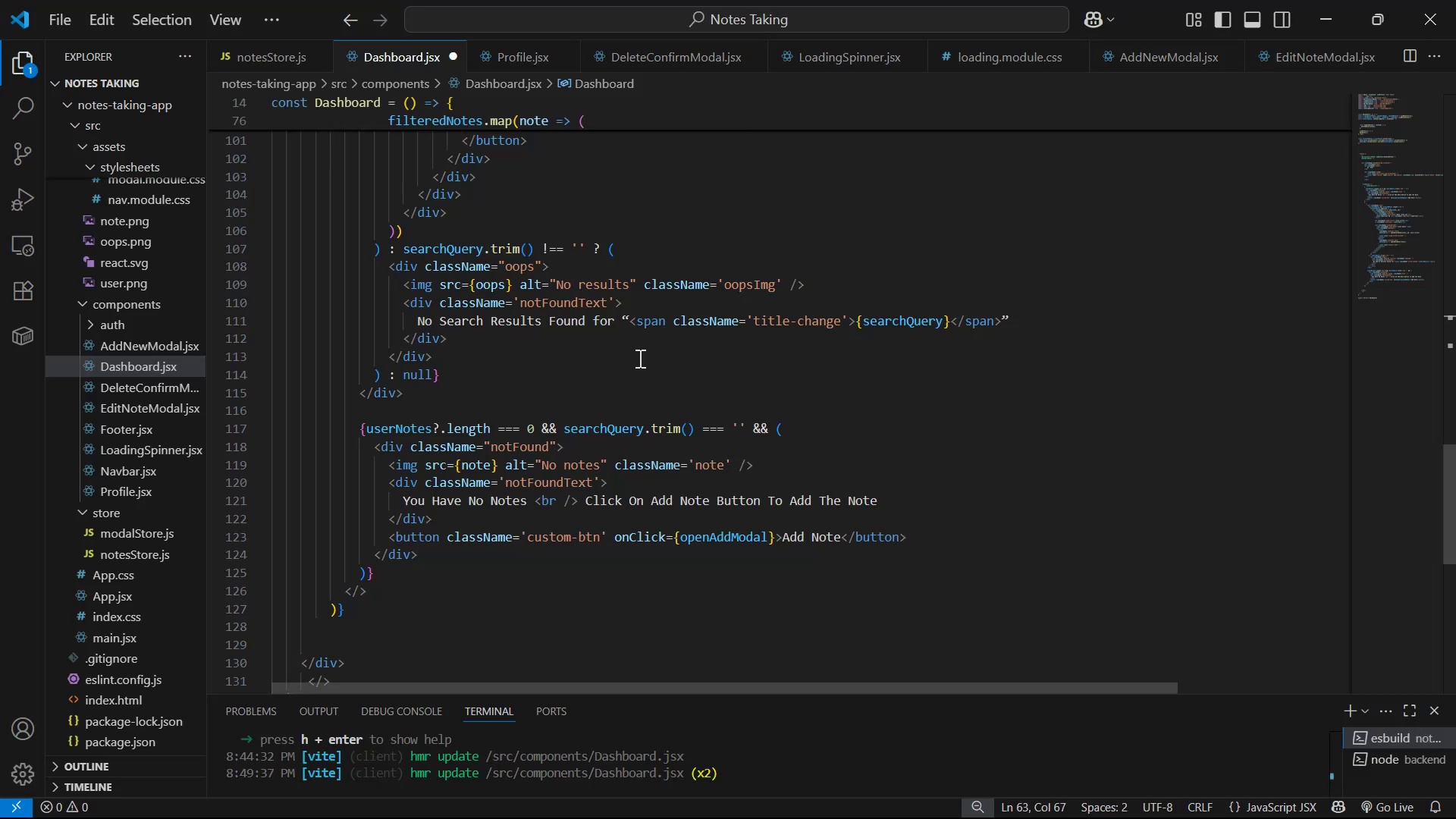 
key(Alt+Tab)
 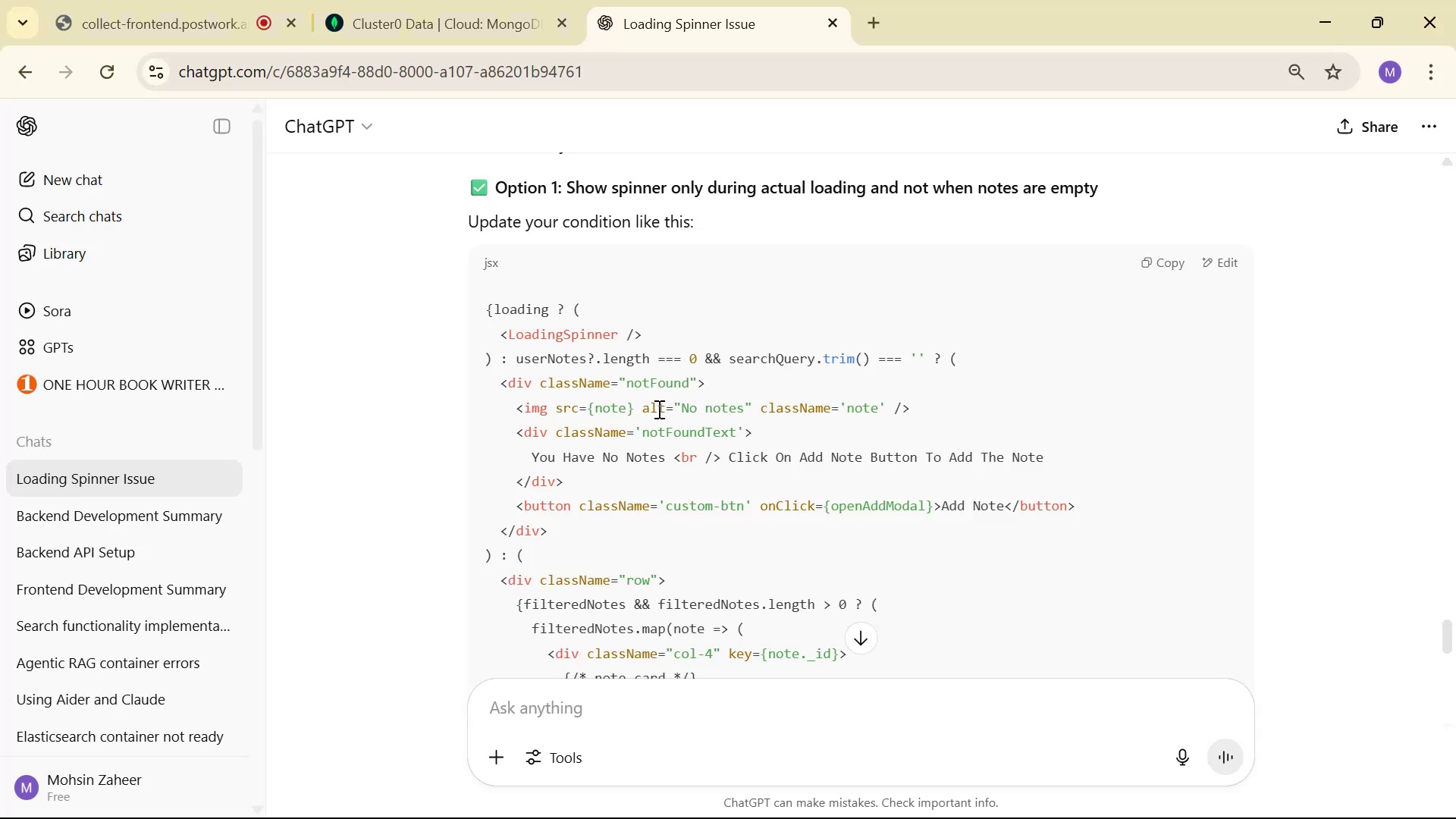 
key(Alt+AltLeft)
 